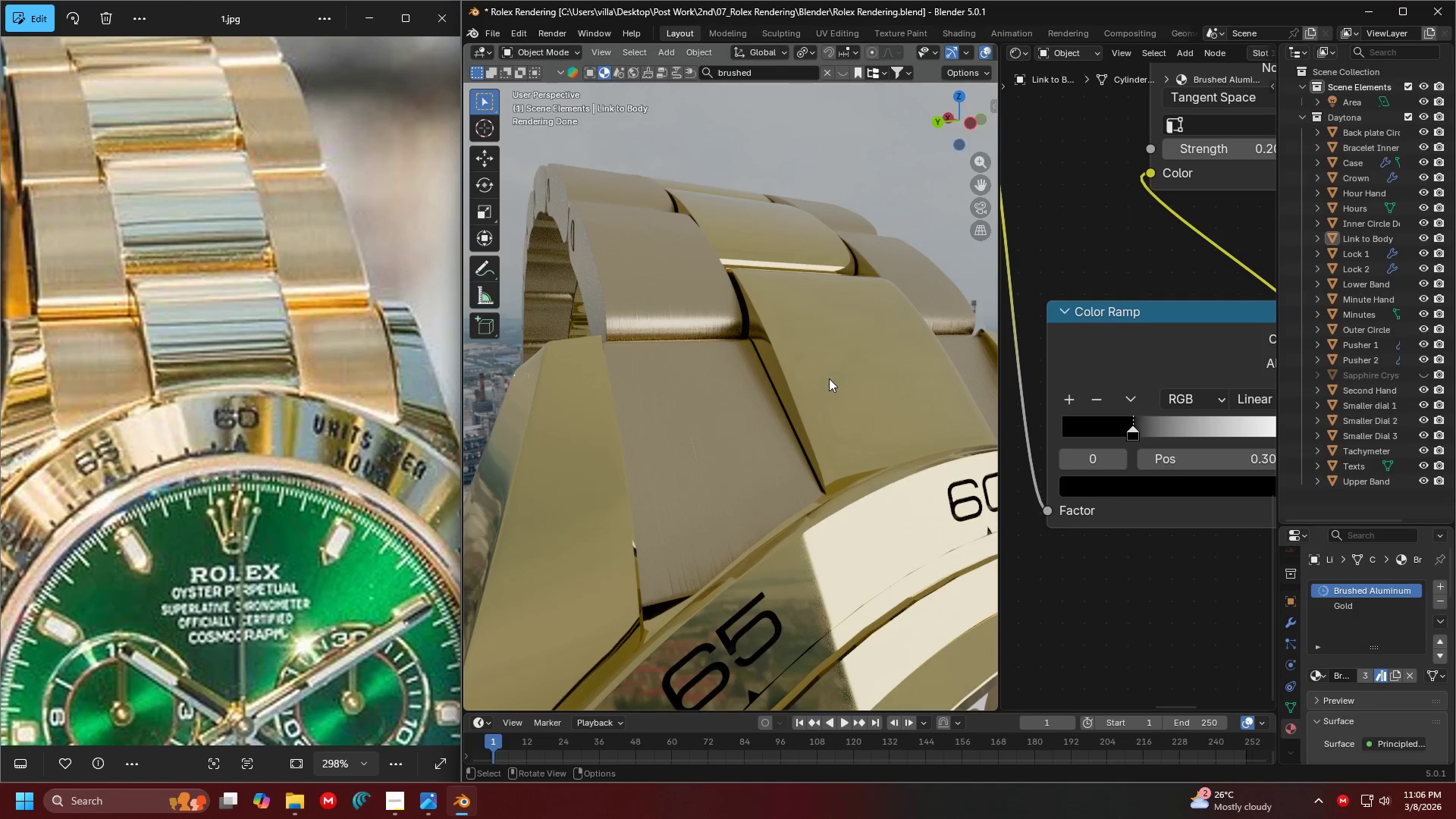 
scroll: coordinate [830, 378], scroll_direction: down, amount: 4.0
 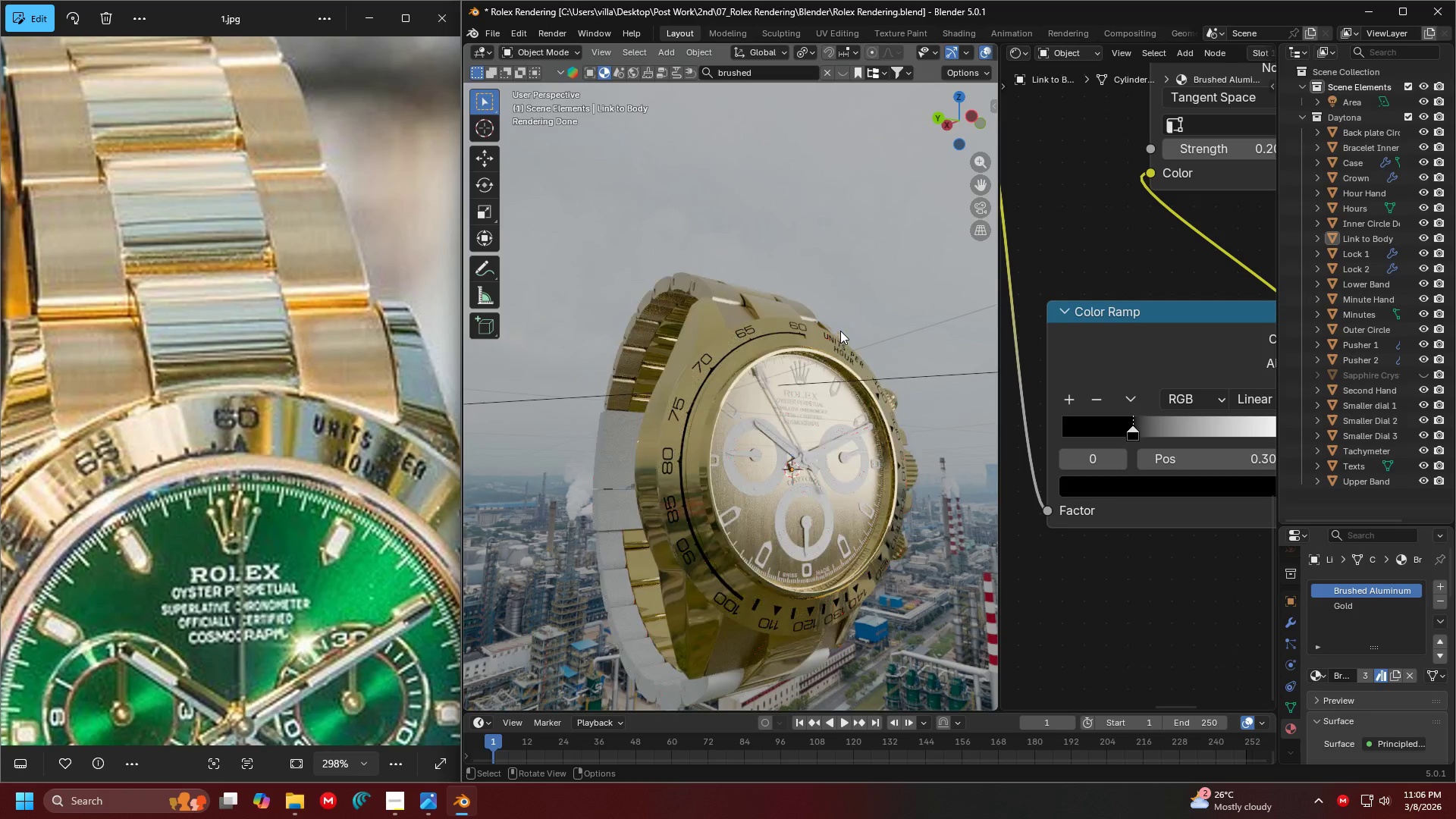 
left_click([876, 263])
 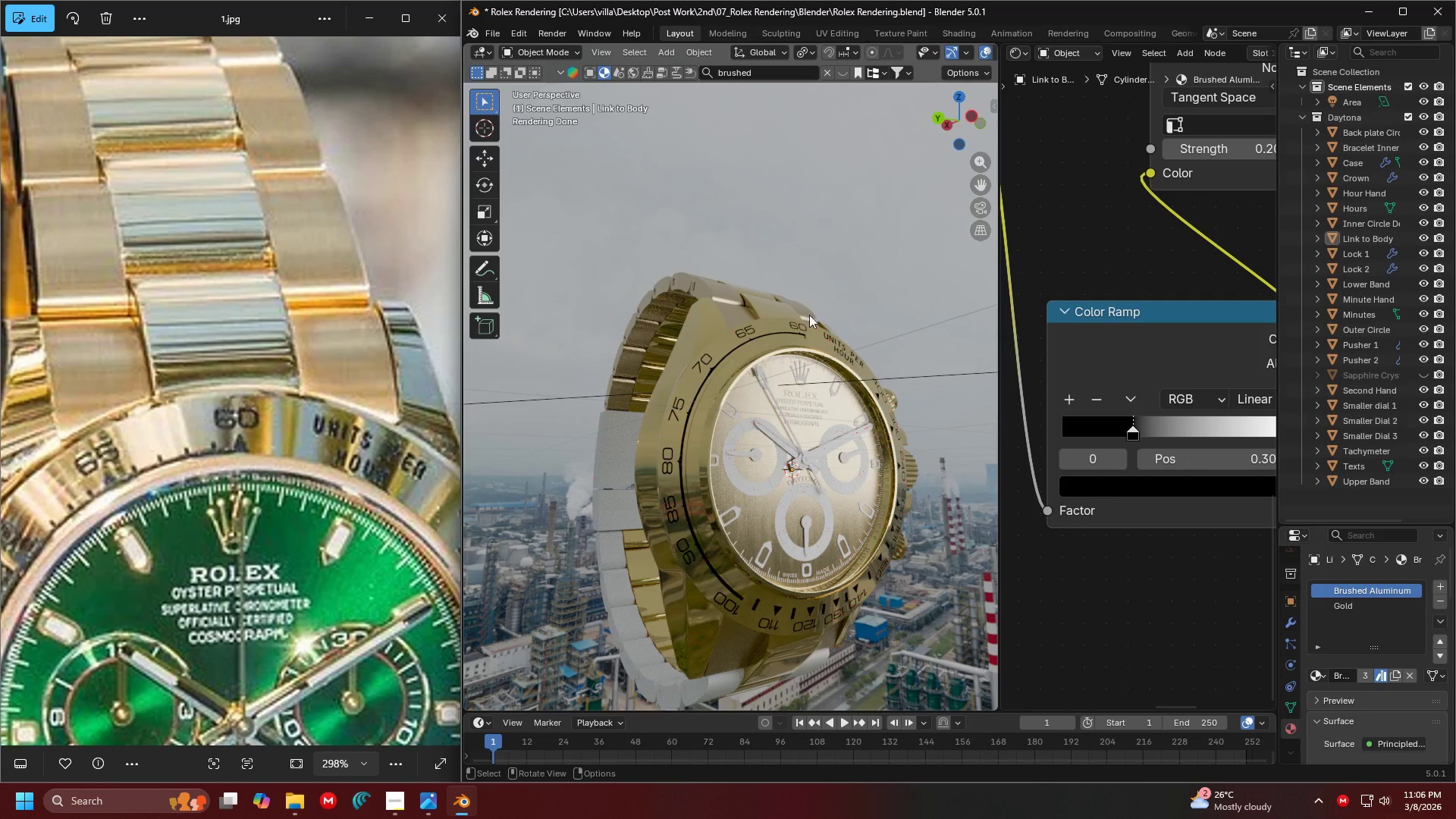 
scroll: coordinate [732, 369], scroll_direction: up, amount: 7.0
 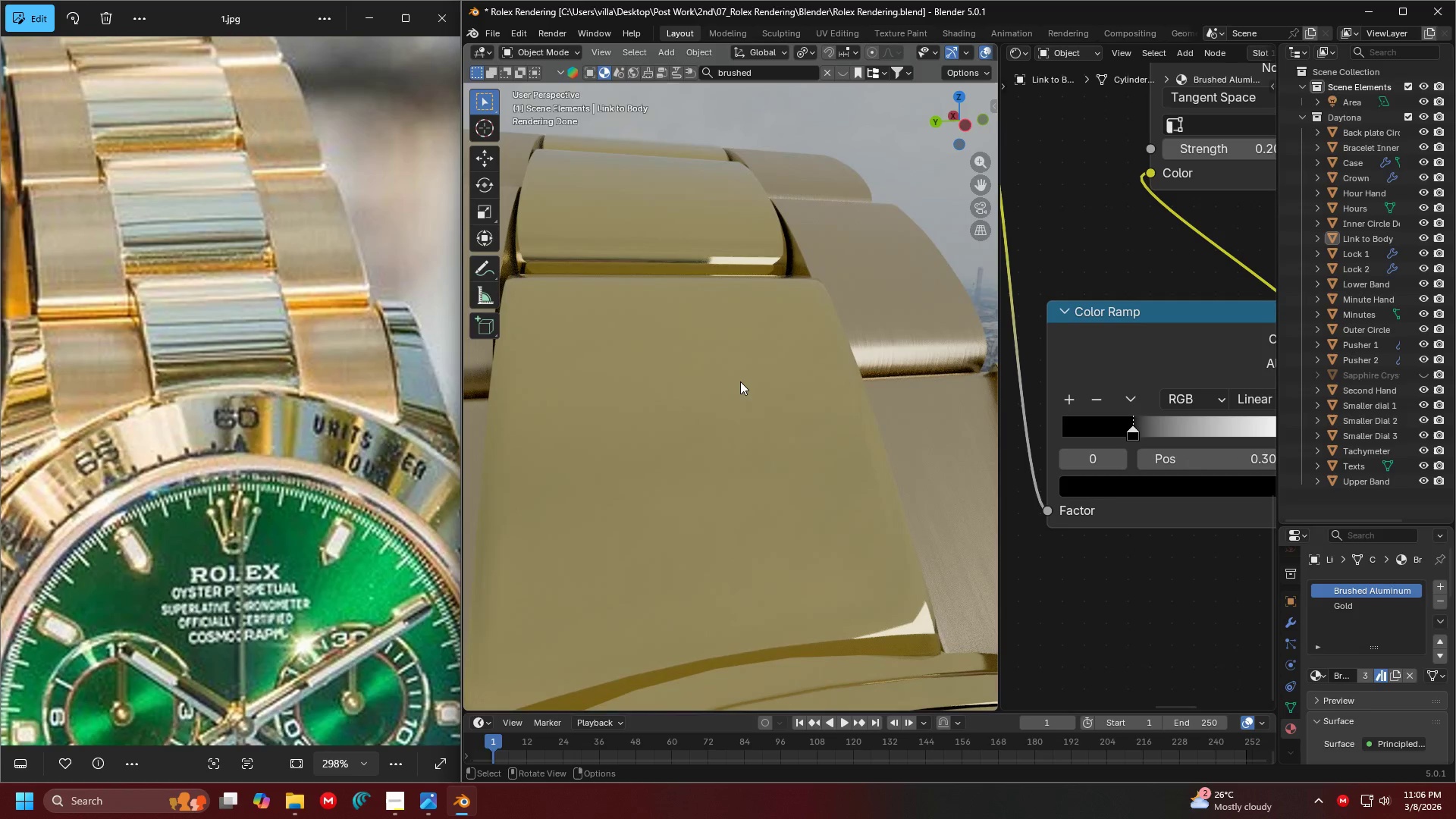 
scroll: coordinate [747, 395], scroll_direction: down, amount: 1.0
 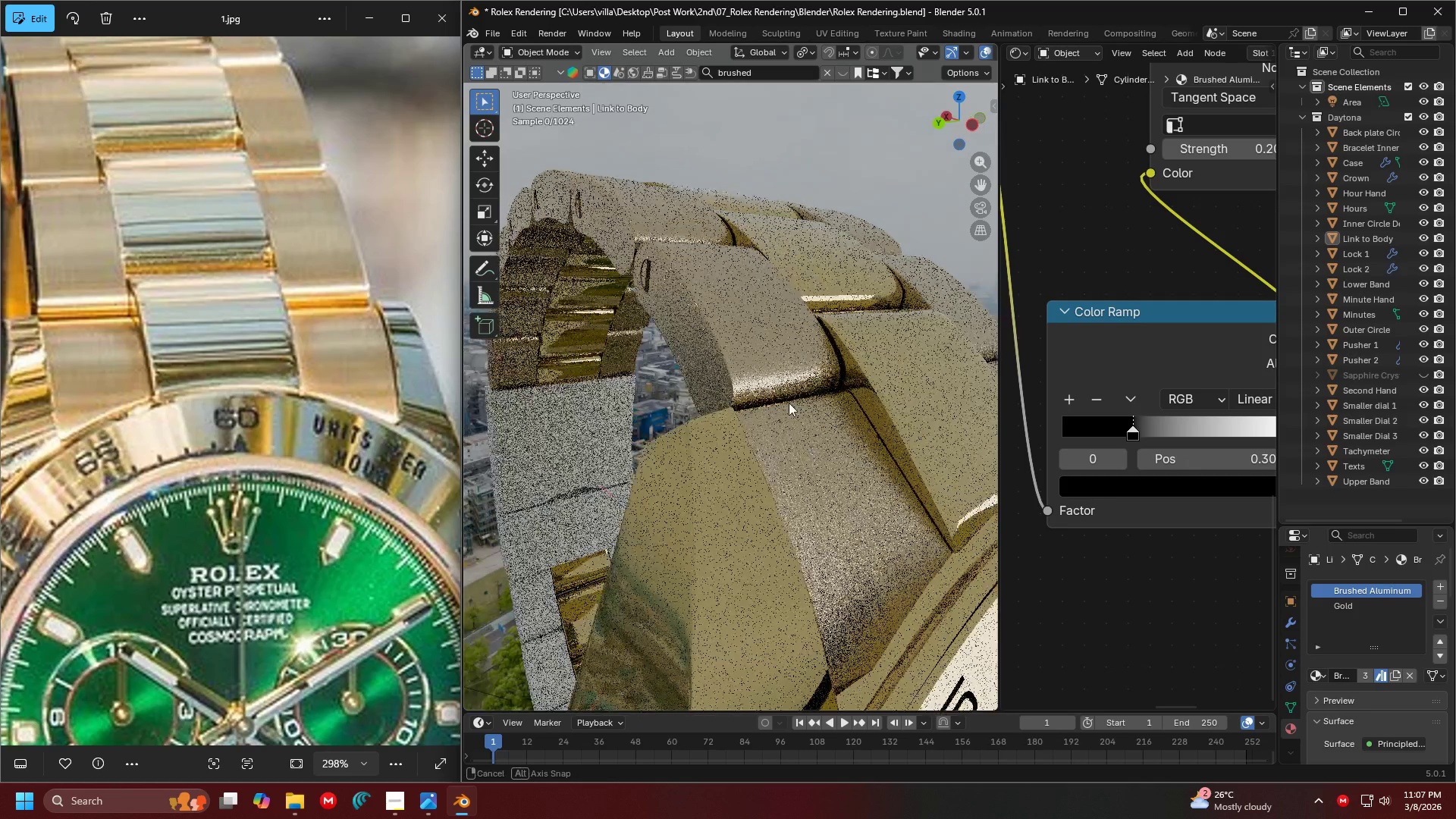 
scroll: coordinate [792, 403], scroll_direction: up, amount: 1.0
 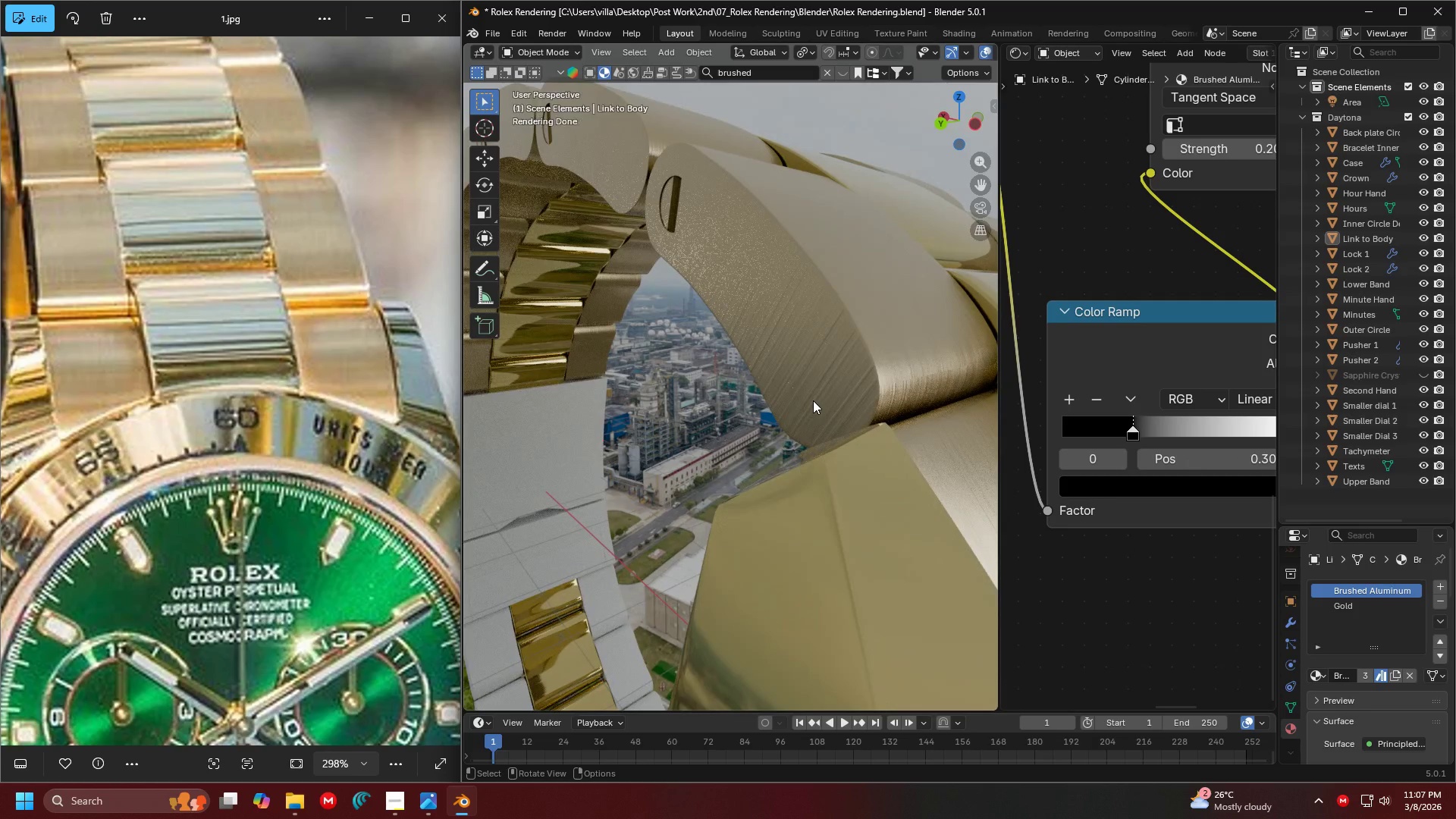 
left_click([839, 346])
 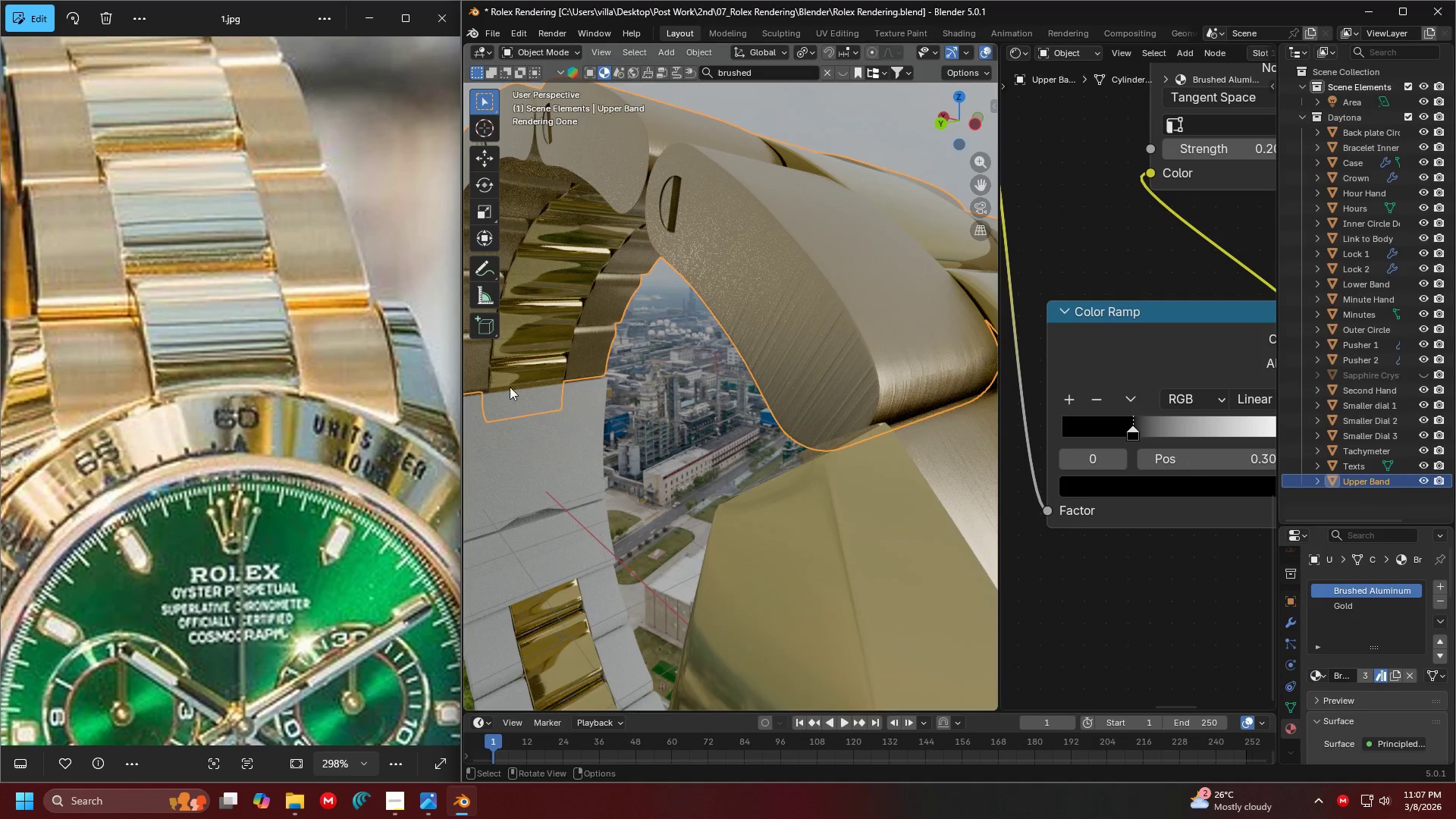 
scroll: coordinate [293, 383], scroll_direction: down, amount: 18.0
 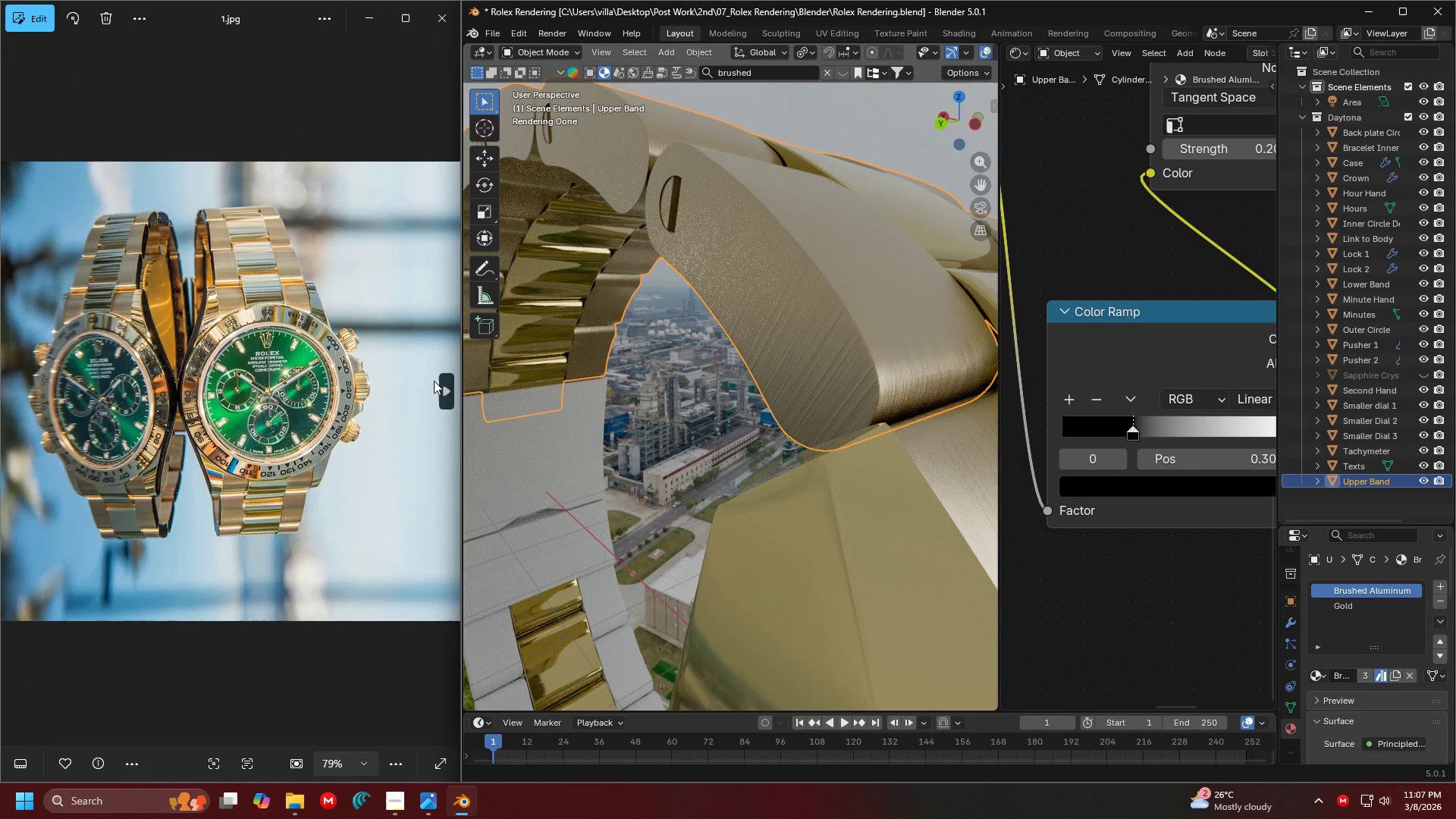 
left_click([435, 383])
 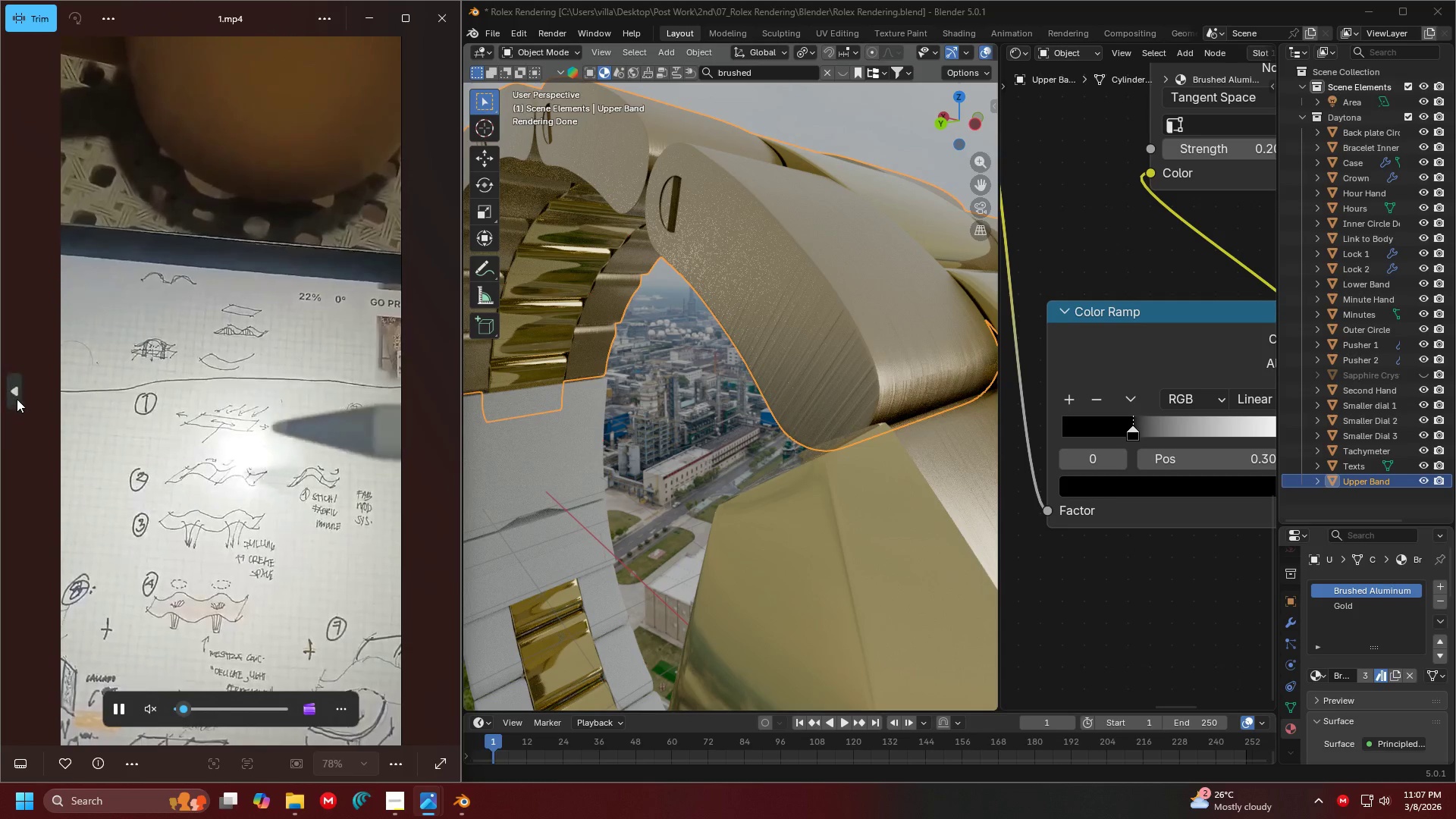 
double_click([16, 397])
 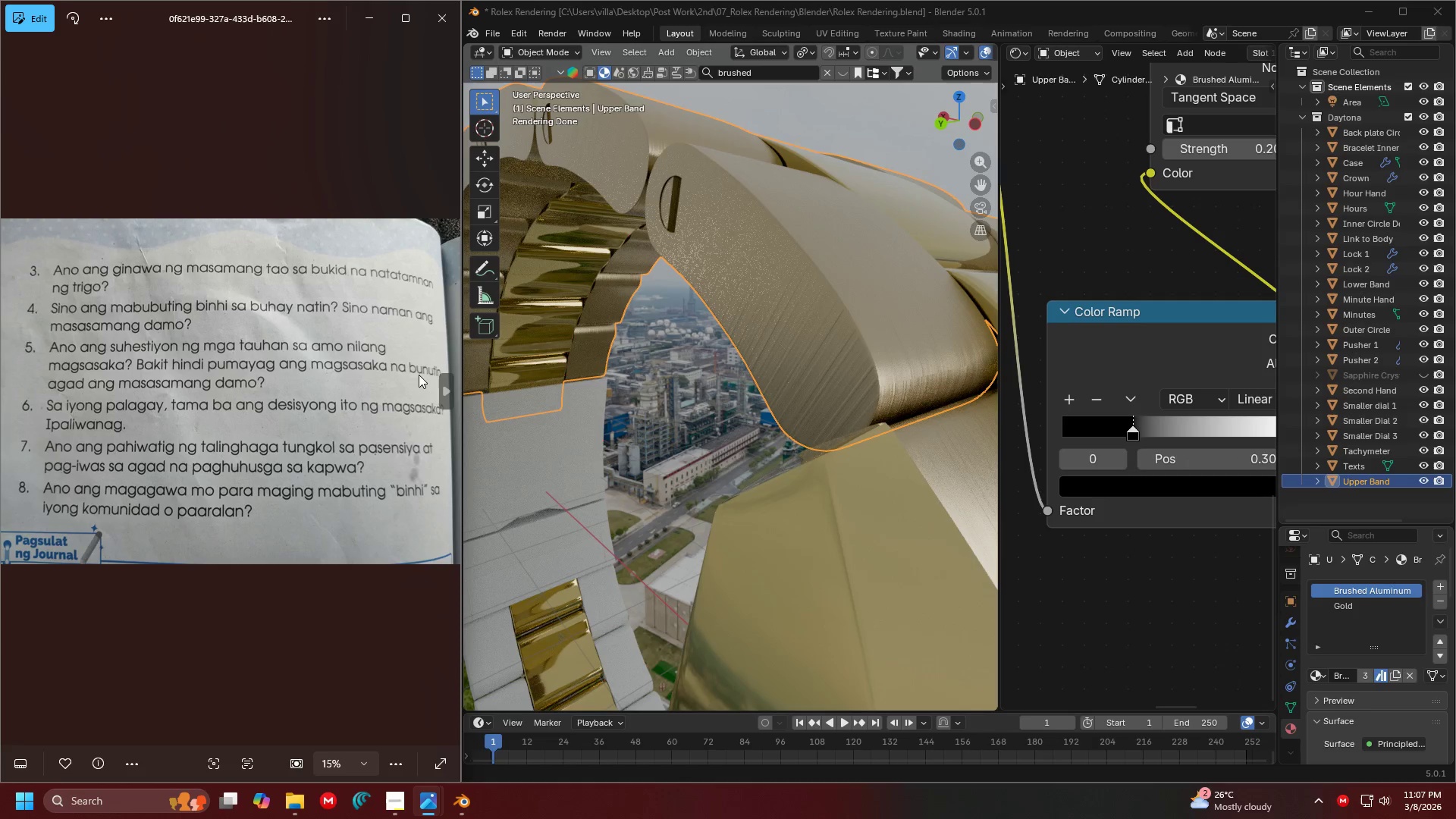 
left_click([435, 372])
 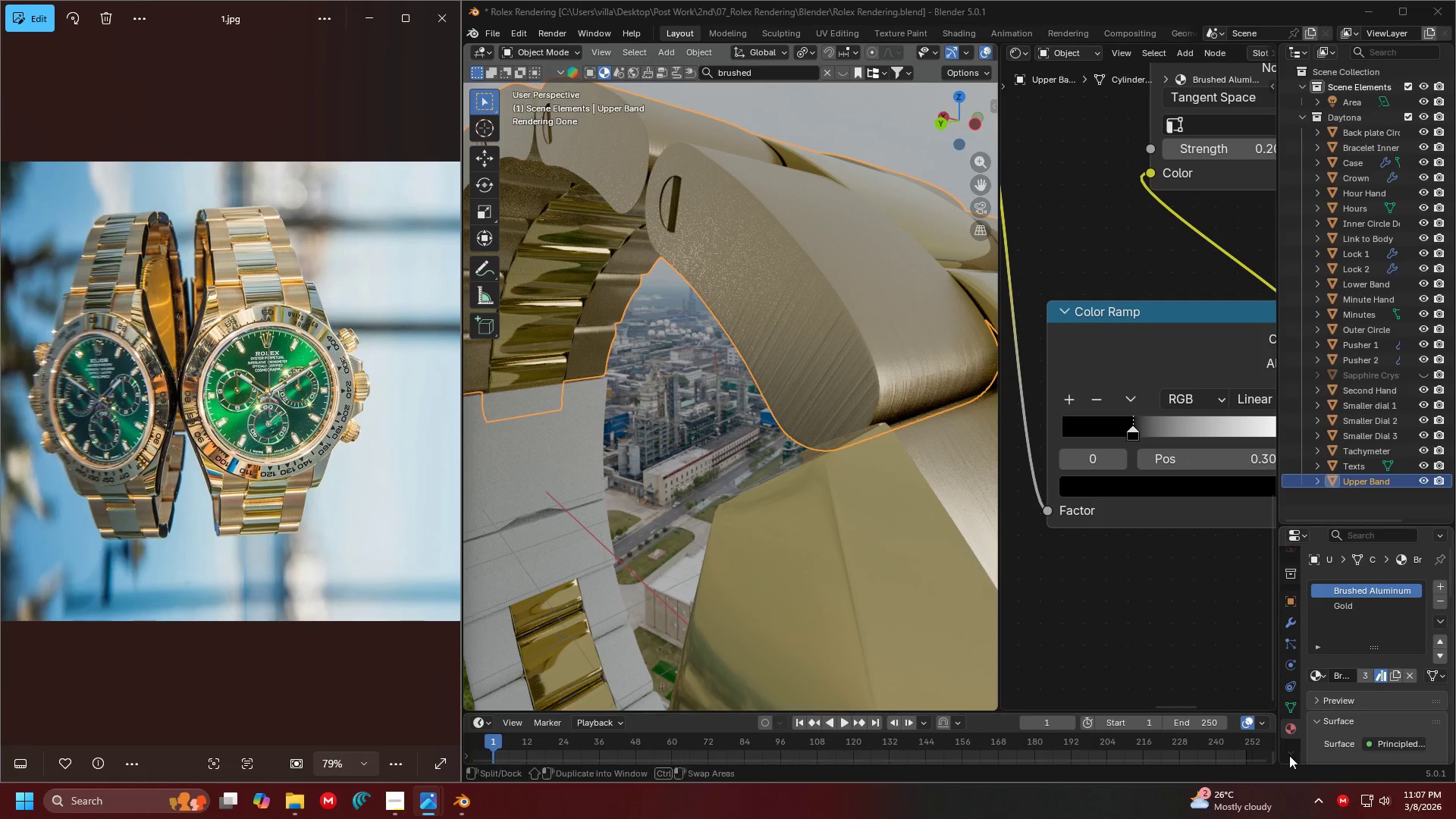 
left_click([1379, 795])
 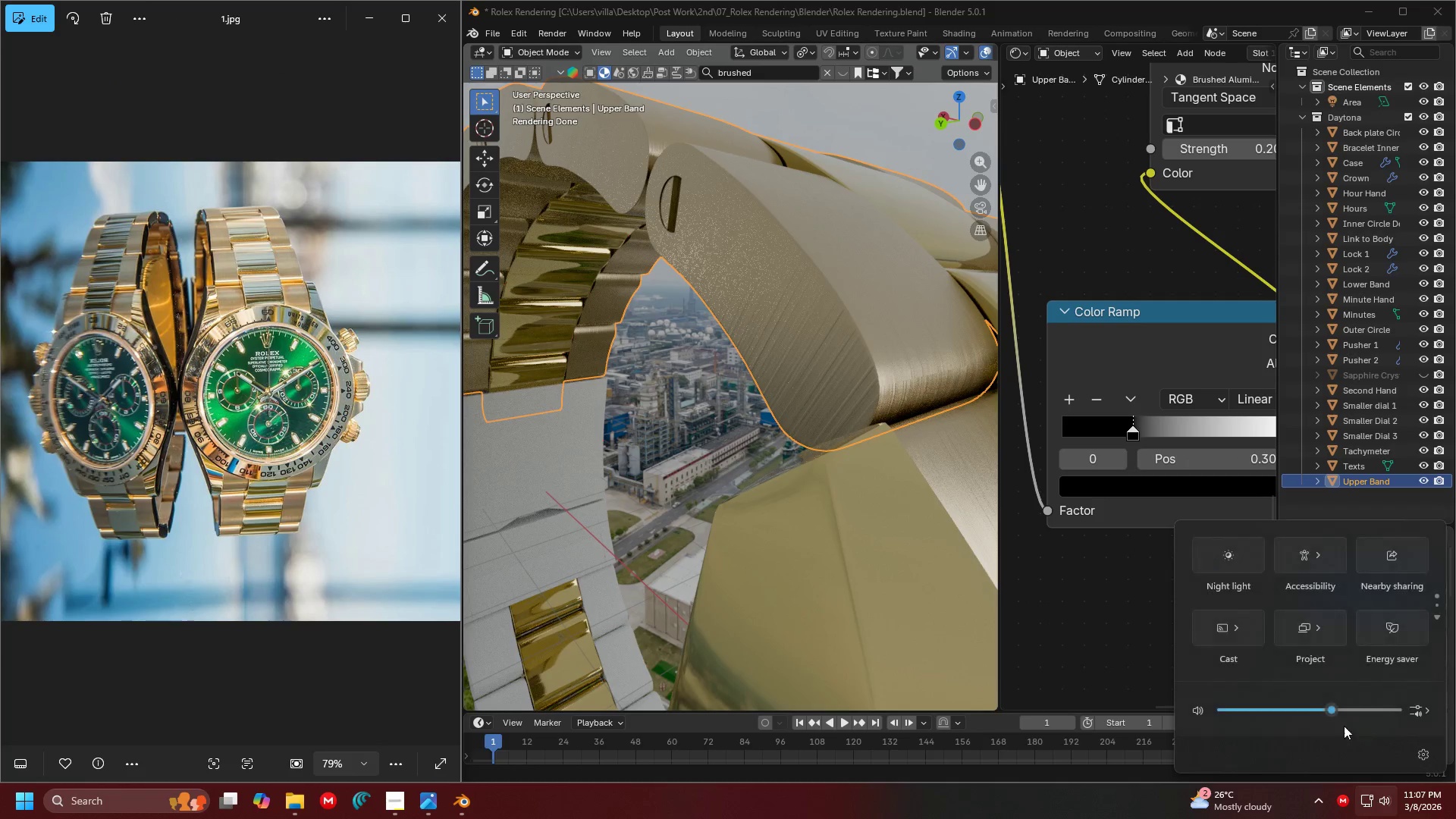 
left_click_drag(start_coordinate=[1313, 711], to_coordinate=[1155, 713])
 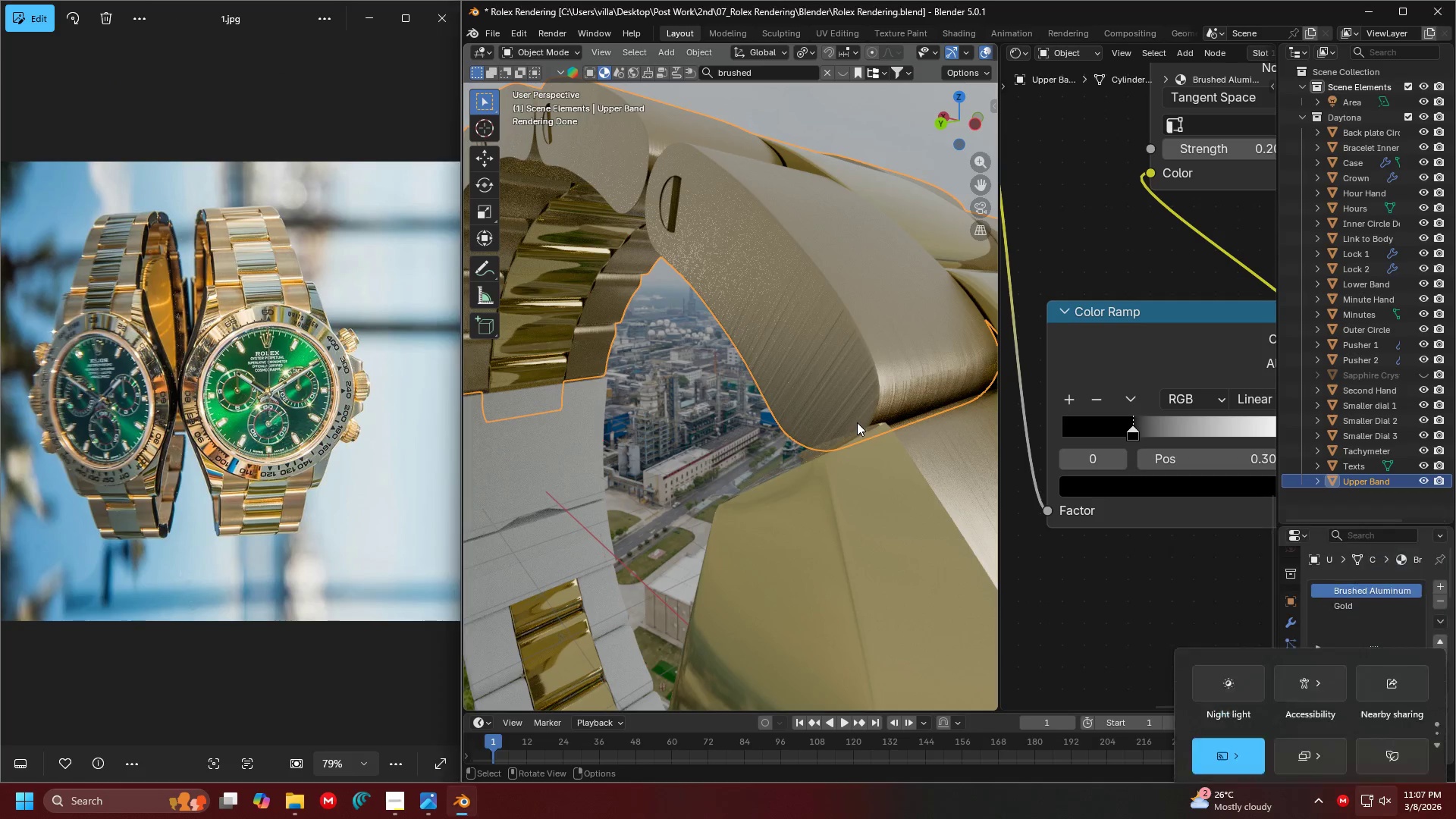 
scroll: coordinate [889, 425], scroll_direction: down, amount: 3.0
 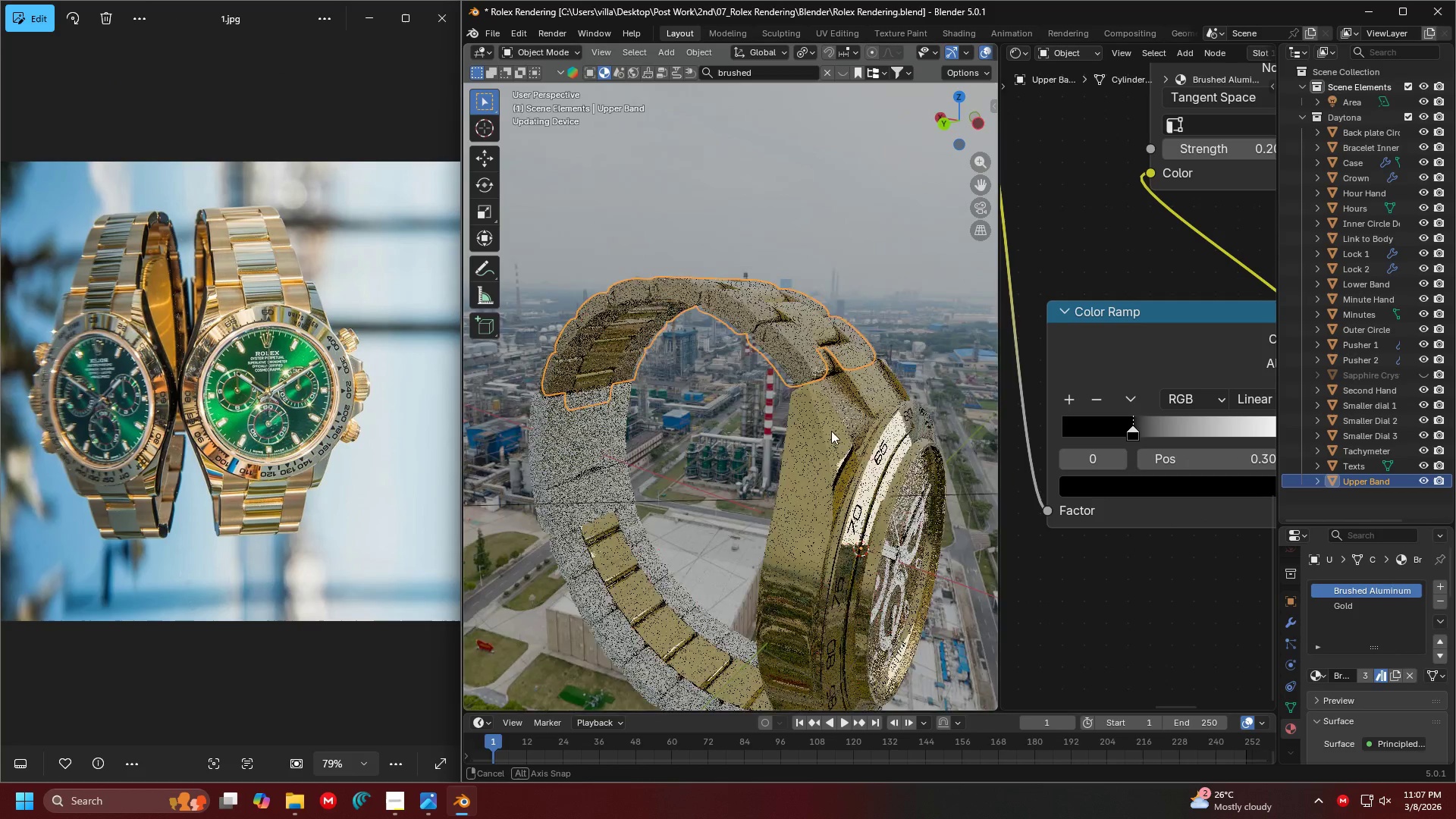 
key(Shift+ShiftLeft)
 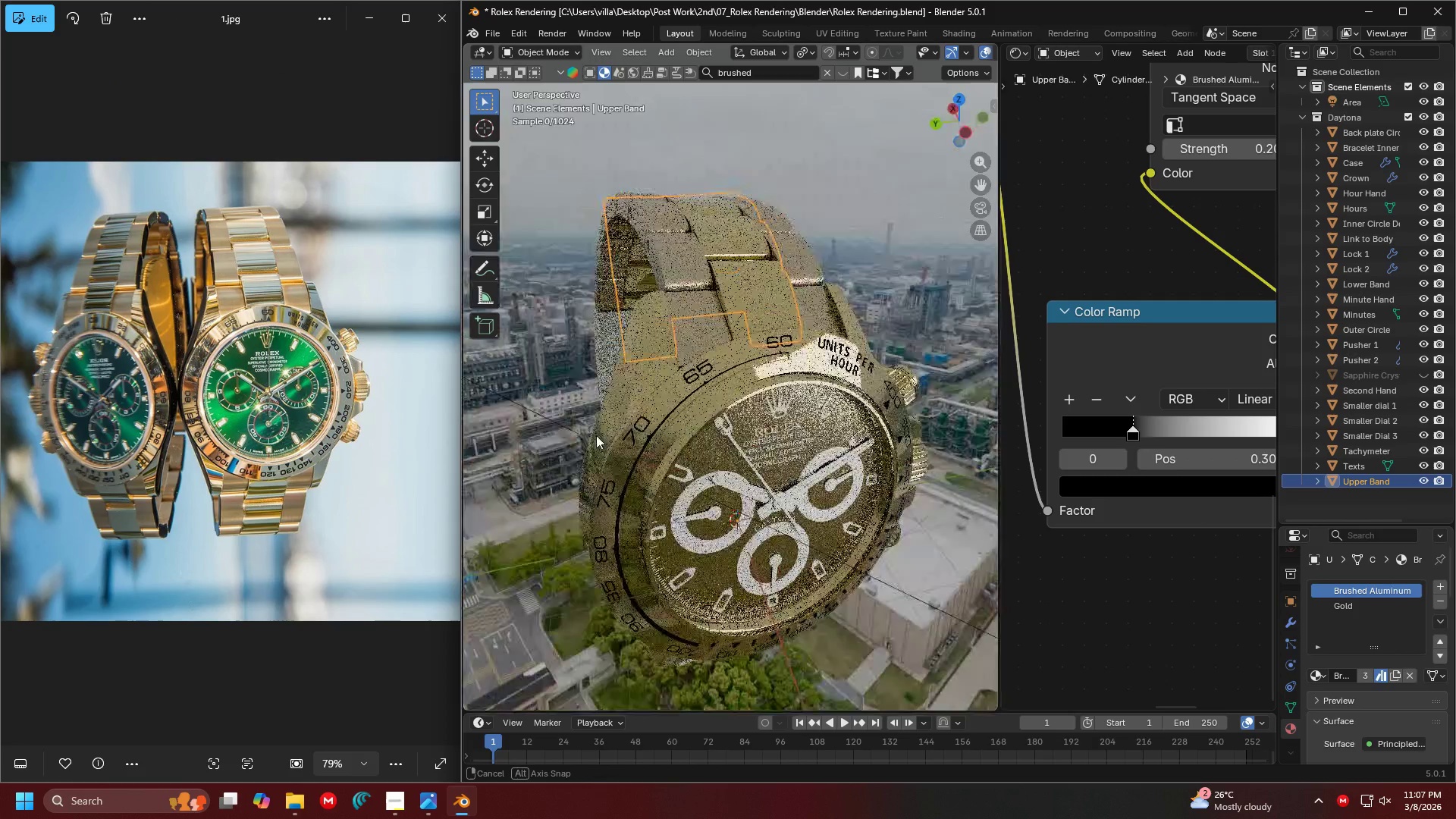 
scroll: coordinate [707, 379], scroll_direction: up, amount: 4.0
 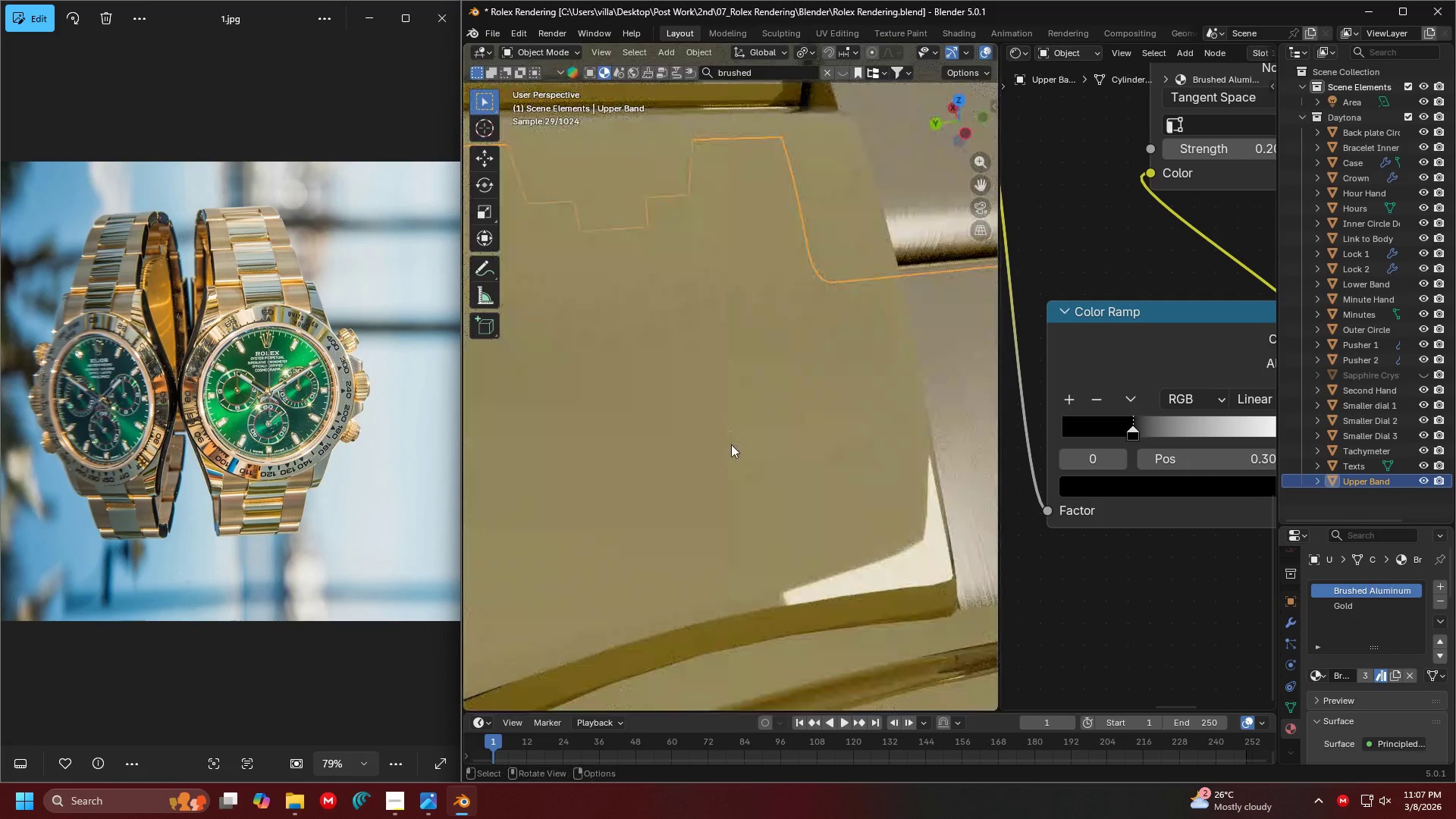 
scroll: coordinate [733, 466], scroll_direction: down, amount: 4.0
 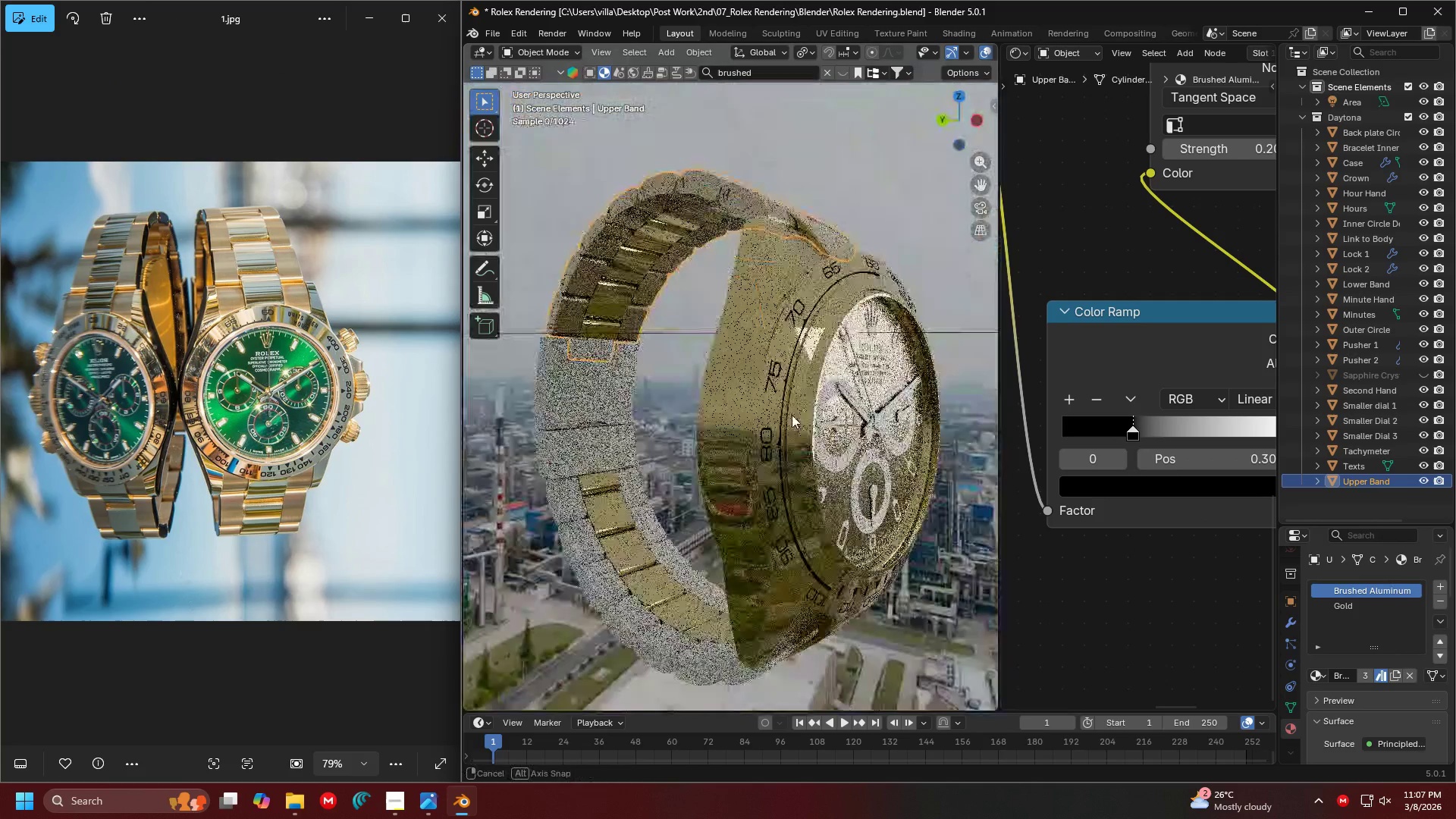 
key(Shift+ShiftLeft)
 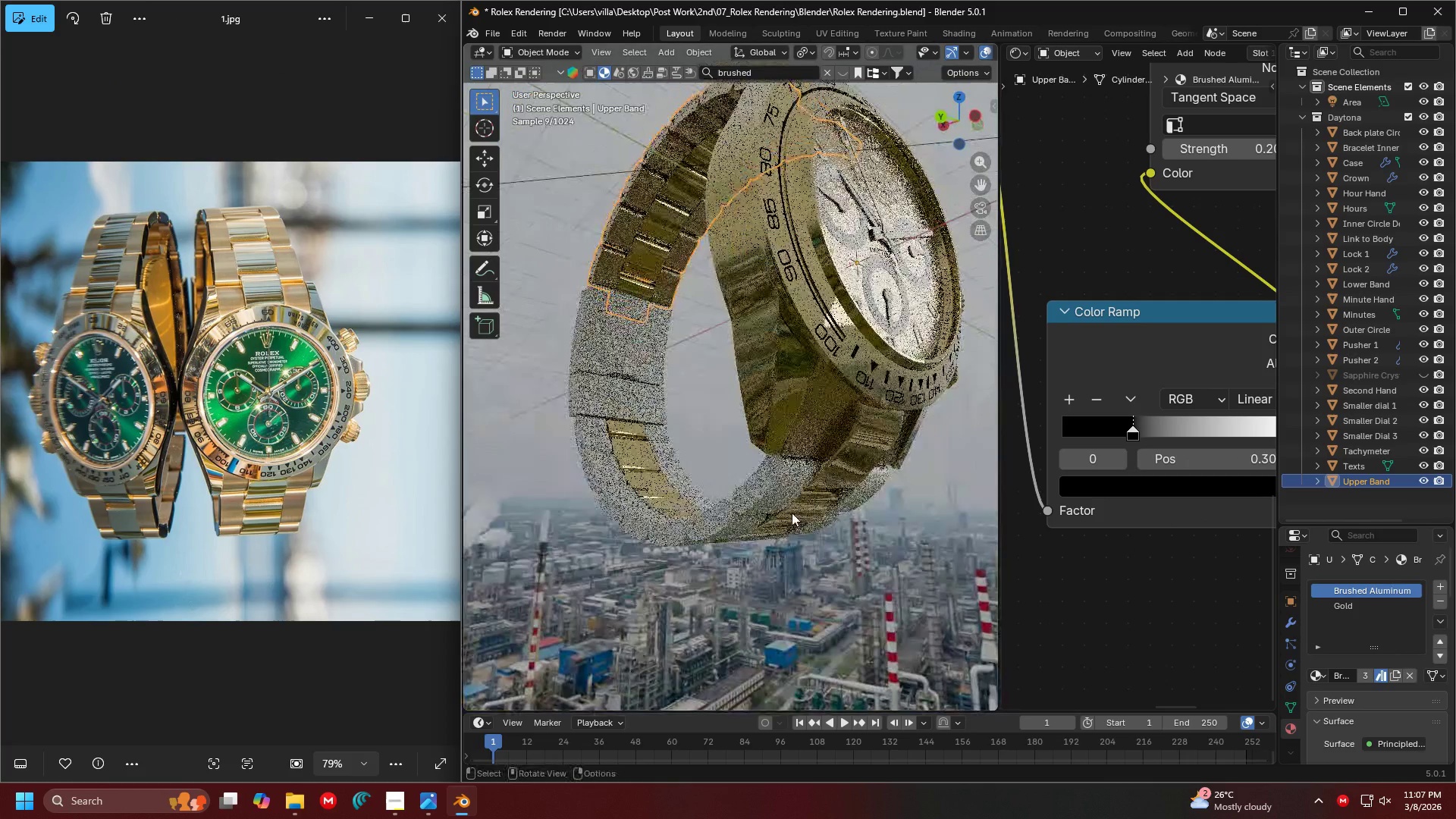 
key(Shift+ShiftLeft)
 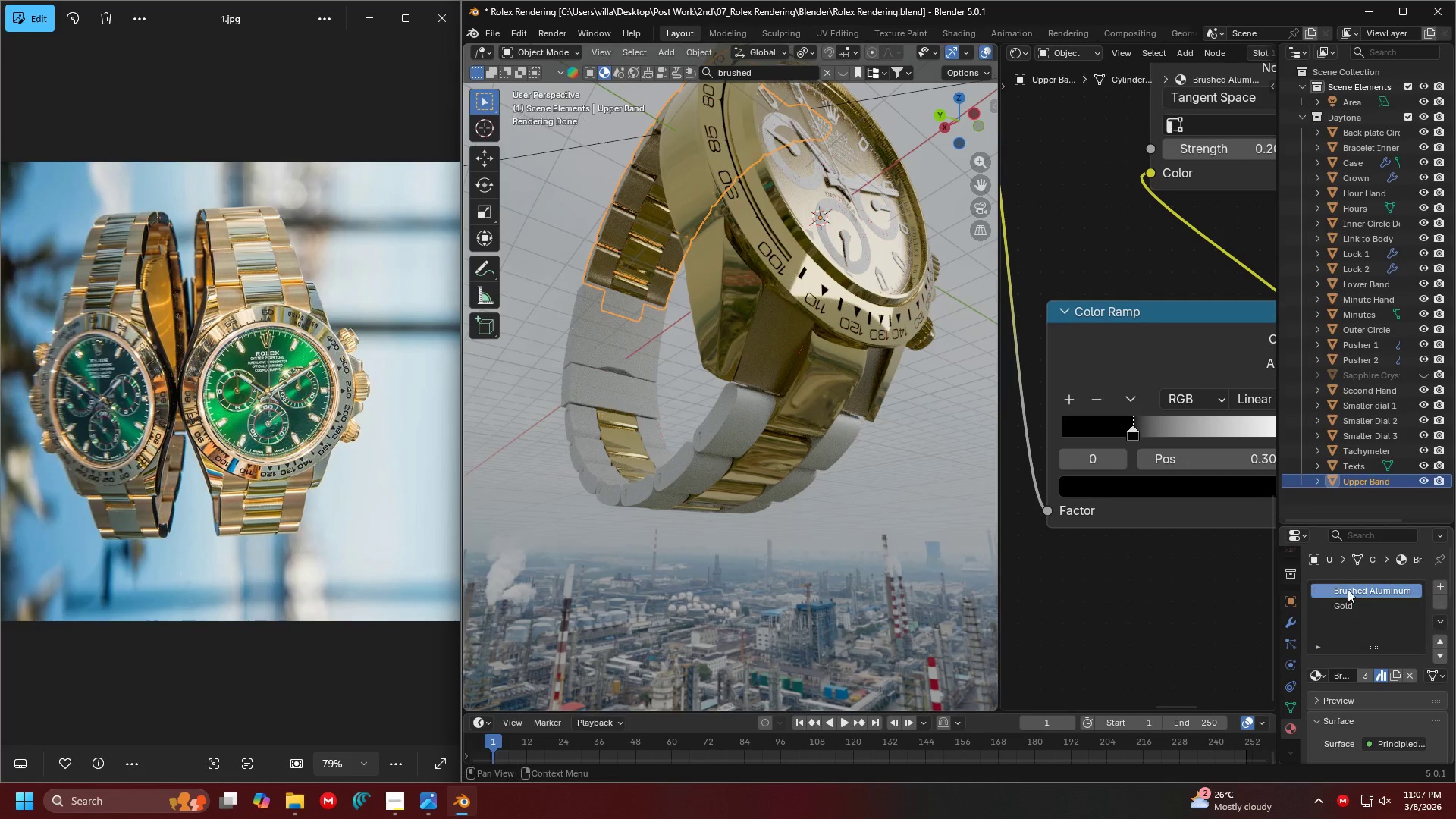 
double_click([1348, 595])
 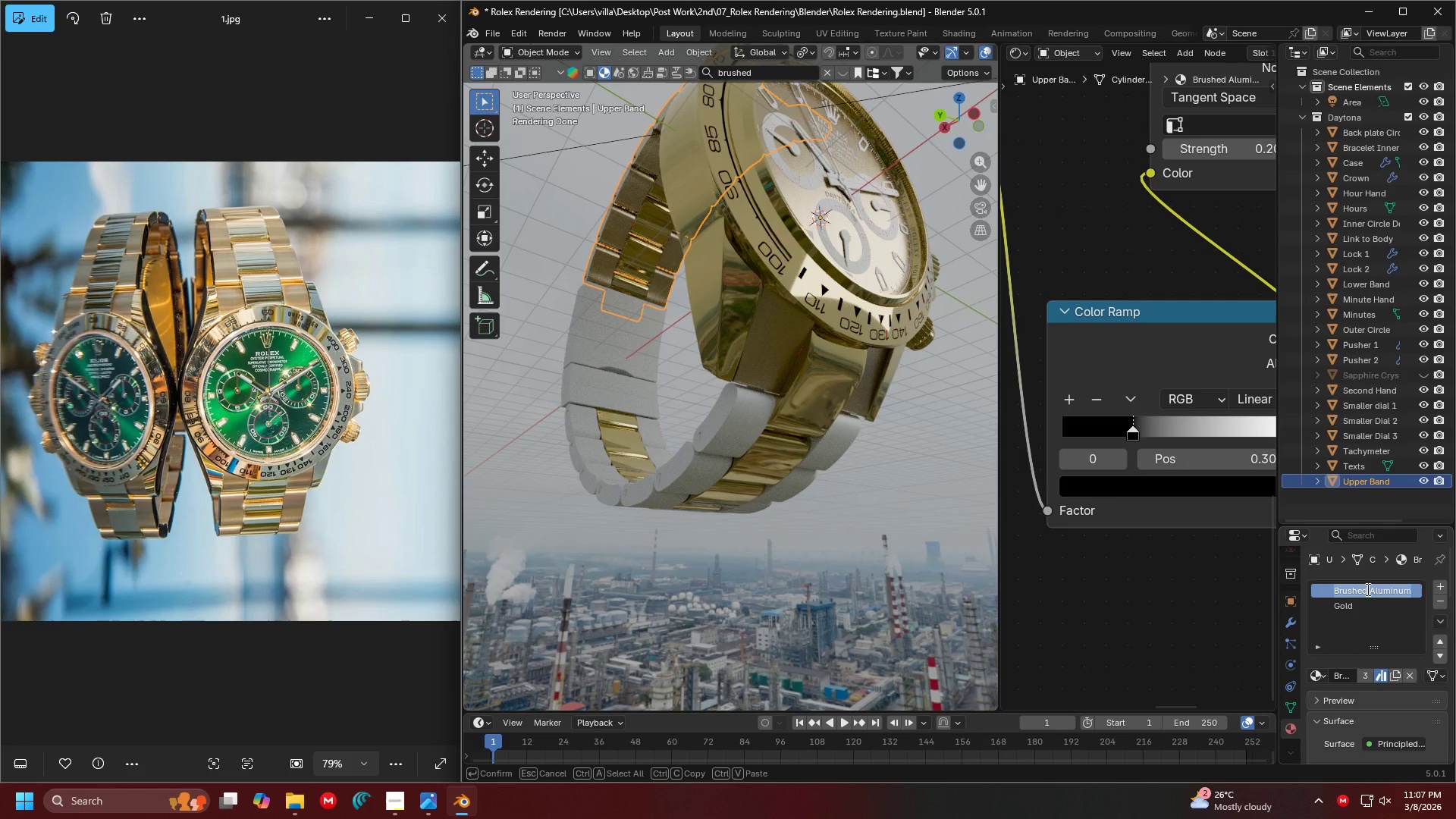 
triple_click([1377, 588])
 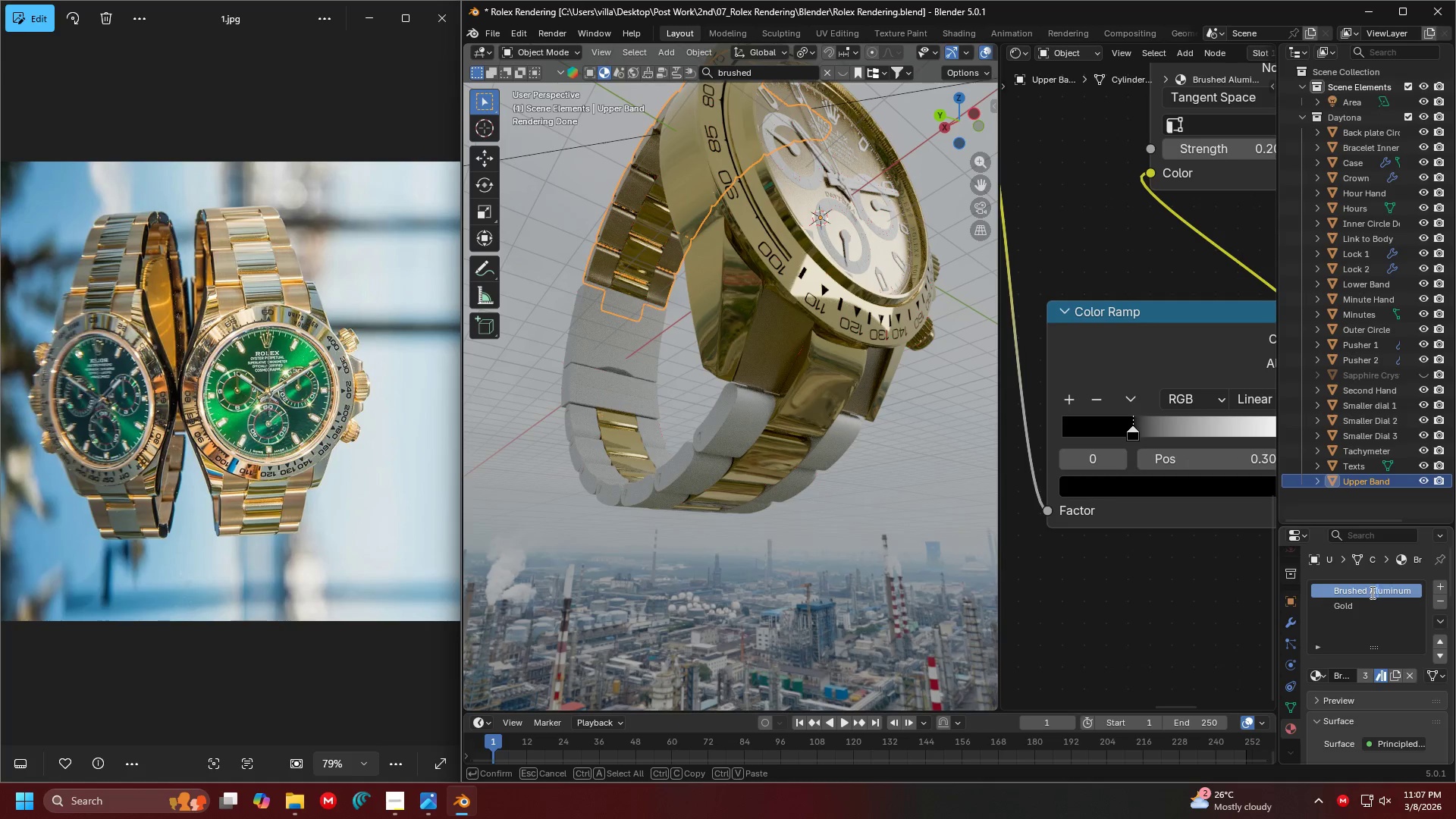 
left_click_drag(start_coordinate=[1370, 592], to_coordinate=[1455, 591])
 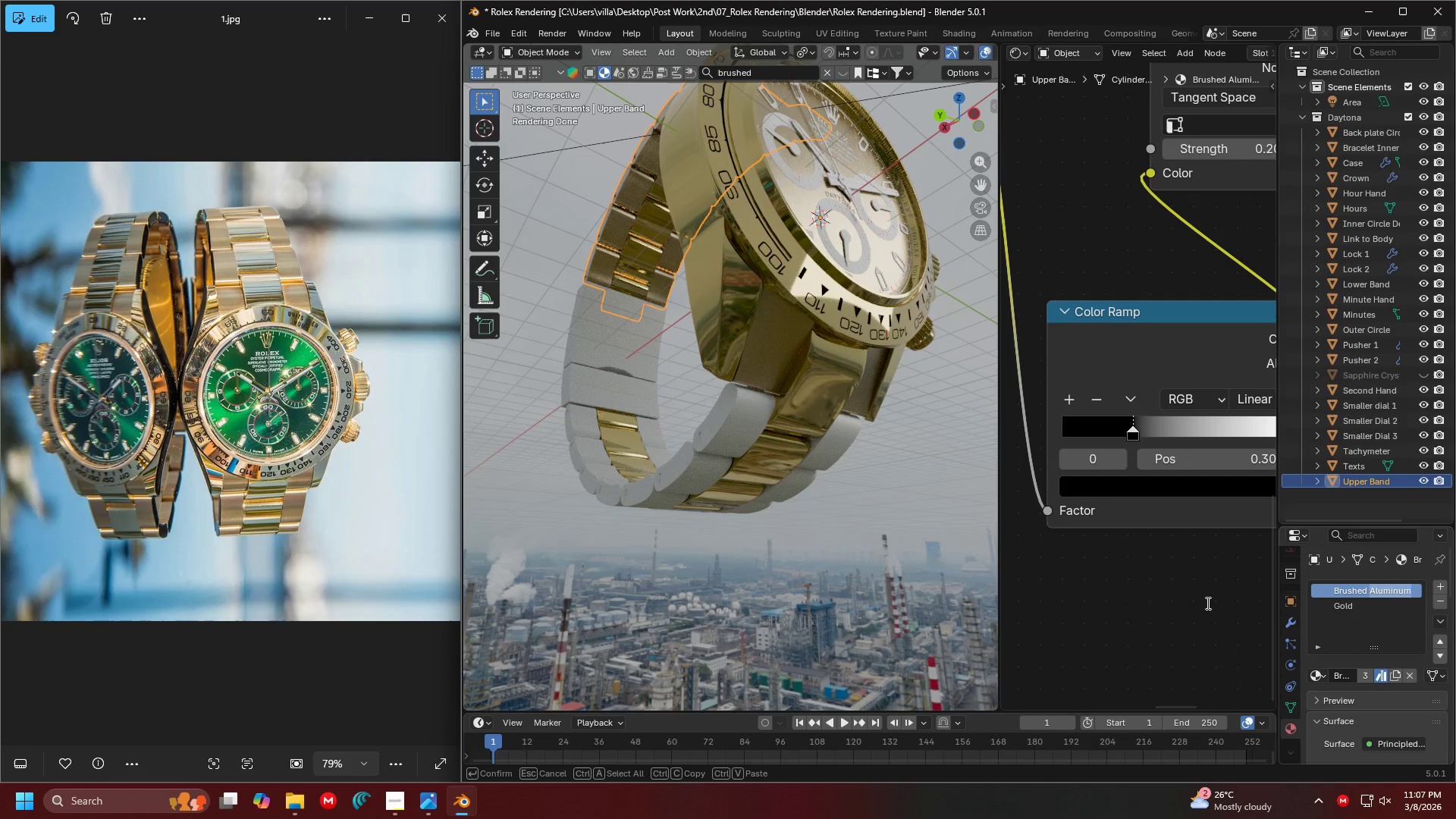 
type(Gold)
 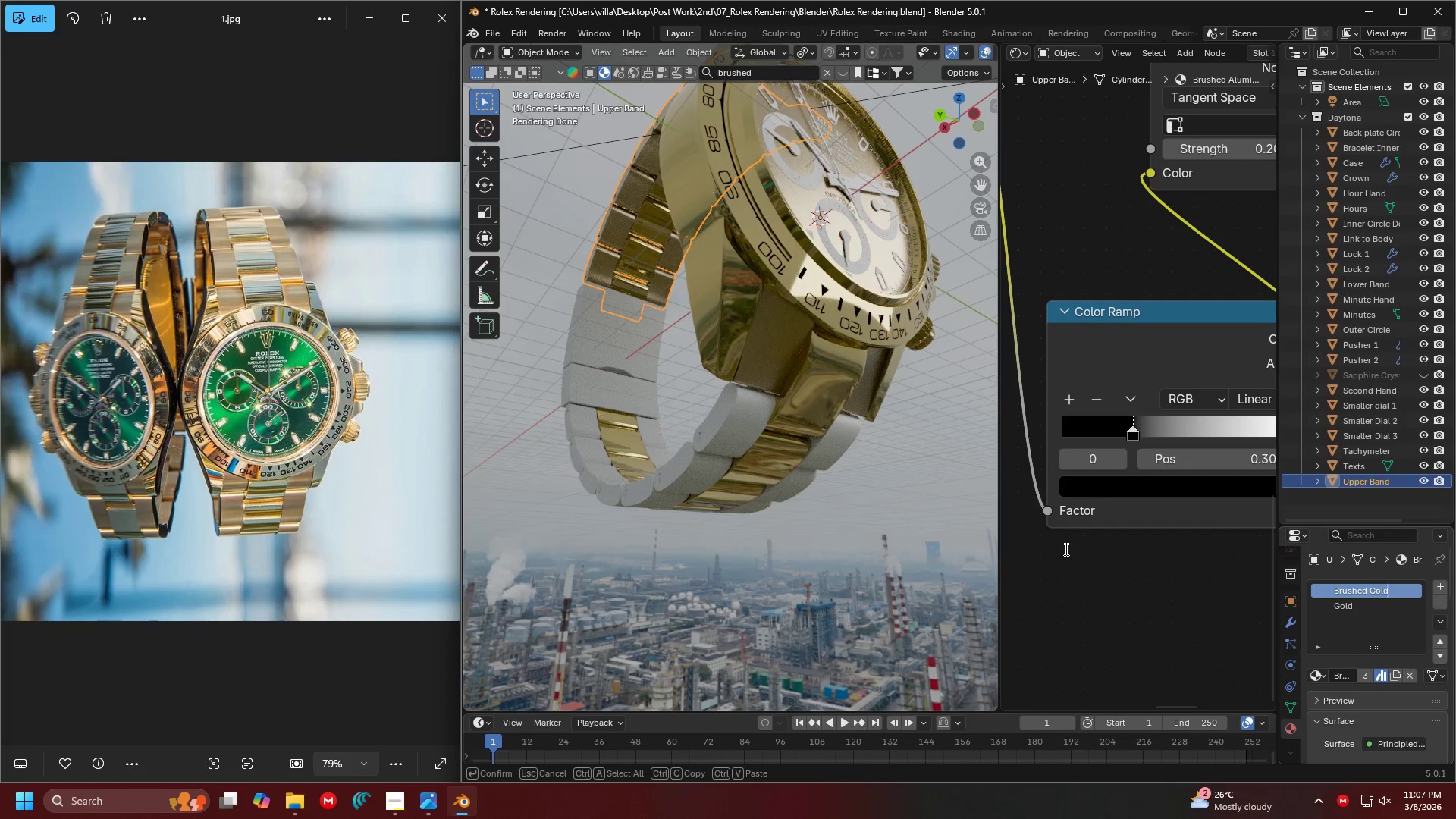 
key(Enter)
 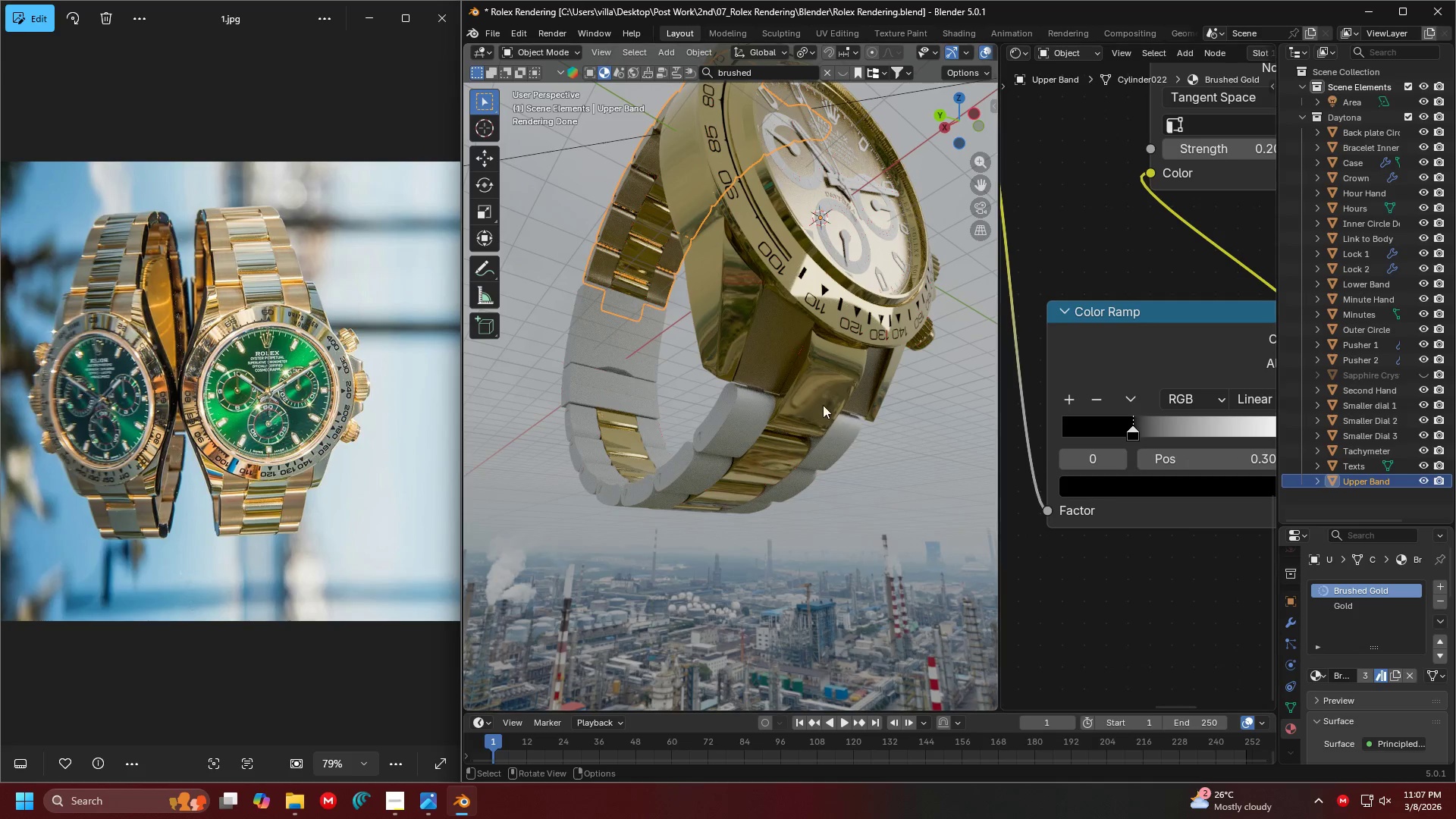 
scroll: coordinate [742, 457], scroll_direction: up, amount: 2.0
 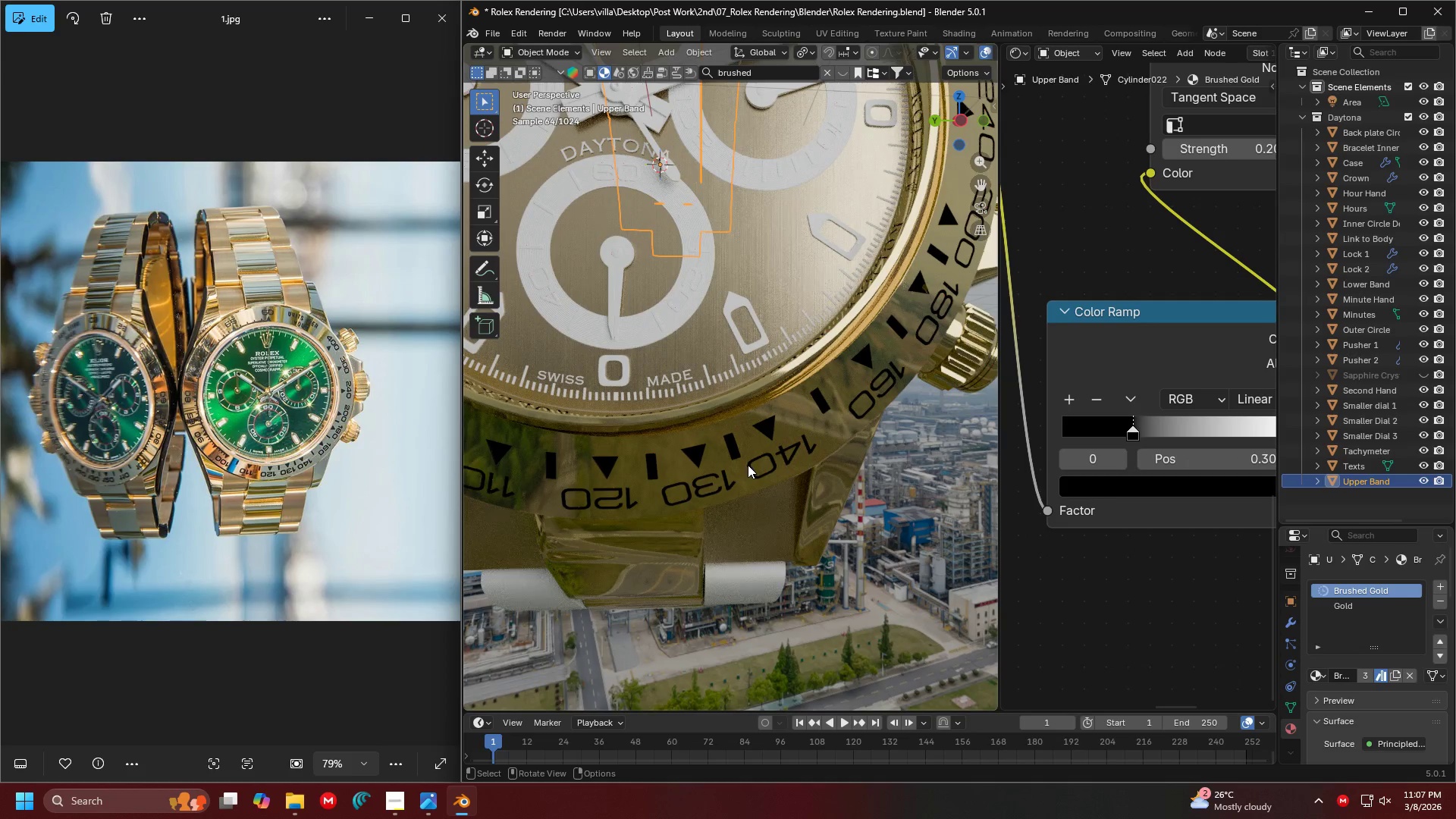 
scroll: coordinate [796, 436], scroll_direction: none, amount: 0.0
 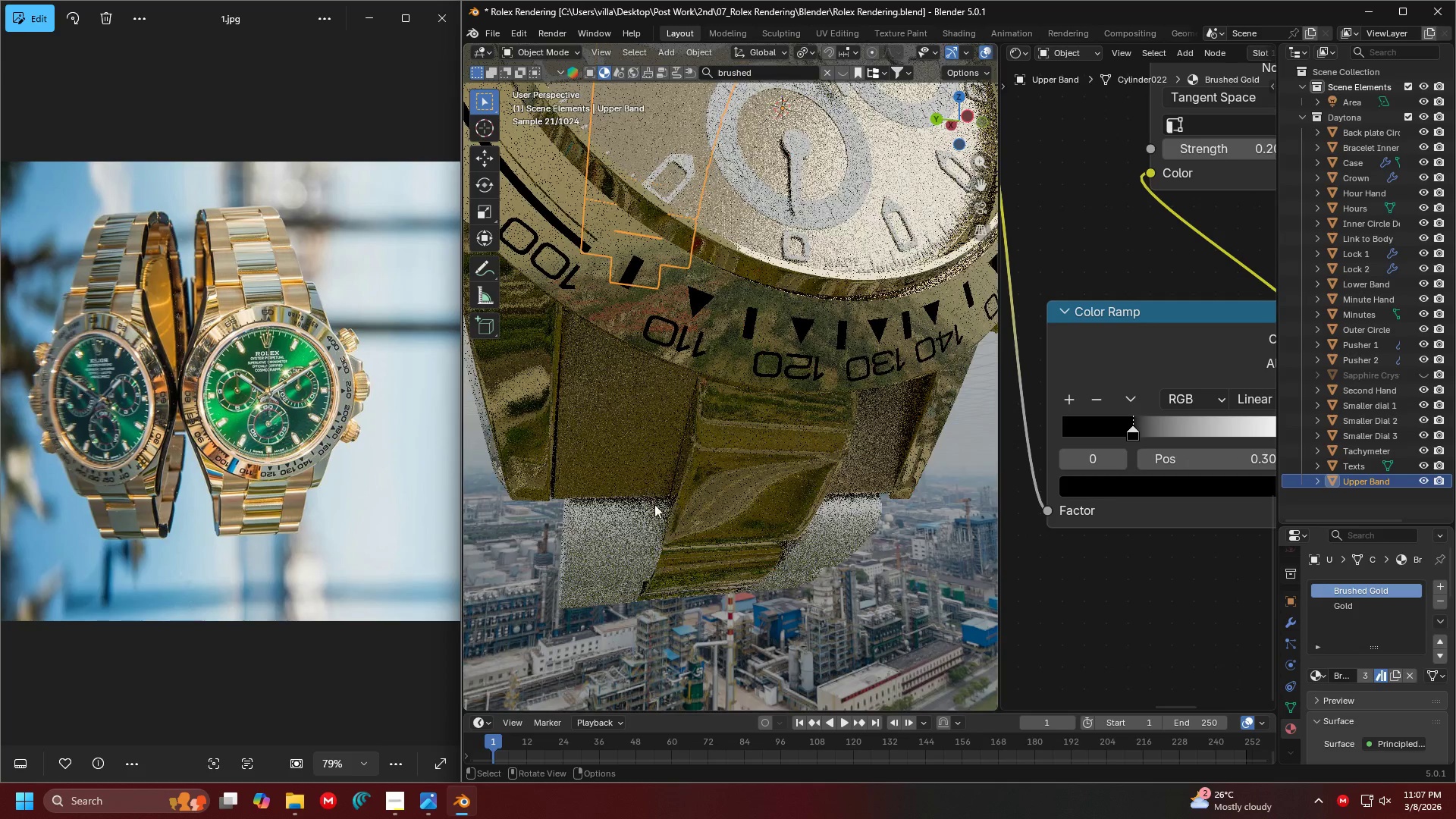 
left_click([598, 540])
 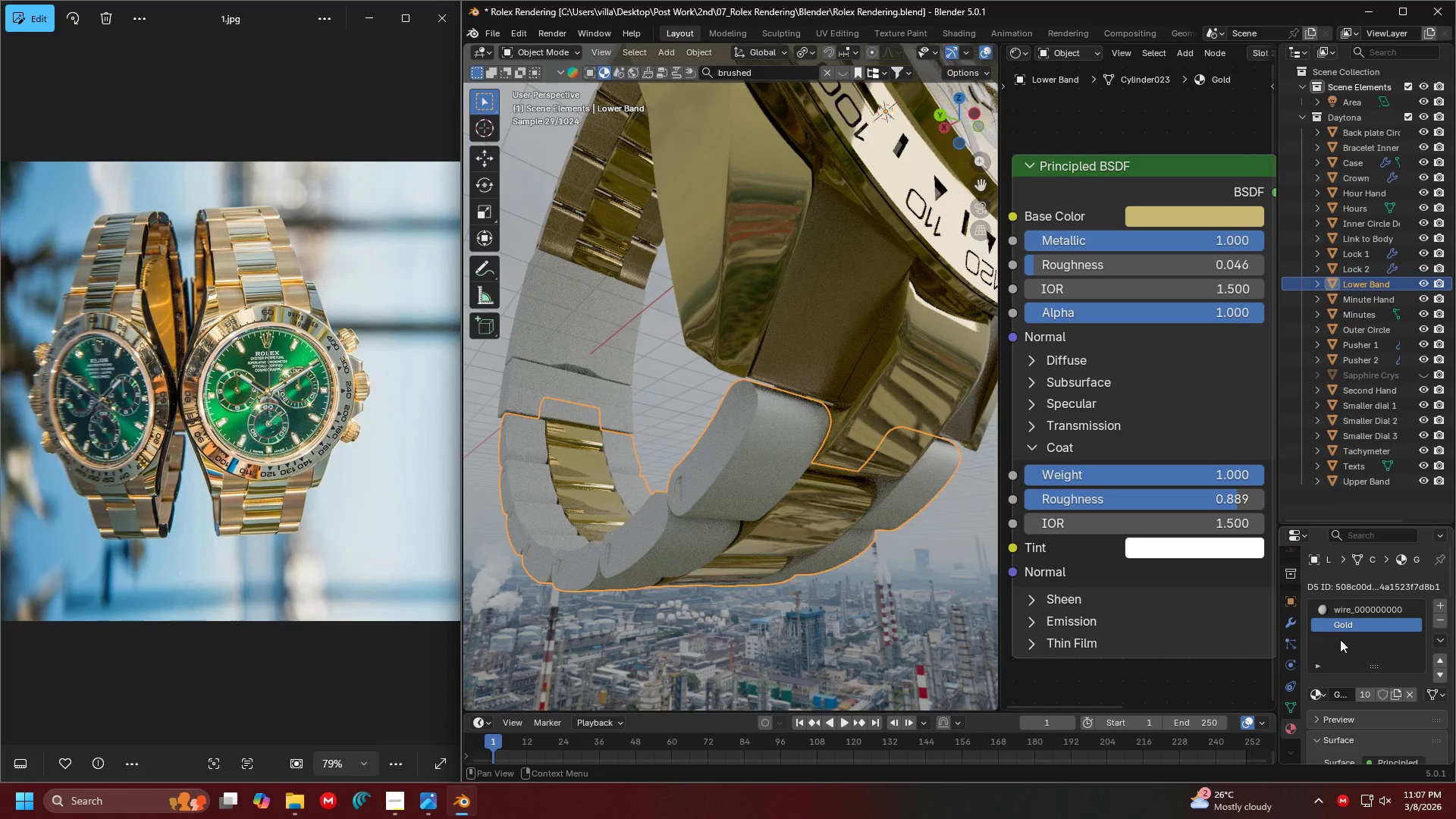 
left_click([1351, 613])
 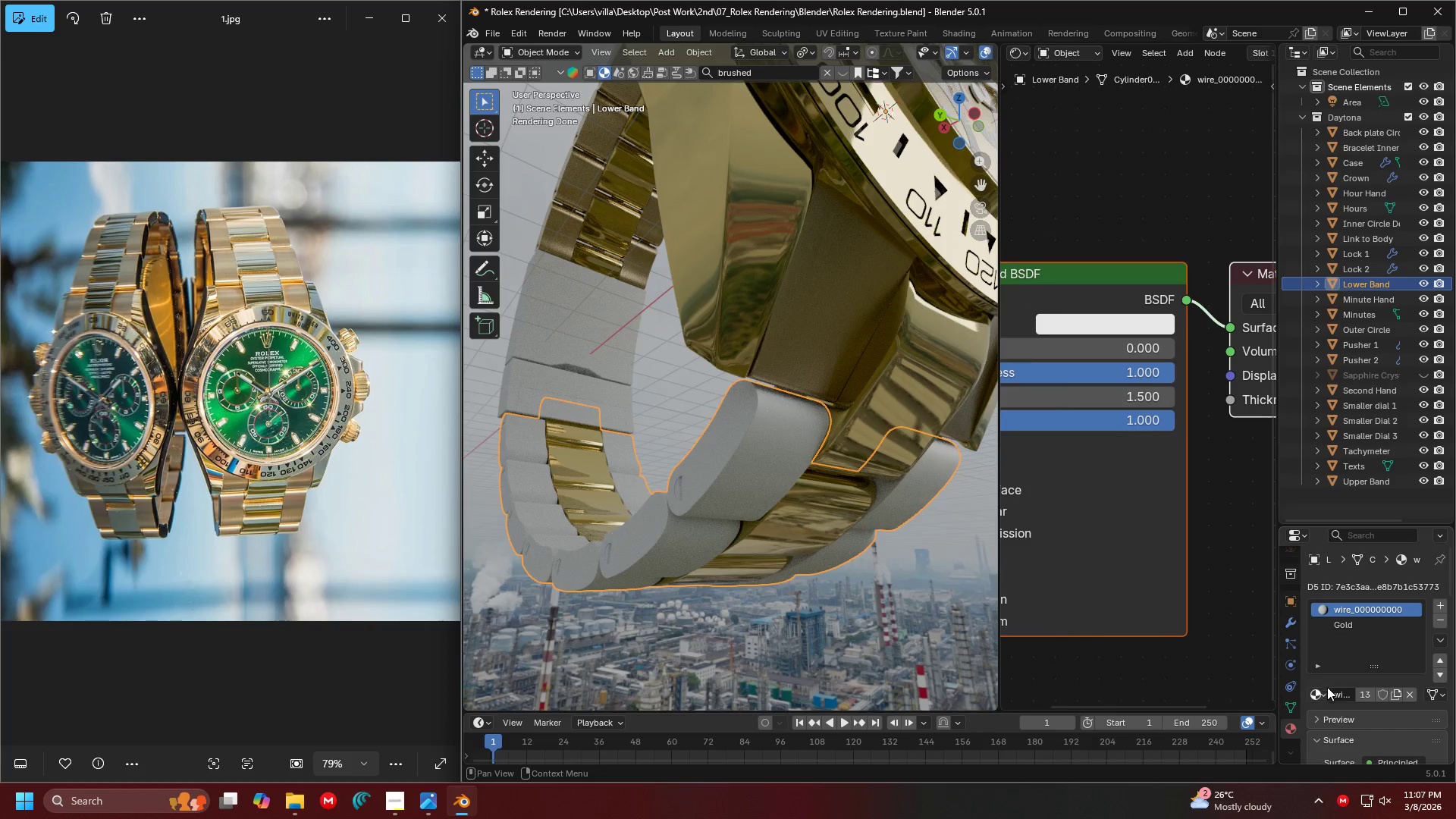 
left_click([1318, 695])
 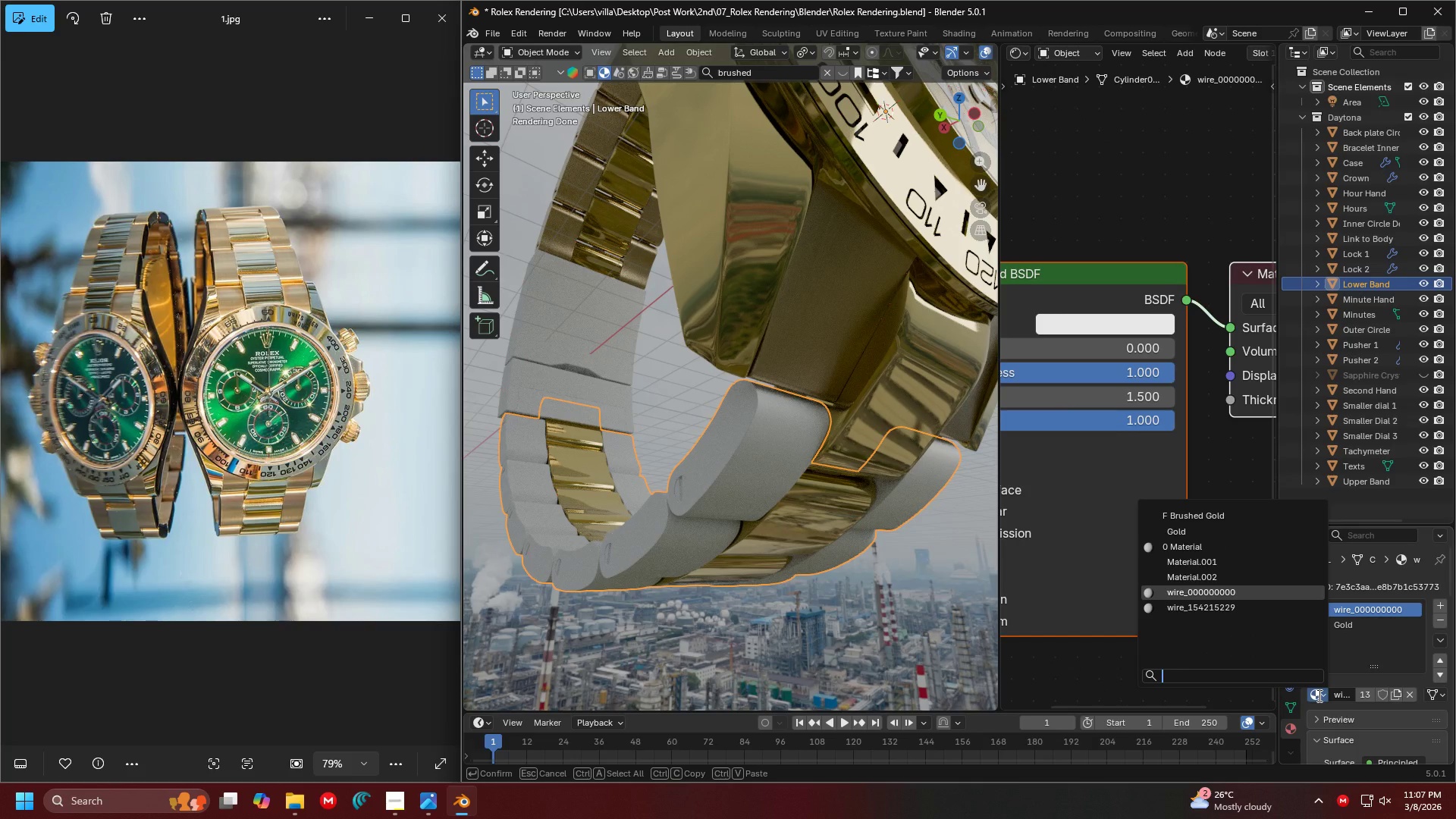 
type(brushed)
 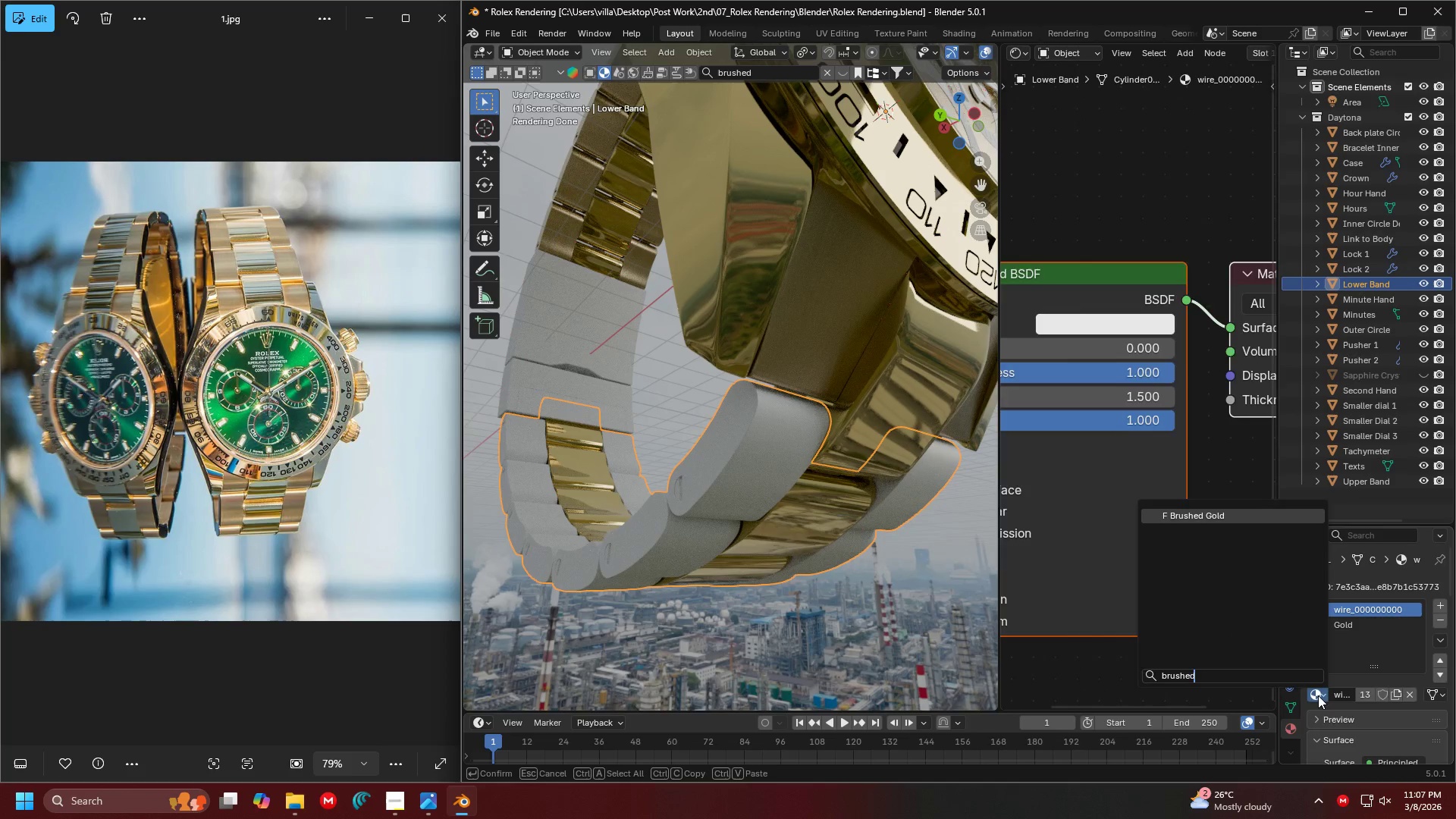 
key(Enter)
 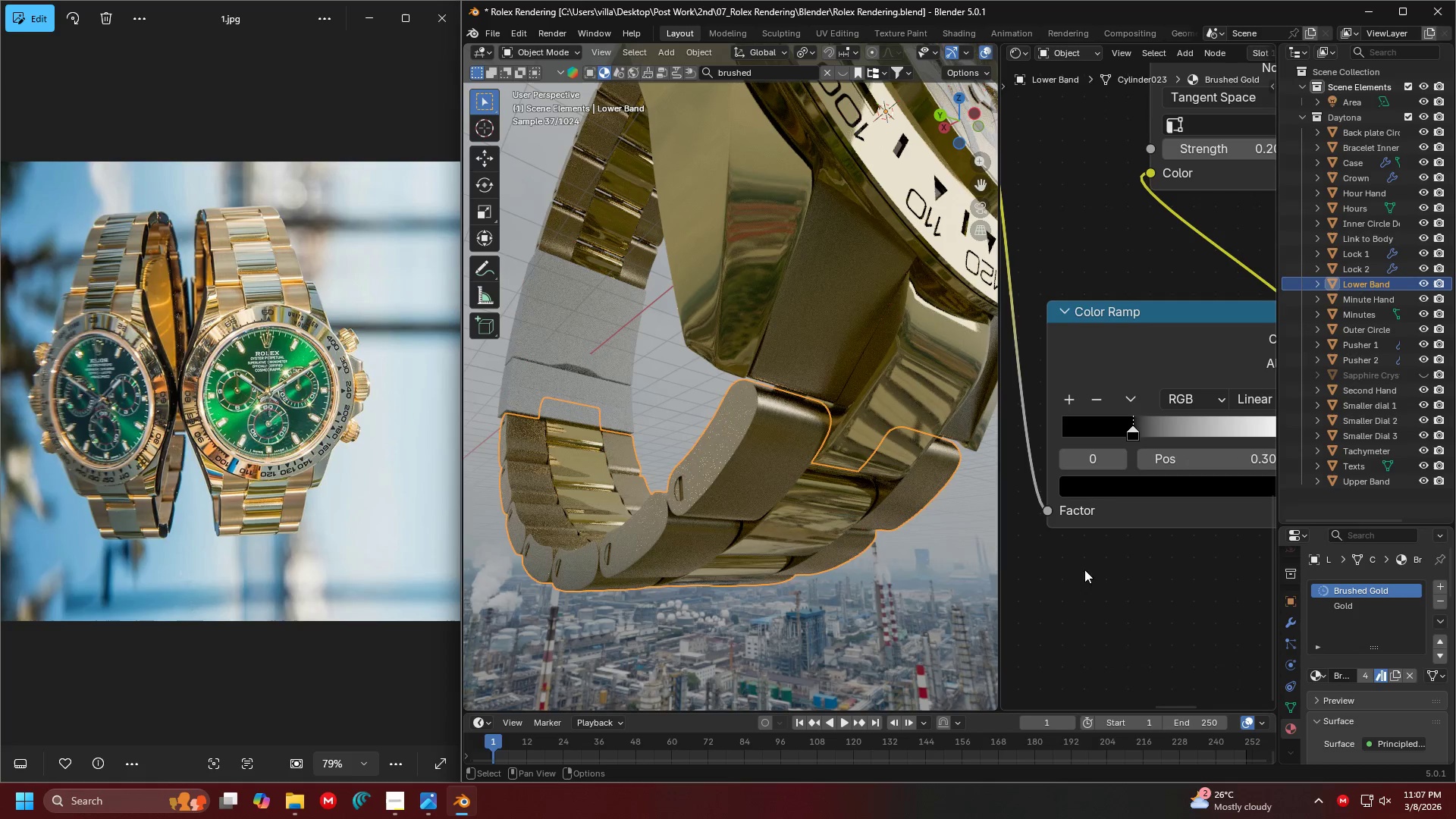 
scroll: coordinate [679, 419], scroll_direction: up, amount: 2.0
 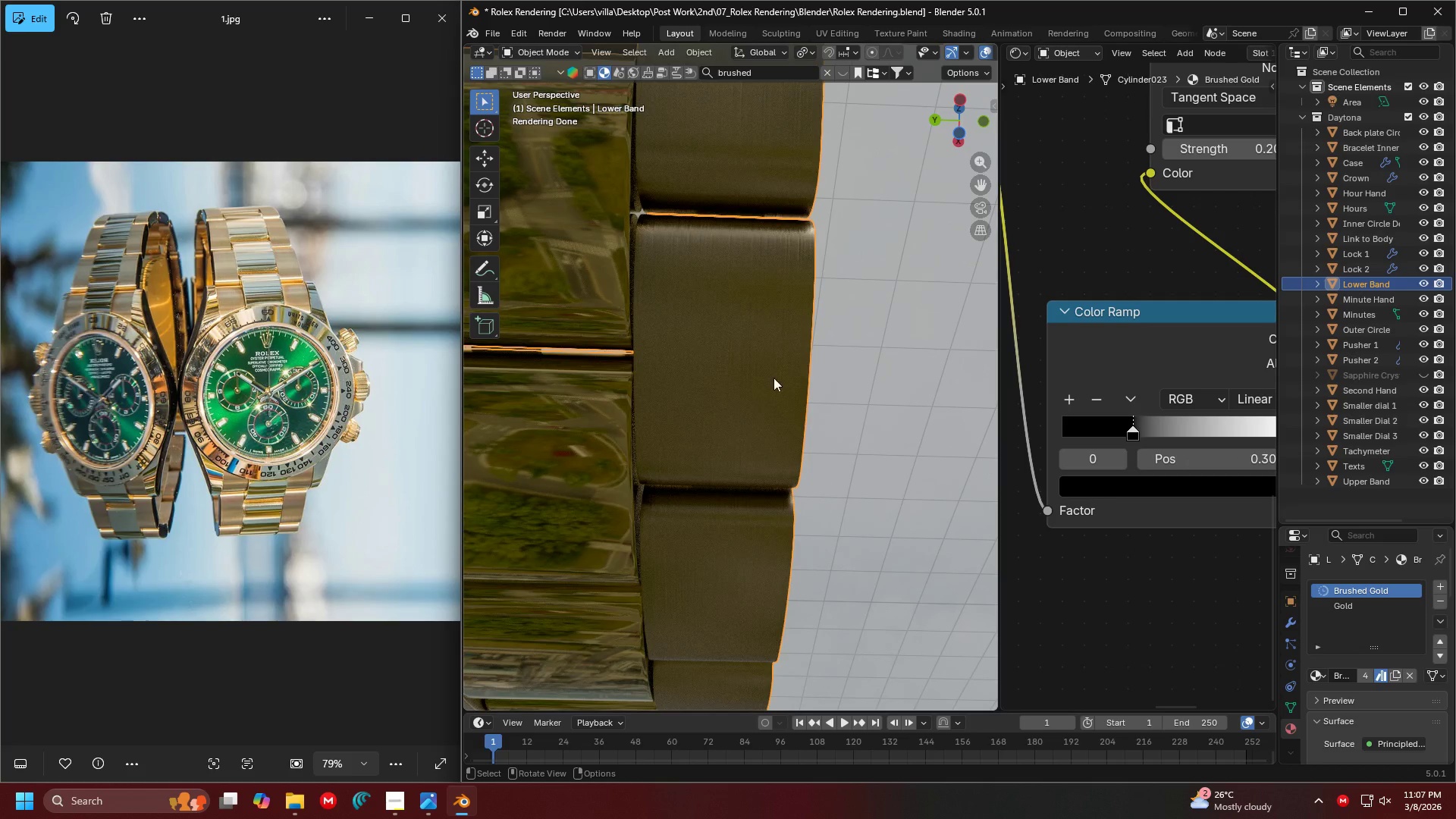 
key(Shift+ShiftLeft)
 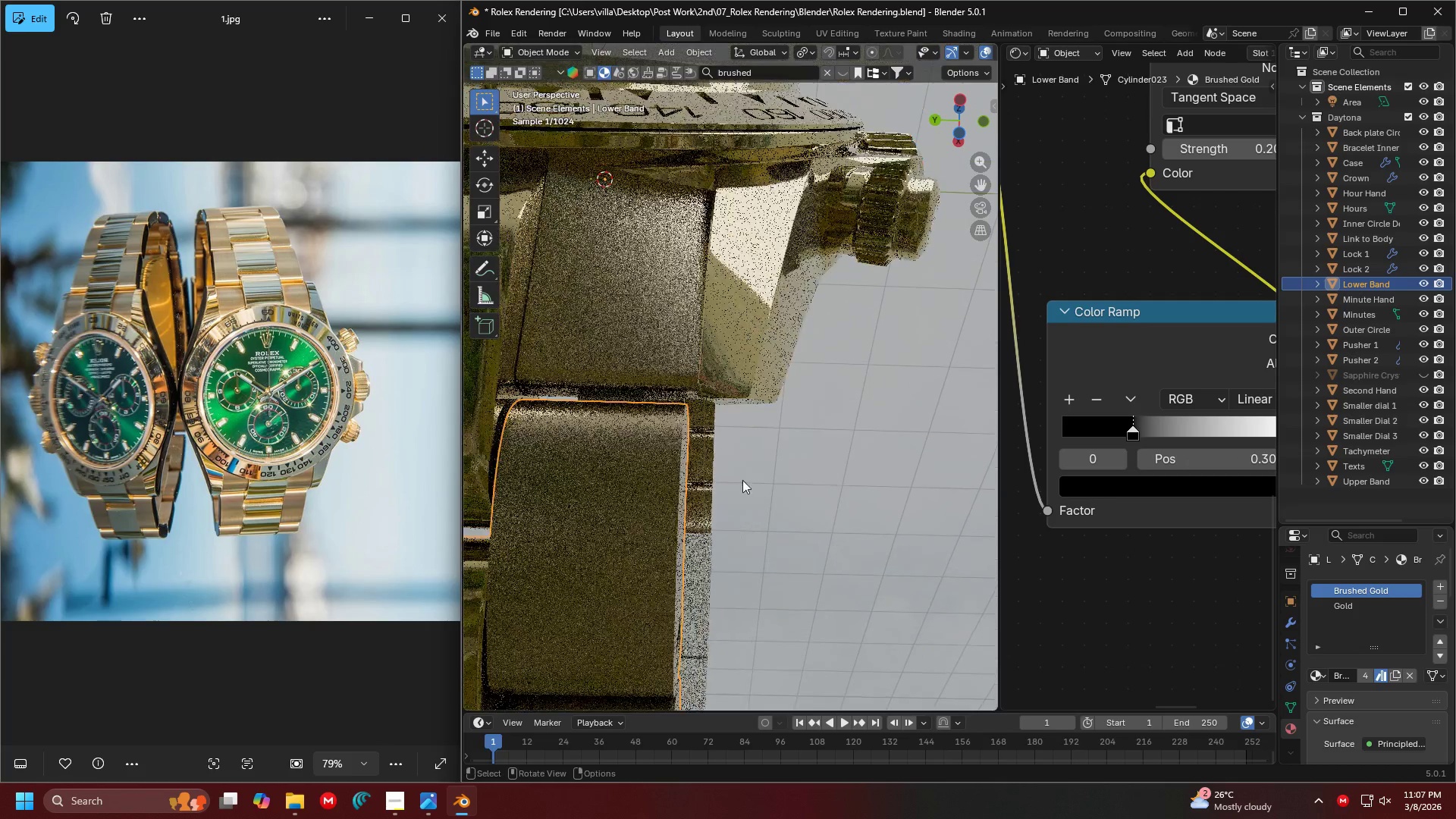 
scroll: coordinate [730, 431], scroll_direction: down, amount: 2.0
 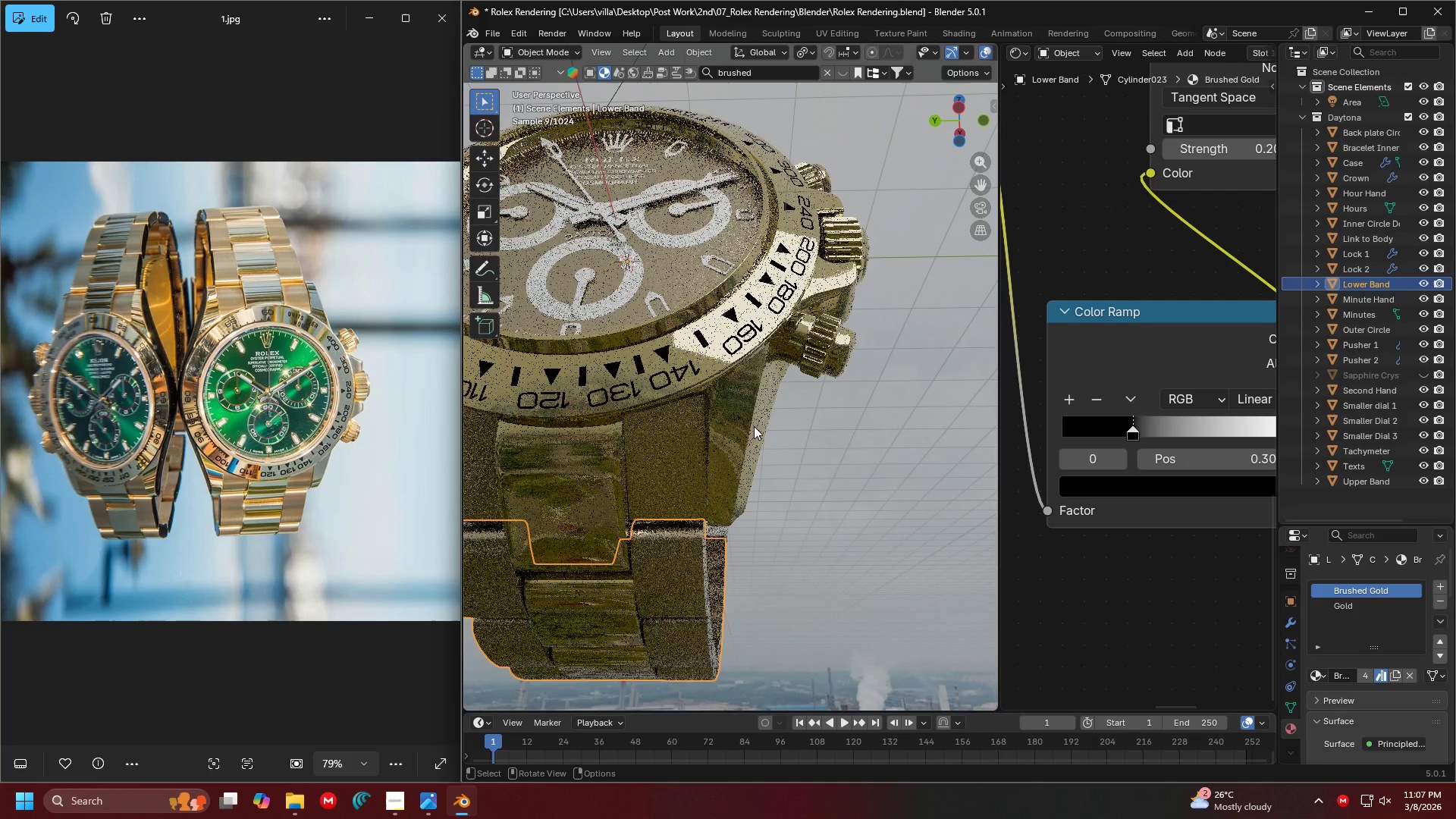 
key(Shift+ShiftLeft)
 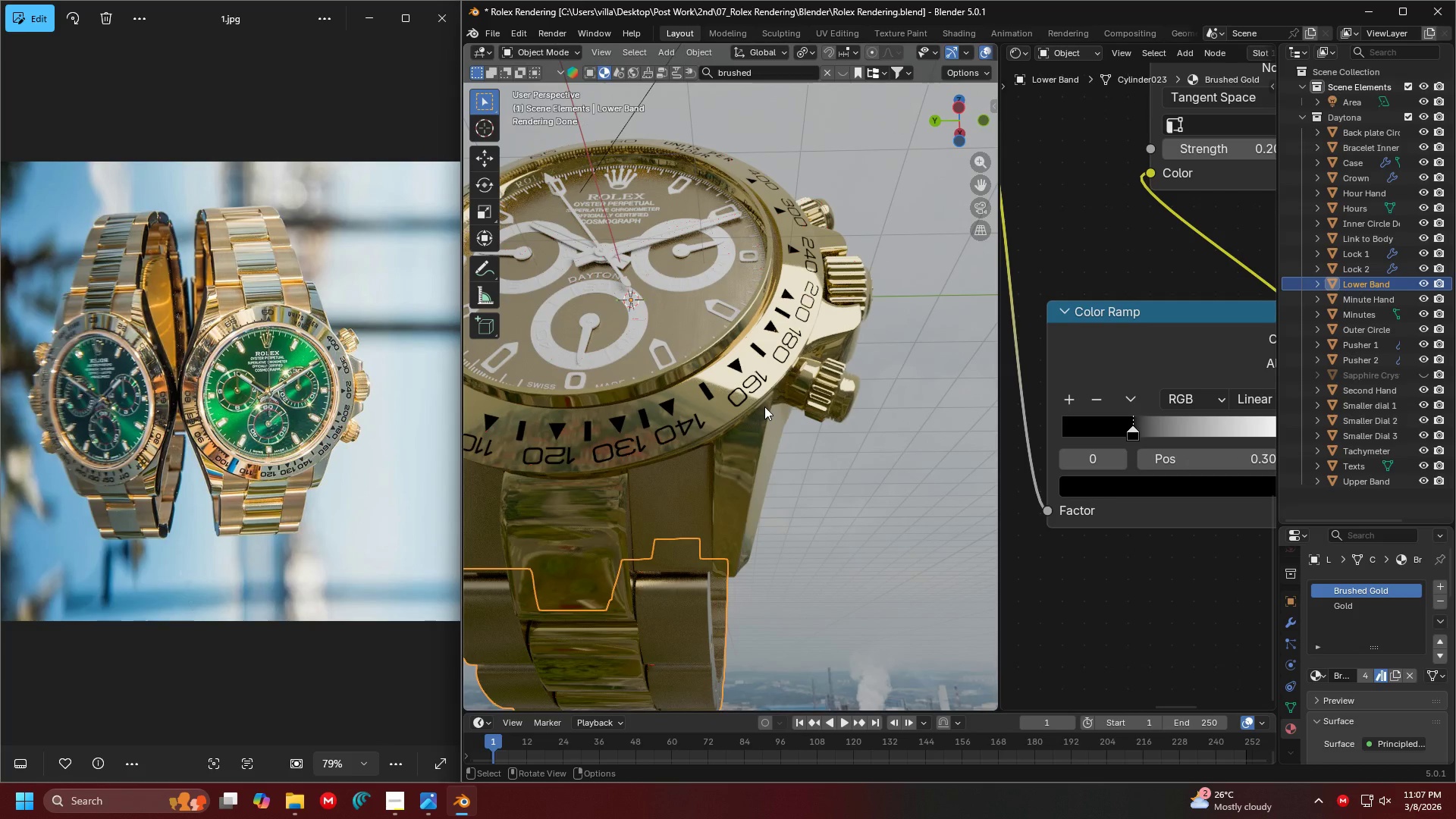 
scroll: coordinate [701, 450], scroll_direction: down, amount: 4.0
 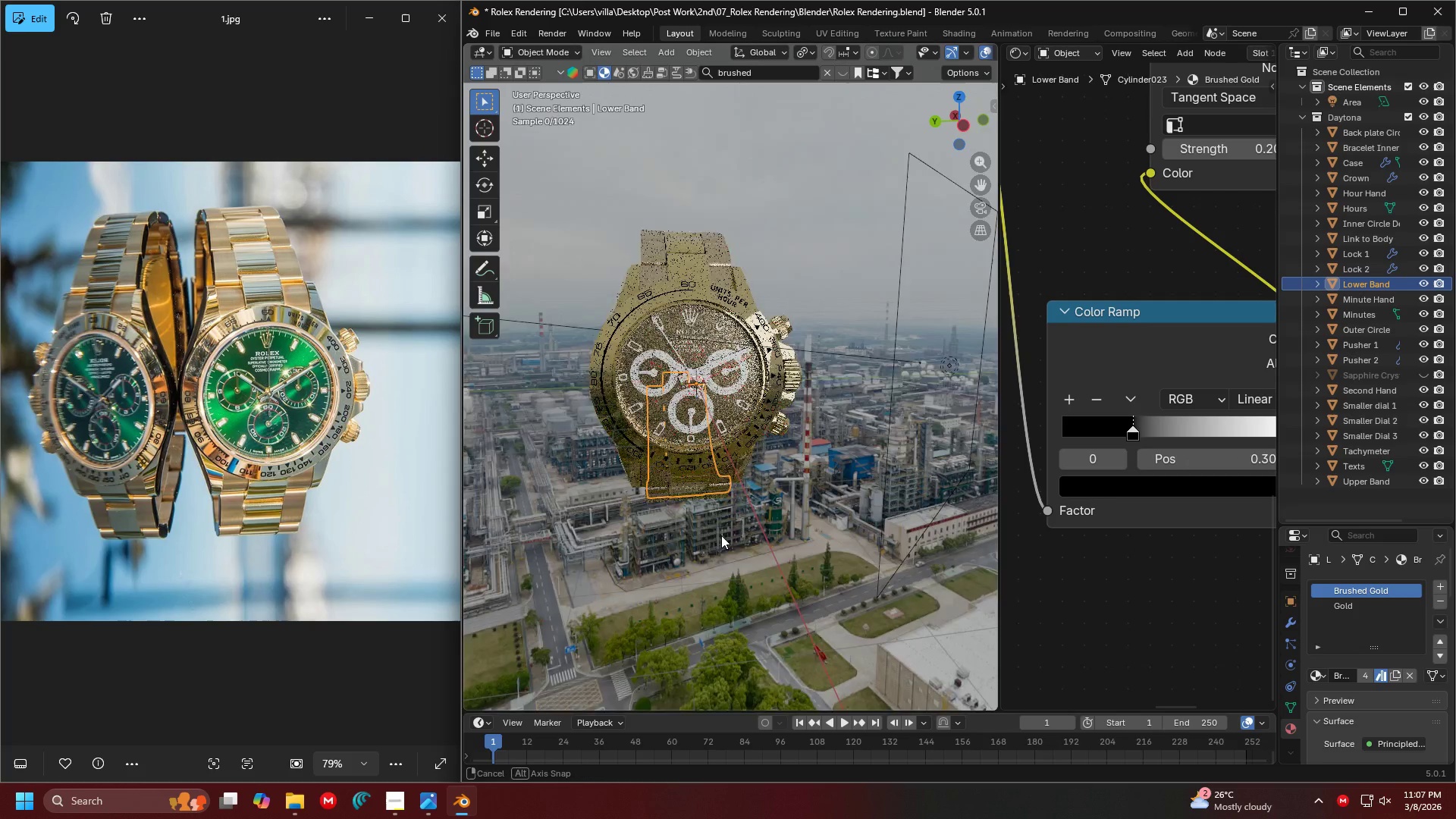 
scroll: coordinate [814, 387], scroll_direction: up, amount: 4.0
 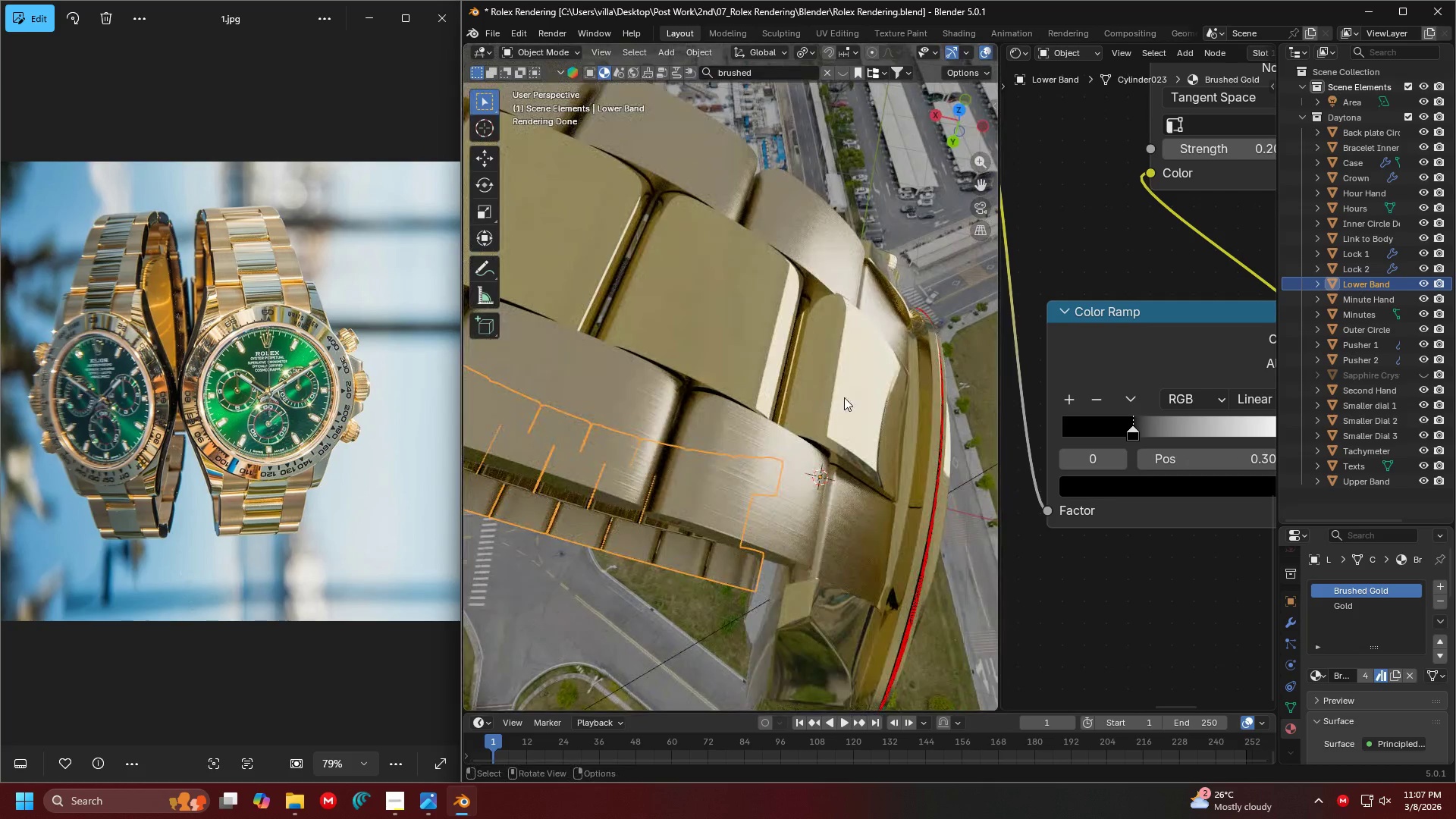 
scroll: coordinate [740, 318], scroll_direction: none, amount: 0.0
 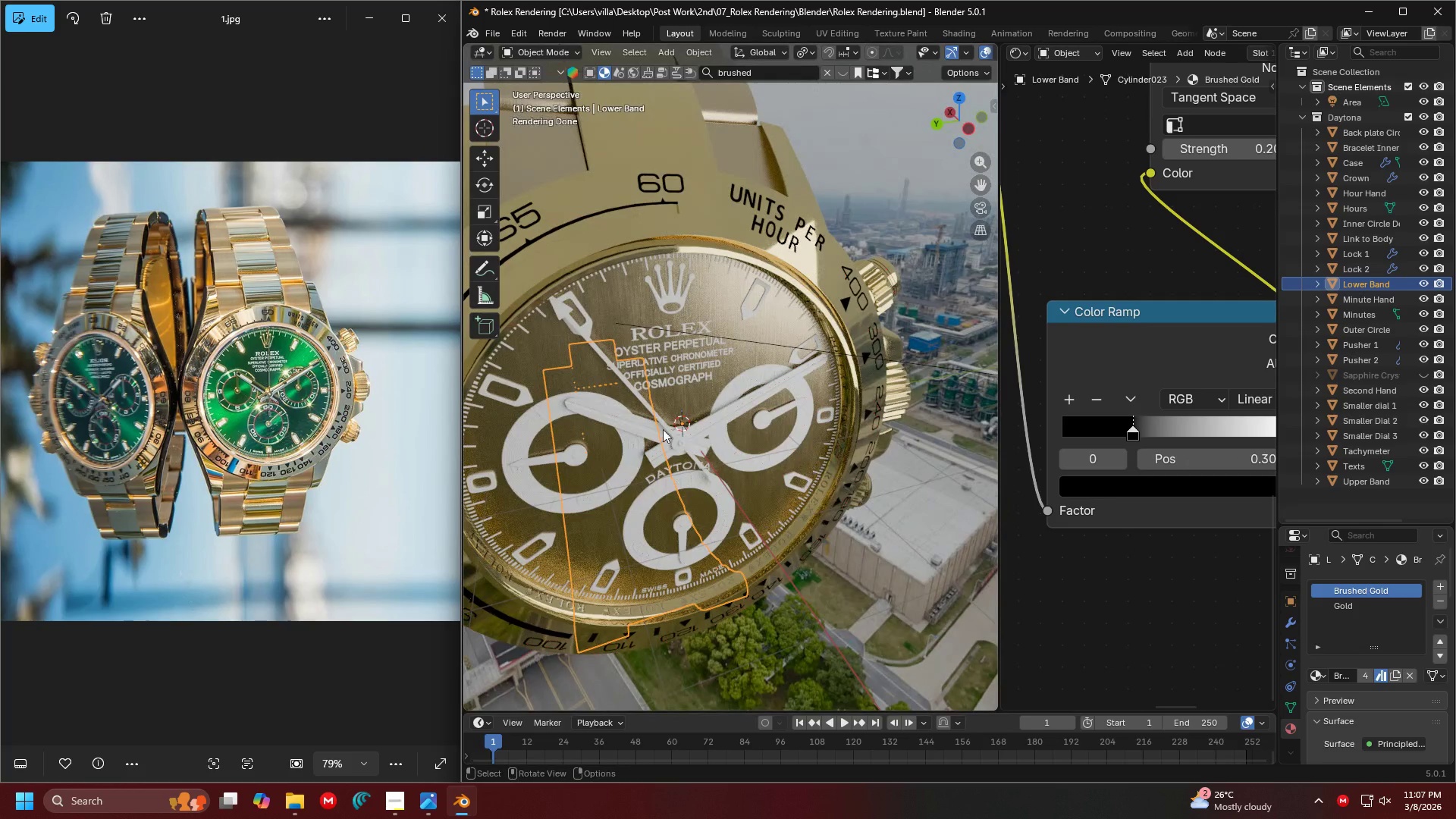 
scroll: coordinate [295, 293], scroll_direction: up, amount: 8.0
 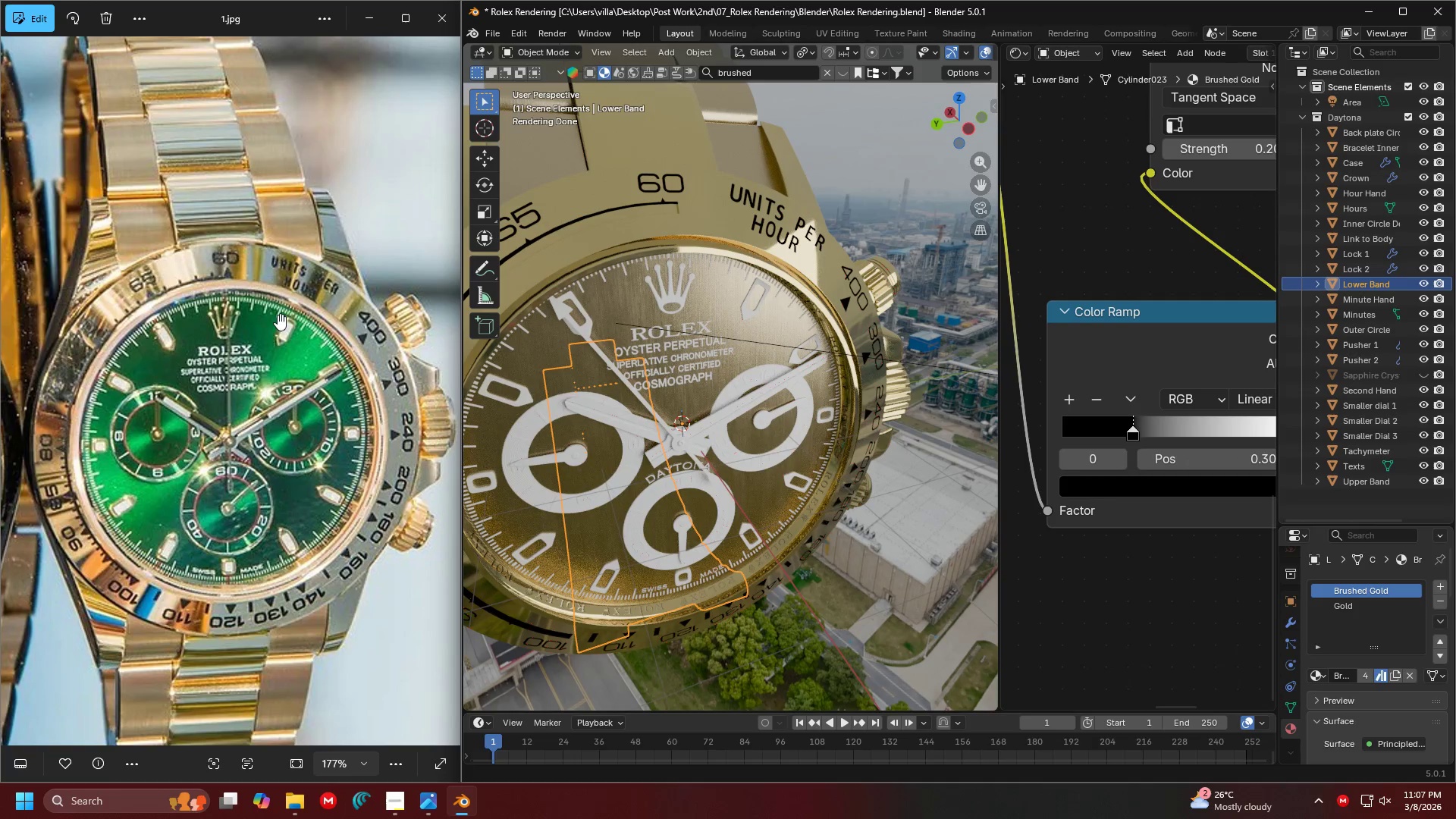 
left_click_drag(start_coordinate=[243, 265], to_coordinate=[248, 287])
 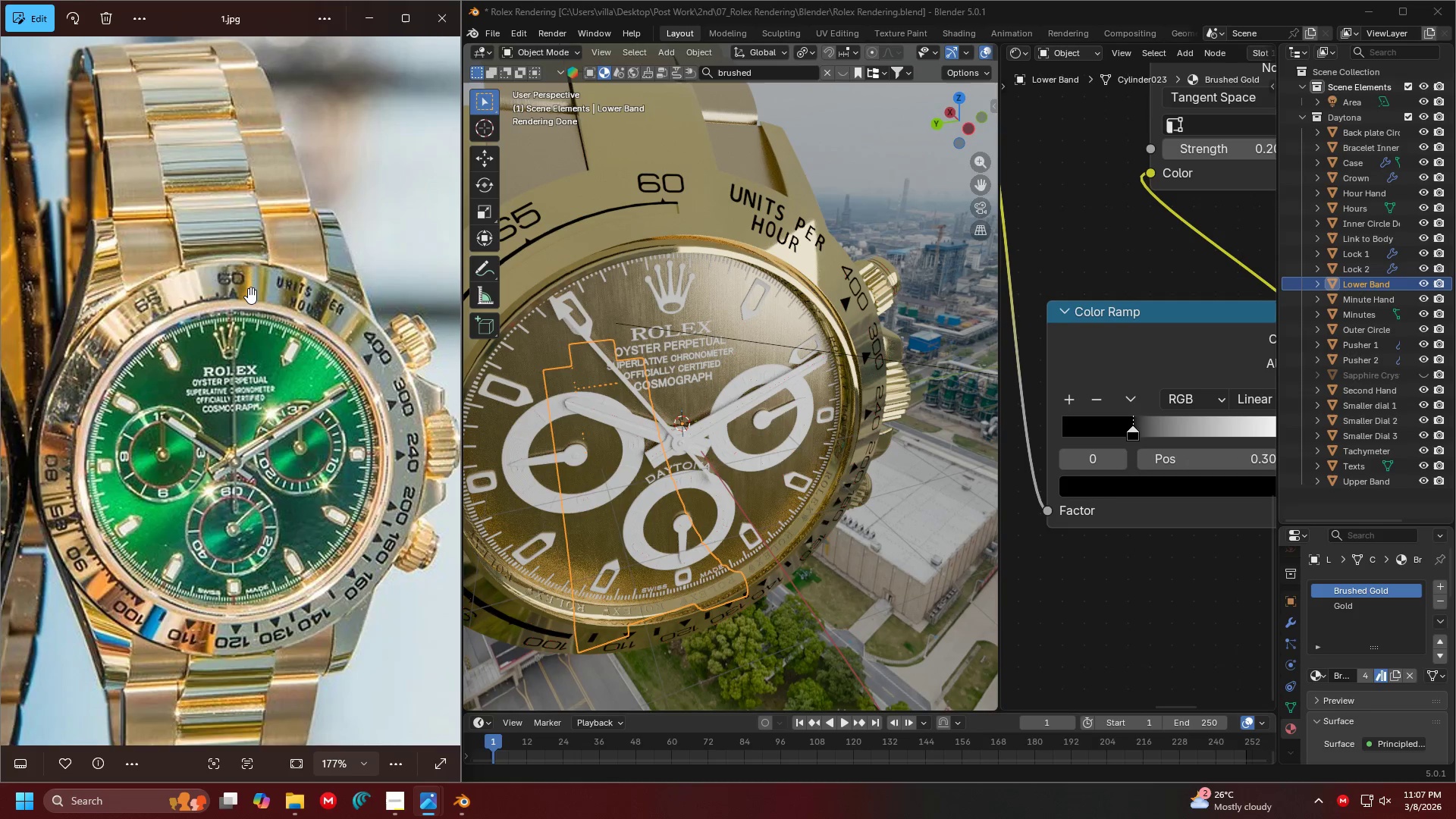 
scroll: coordinate [241, 282], scroll_direction: up, amount: 4.0
 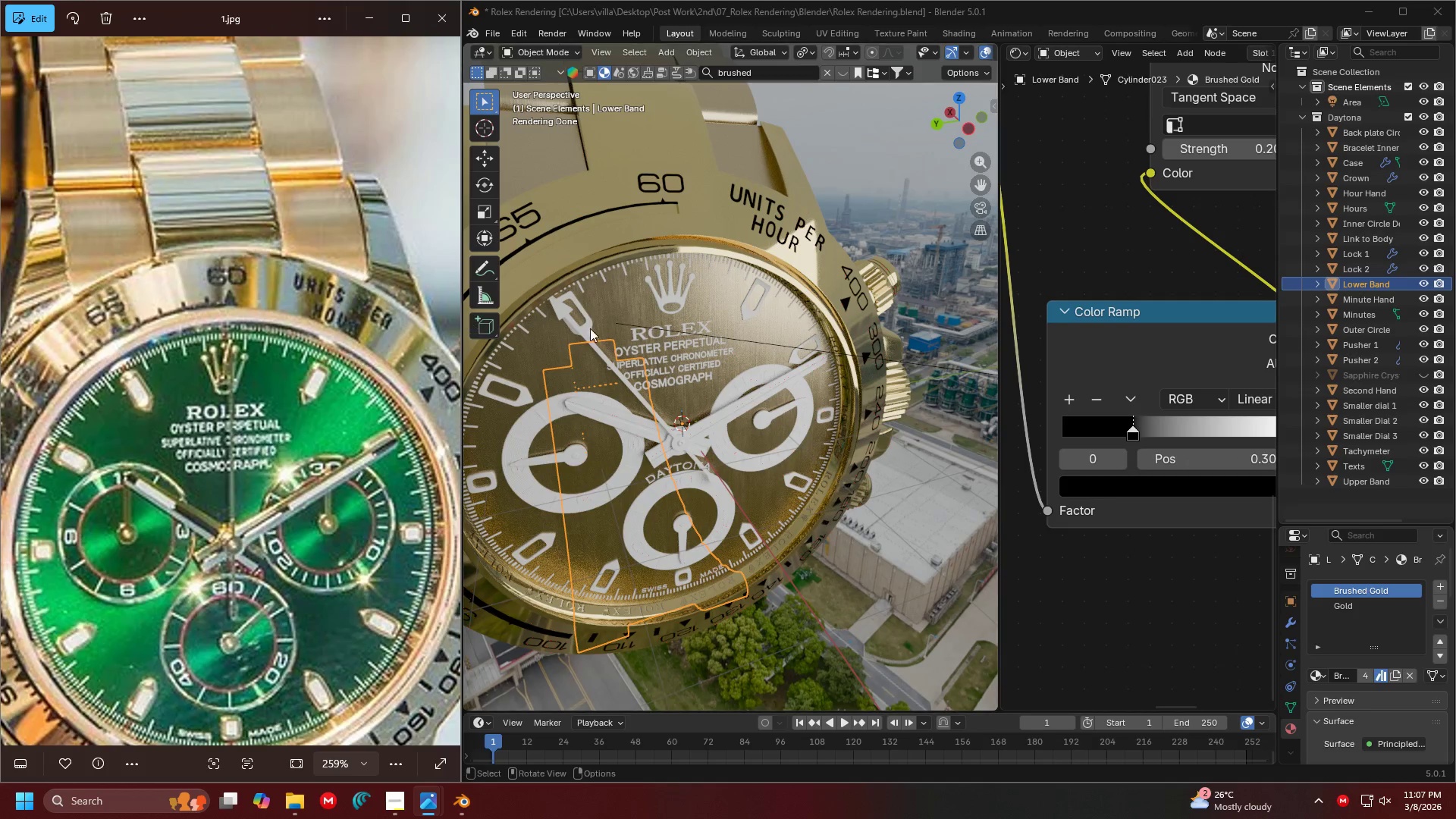 
left_click_drag(start_coordinate=[757, 330], to_coordinate=[786, 336])
 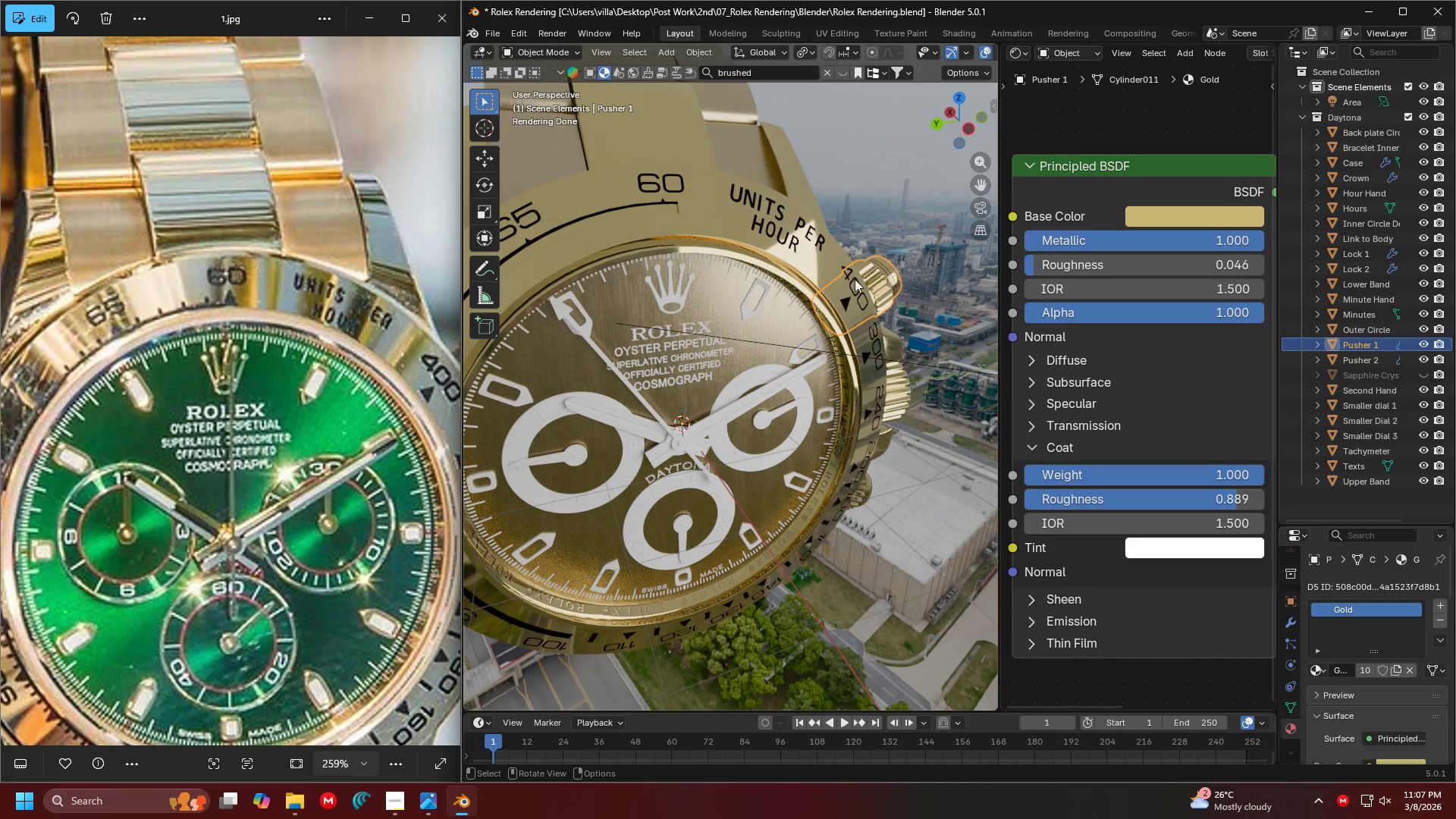 
scroll: coordinate [828, 301], scroll_direction: down, amount: 1.0
 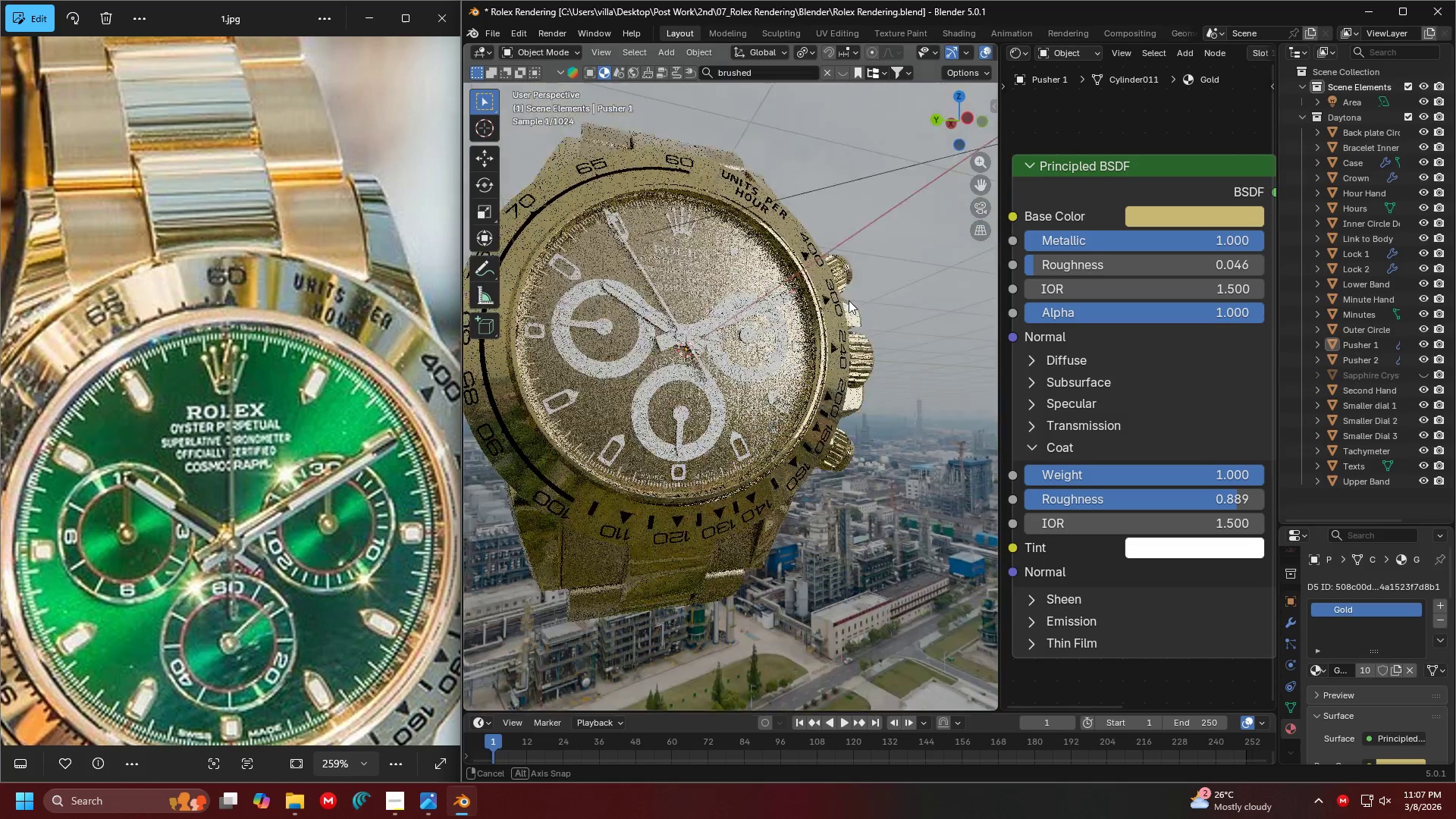 
scroll: coordinate [845, 299], scroll_direction: up, amount: 1.0
 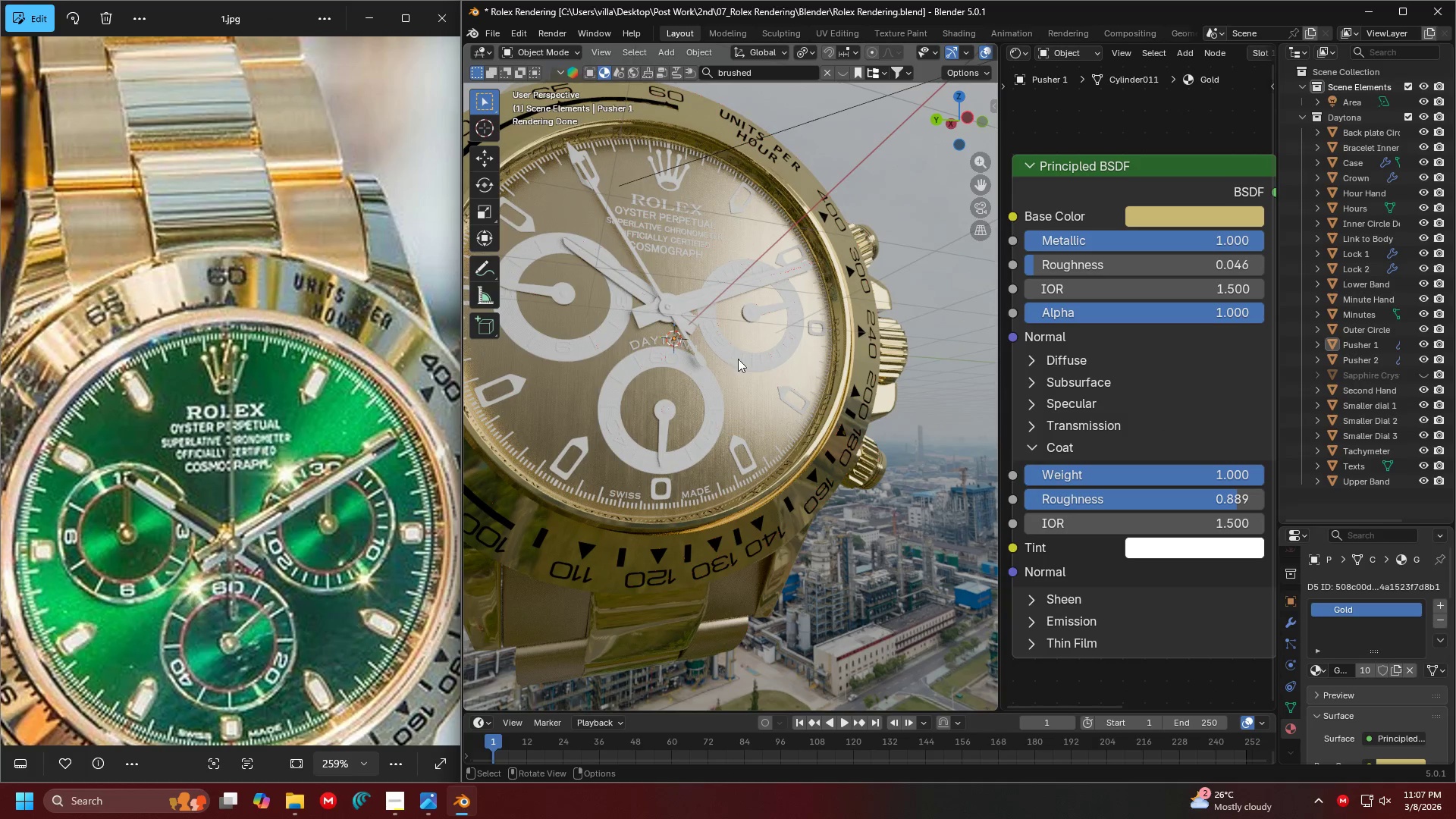 
key(Shift+ShiftLeft)
 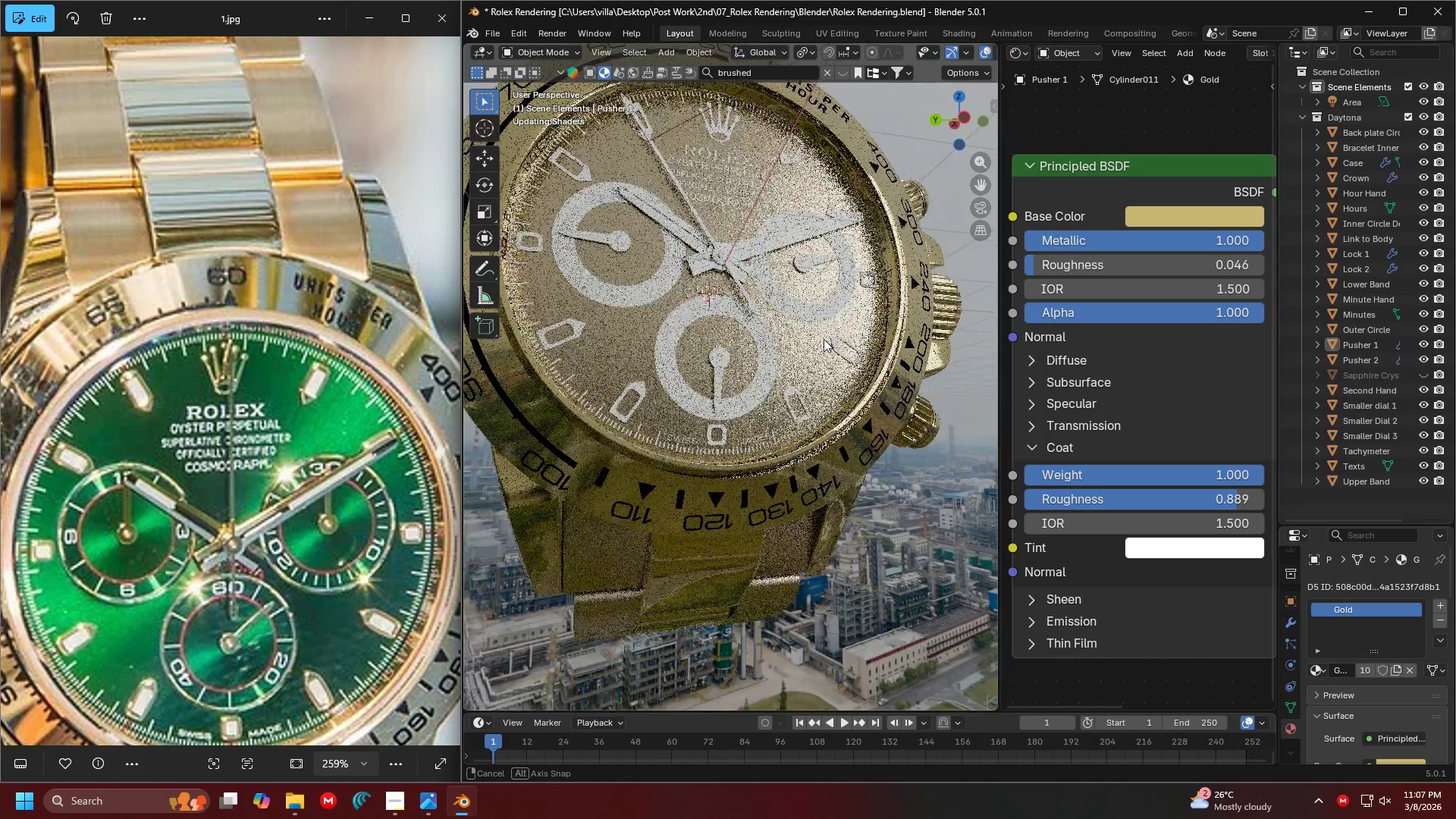 
scroll: coordinate [814, 338], scroll_direction: up, amount: 1.0
 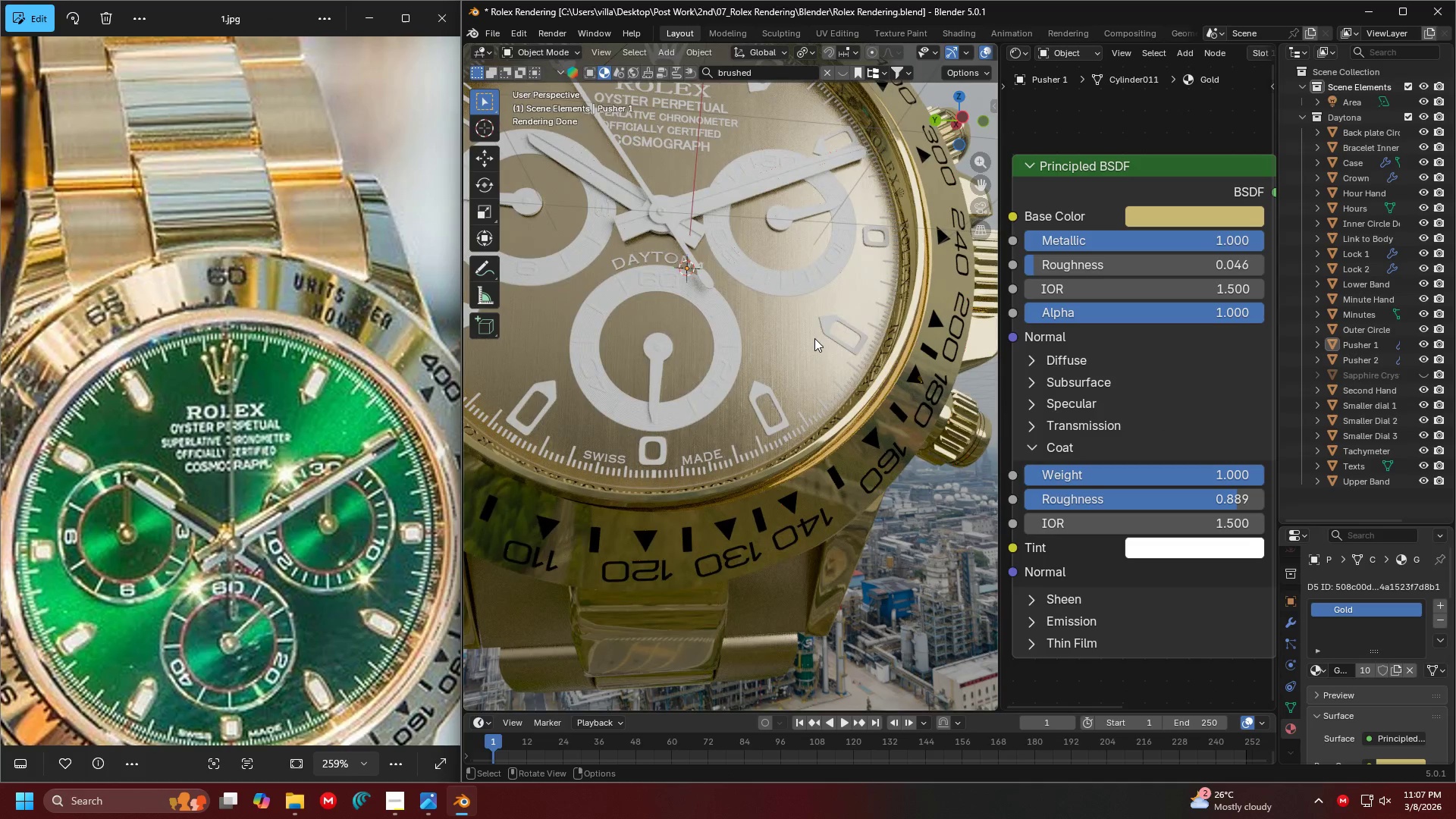 
key(Shift+ShiftLeft)
 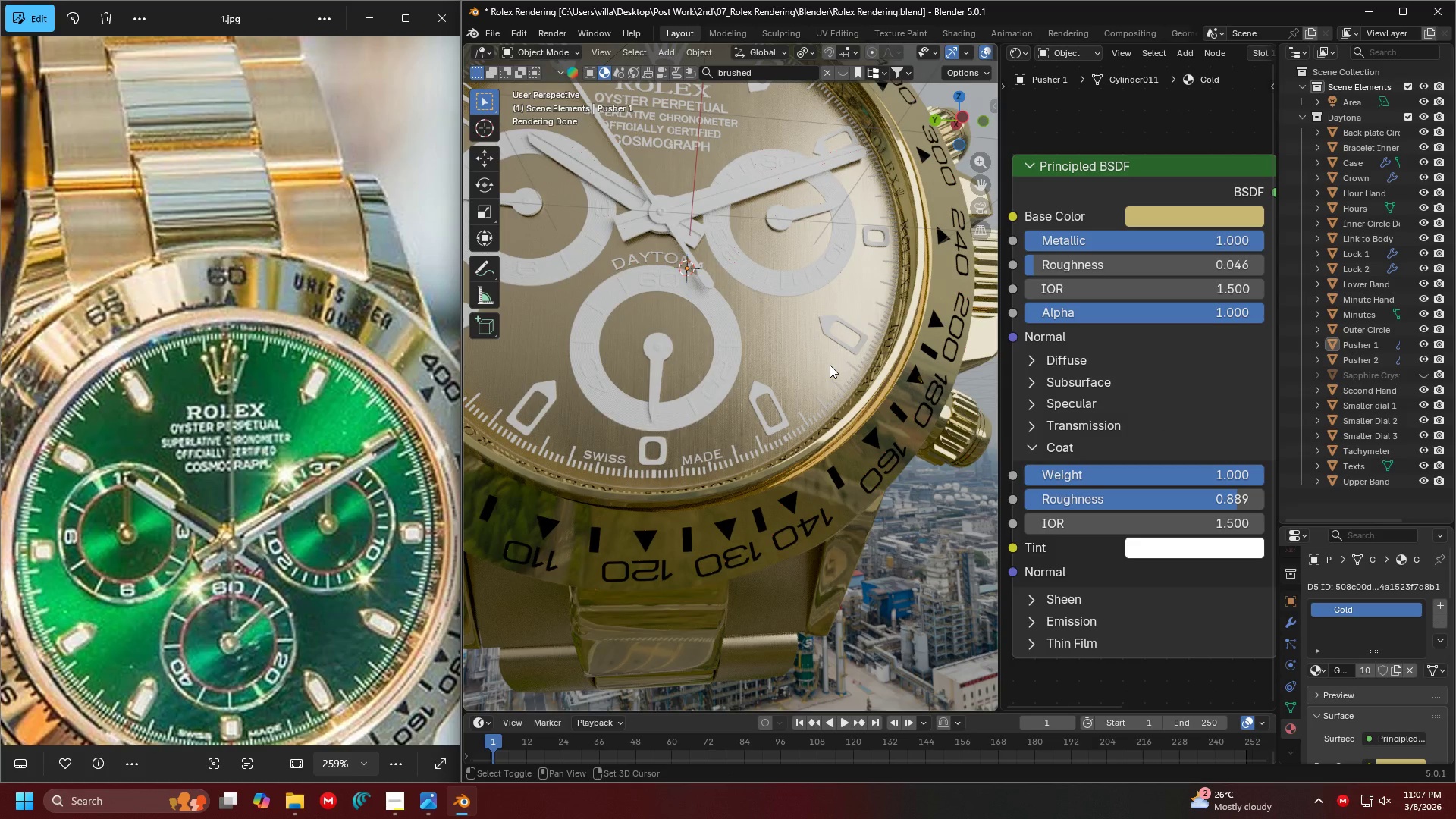 
key(Shift+ShiftLeft)
 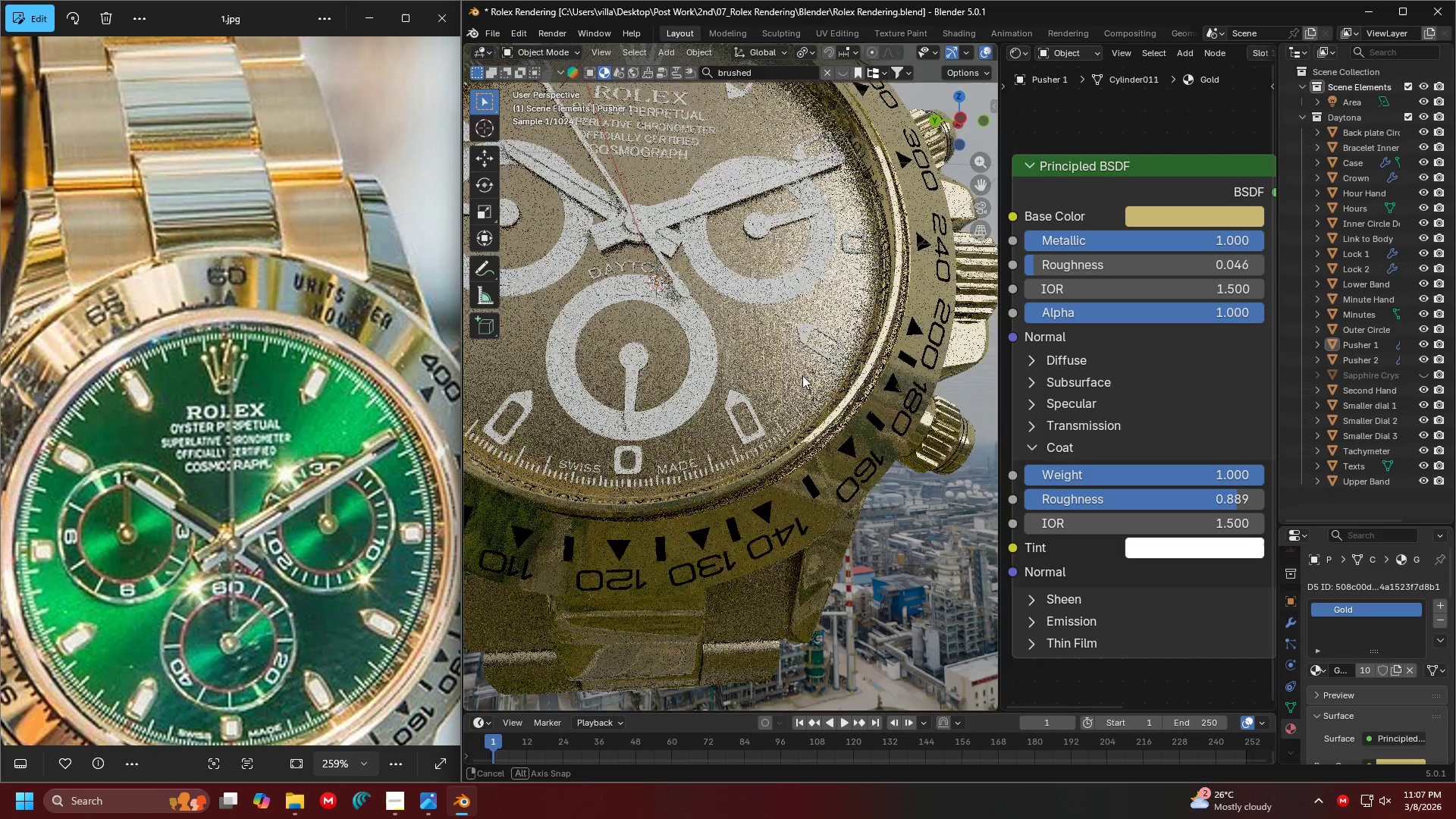 
left_click([764, 362])
 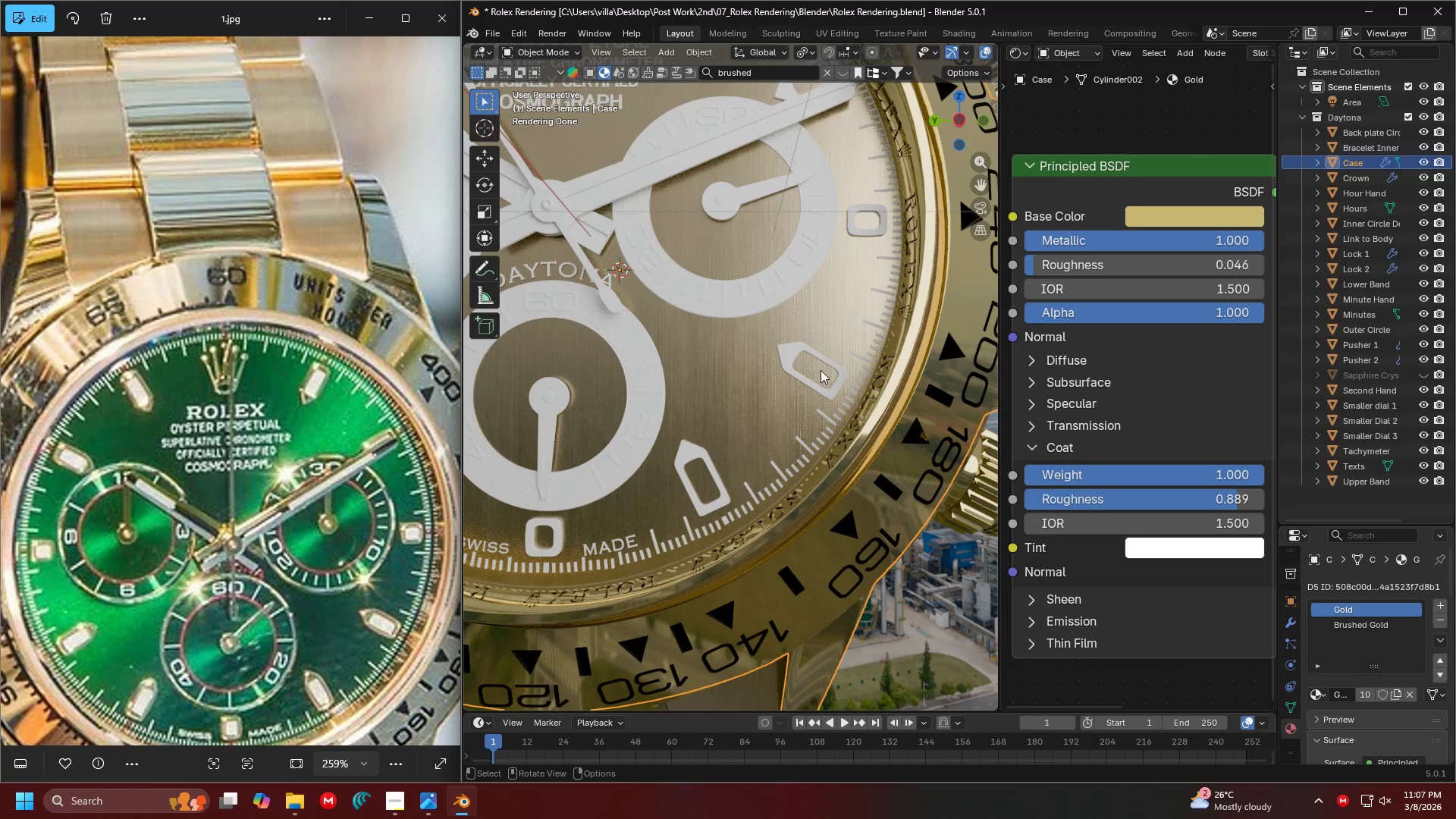 
scroll: coordinate [799, 381], scroll_direction: up, amount: 1.0
 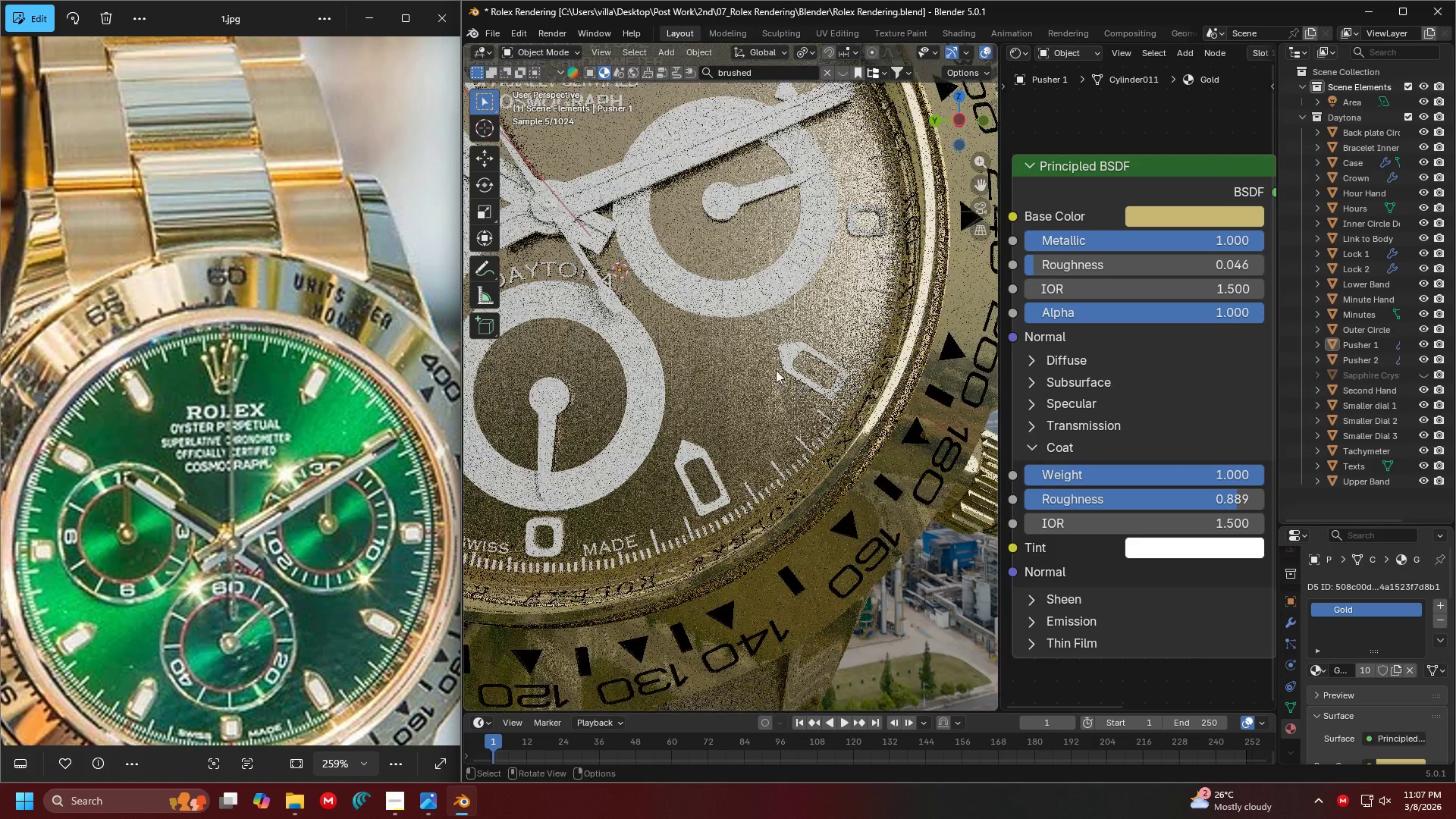 
double_click([820, 384])
 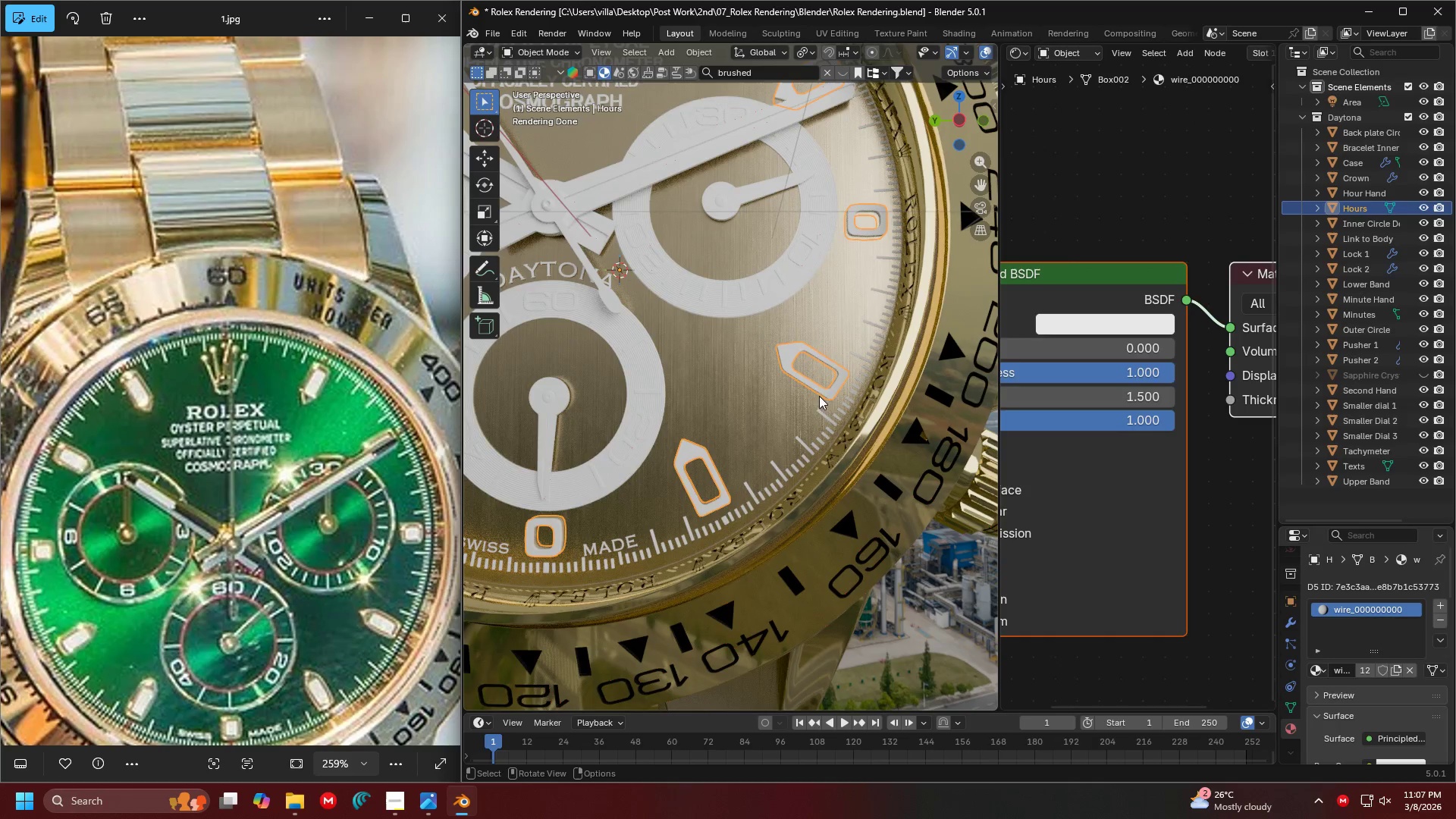 
key(Shift+ShiftLeft)
 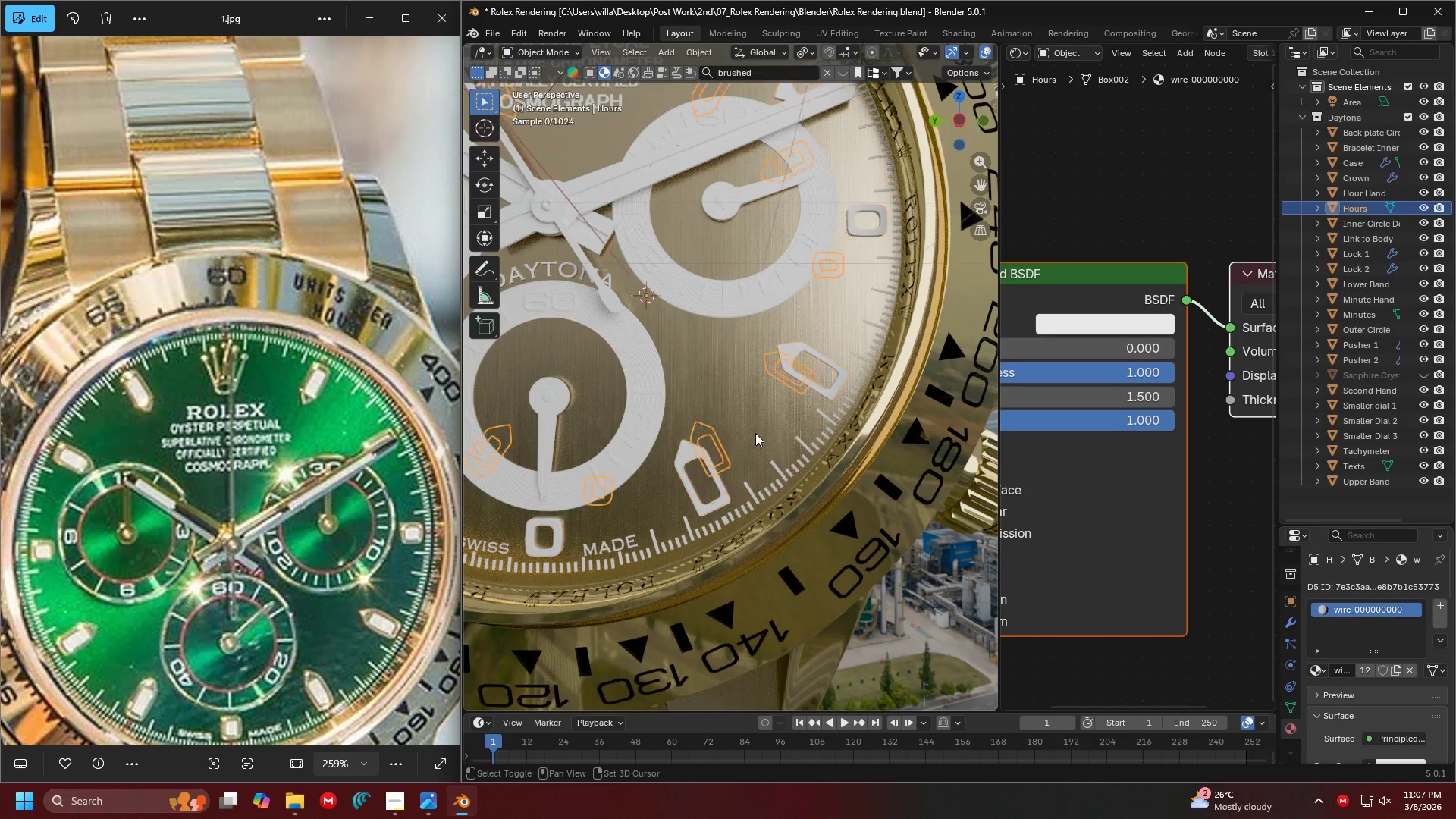 
scroll: coordinate [803, 483], scroll_direction: down, amount: 2.0
 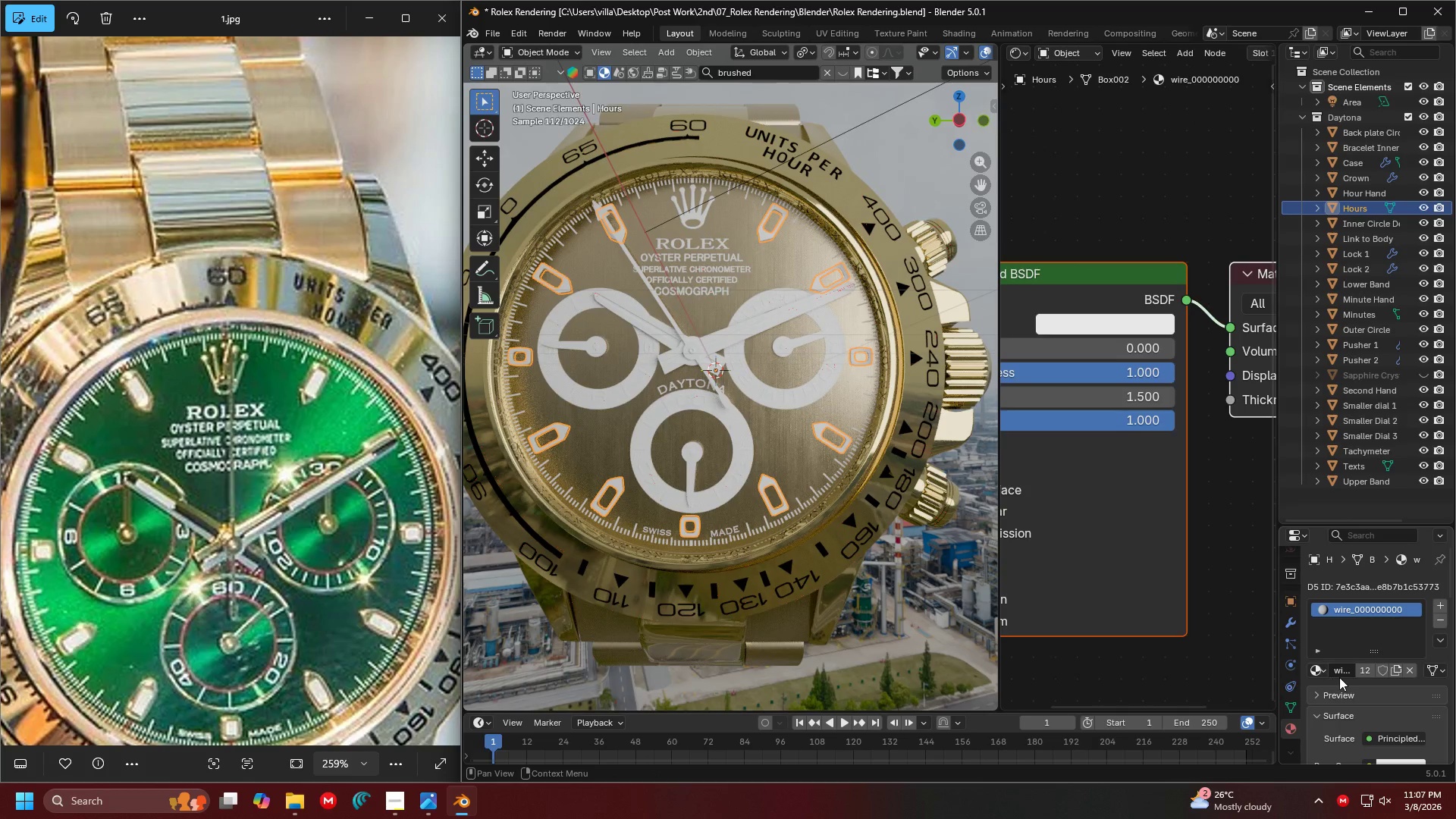 
left_click([1315, 673])
 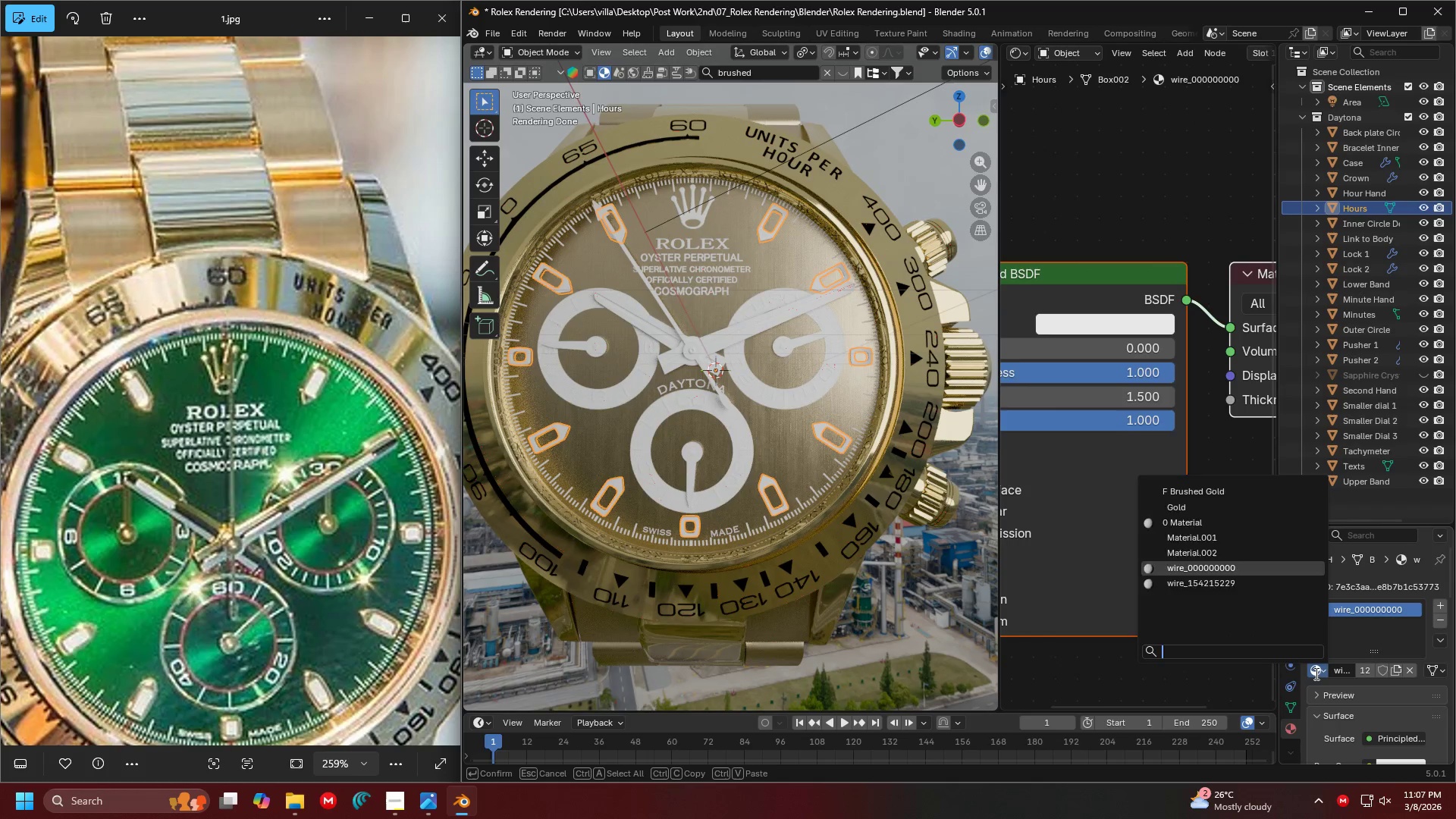 
type(gold)
 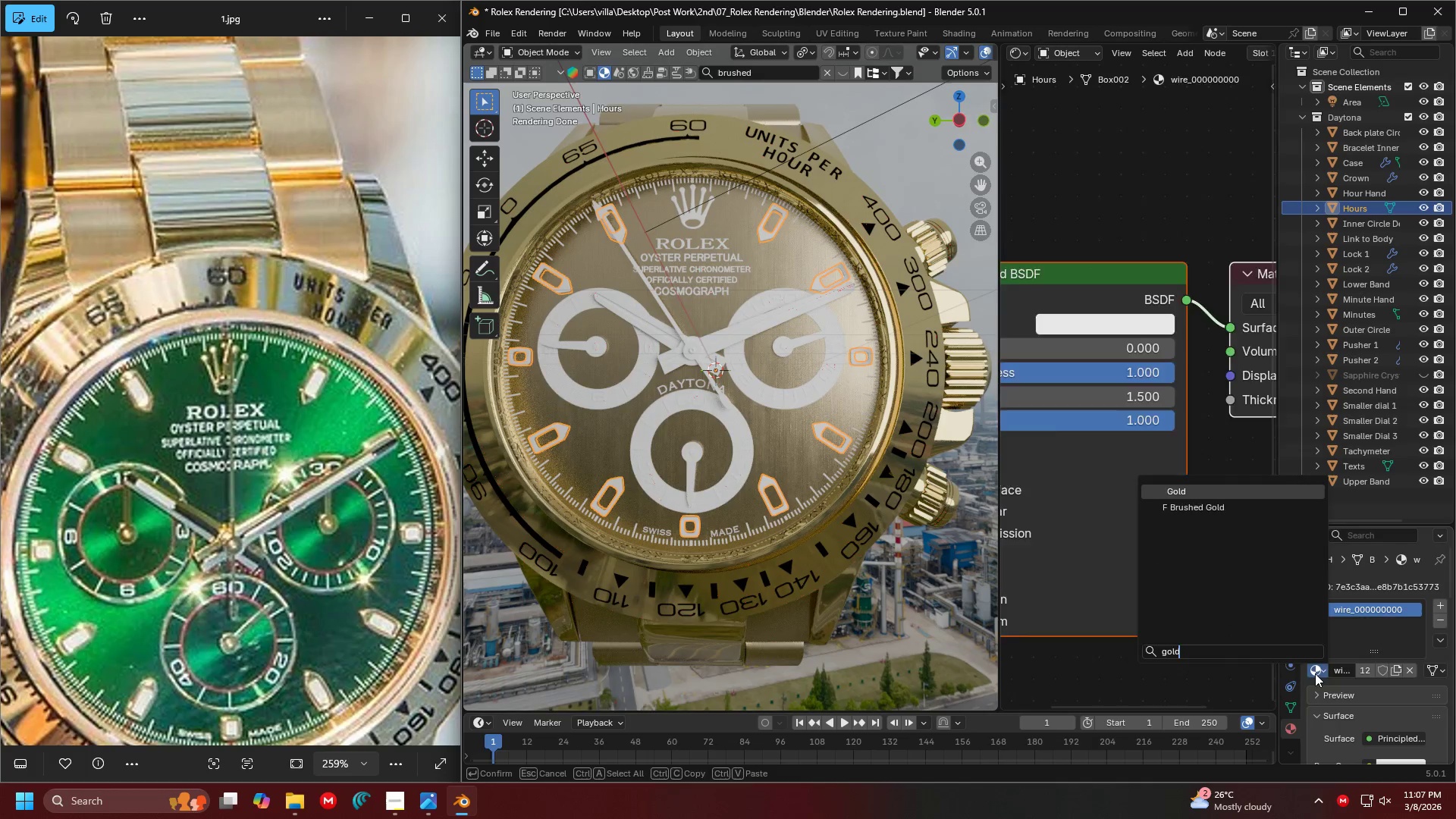 
key(Enter)
 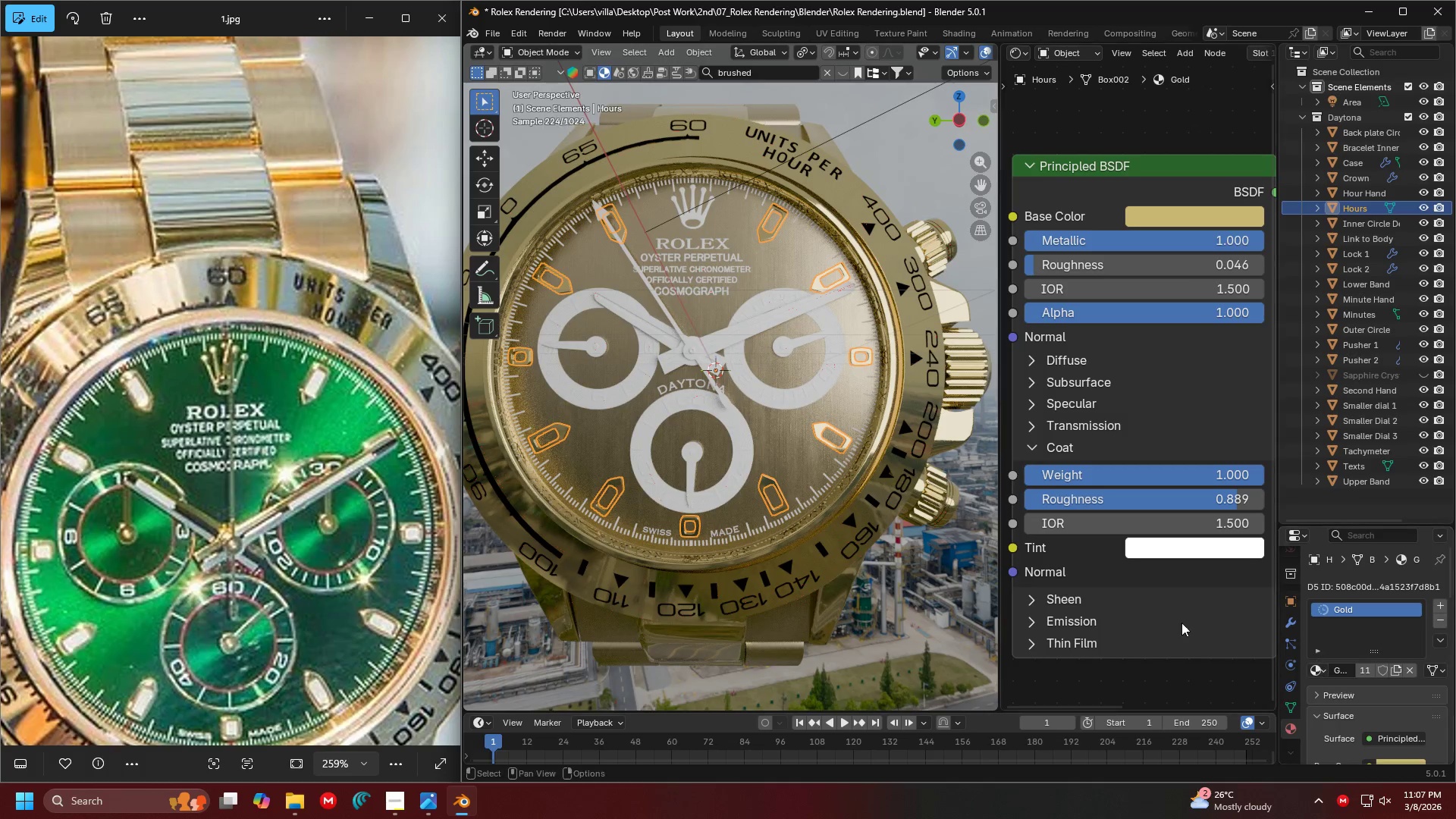 
left_click([921, 563])
 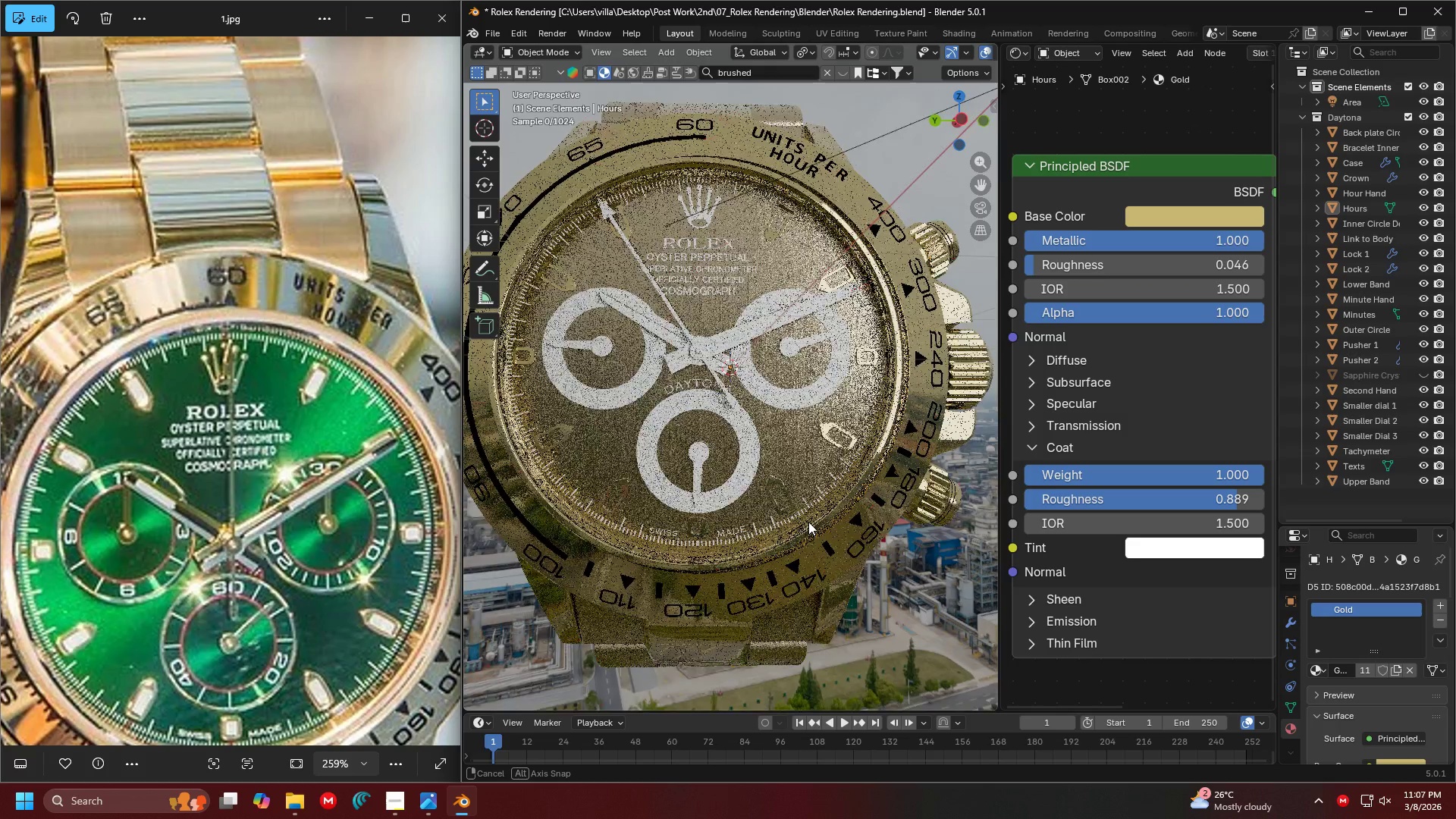 
hold_key(key=ShiftLeft, duration=0.58)
 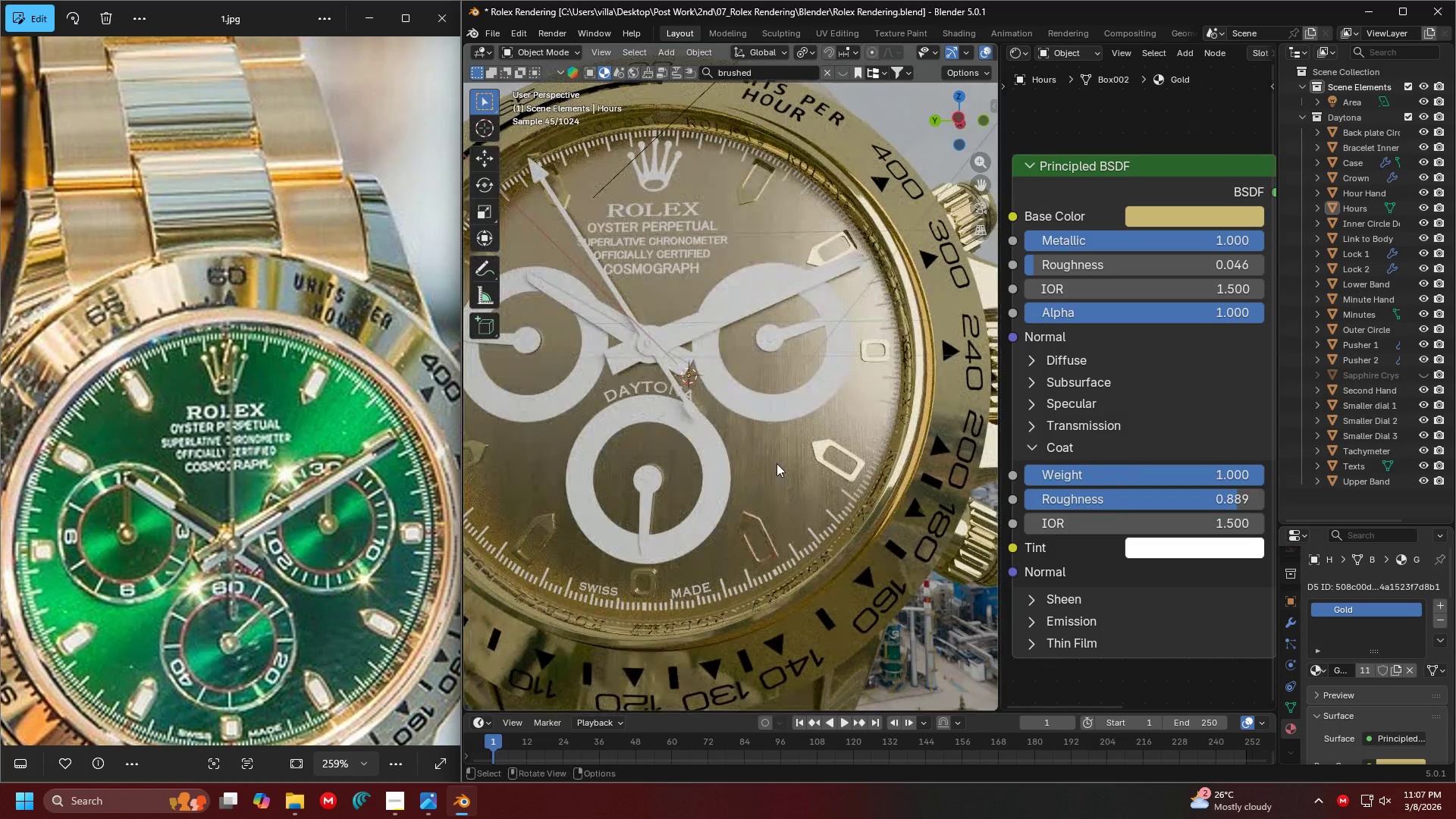 
scroll: coordinate [814, 519], scroll_direction: up, amount: 1.0
 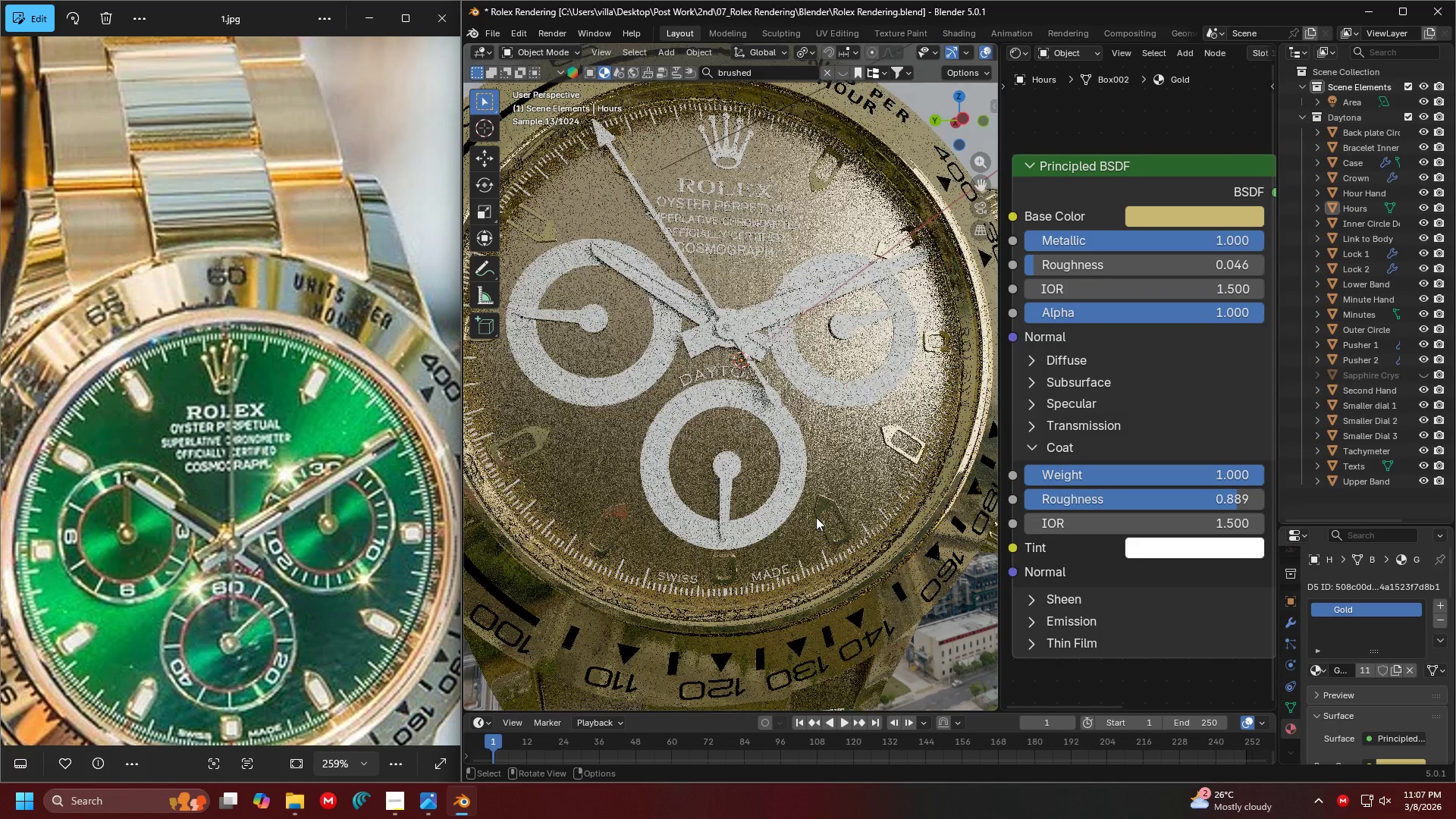 
hold_key(key=ShiftLeft, duration=1.02)
 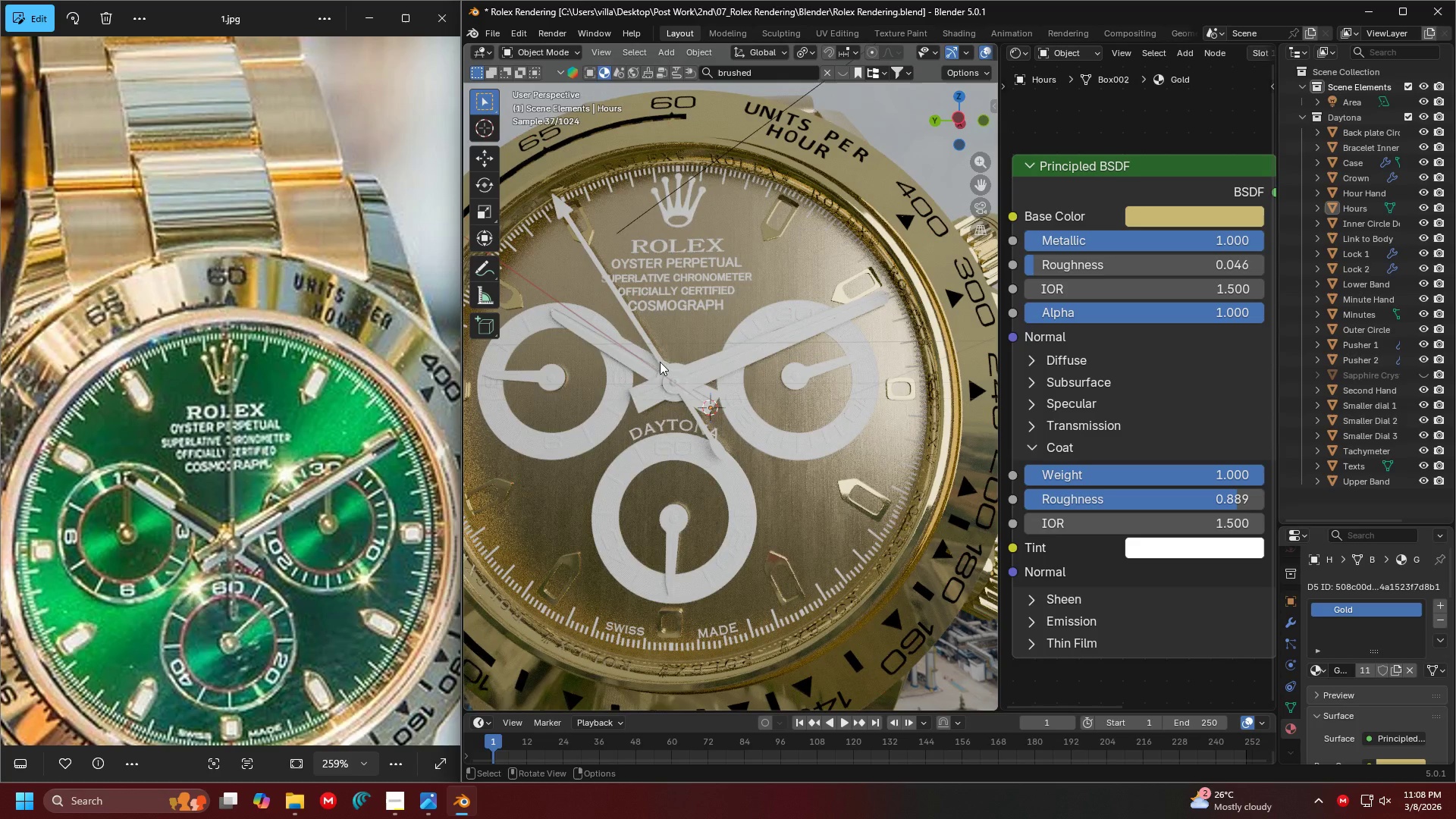 
left_click([661, 349])
 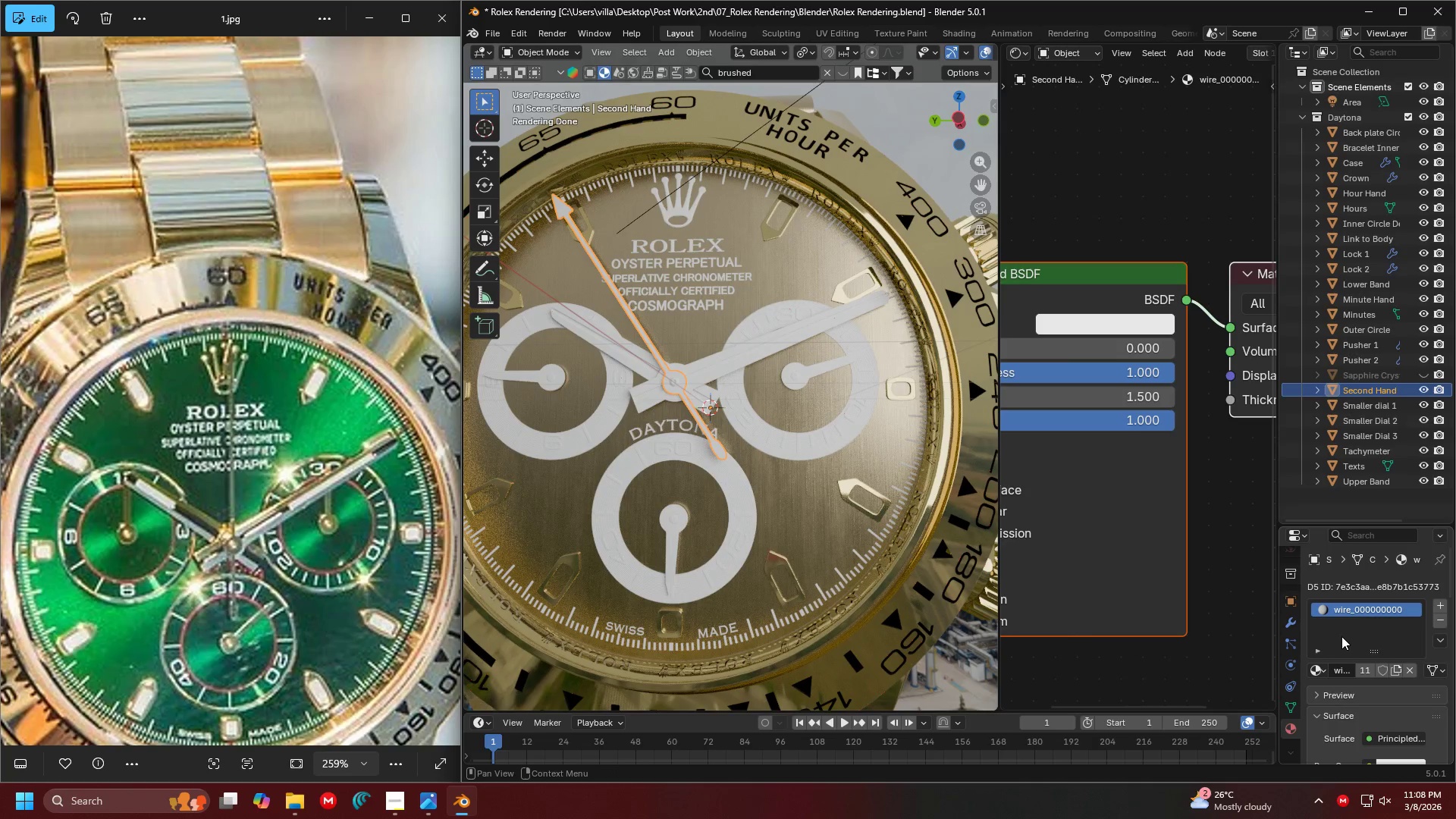 
left_click([1314, 667])
 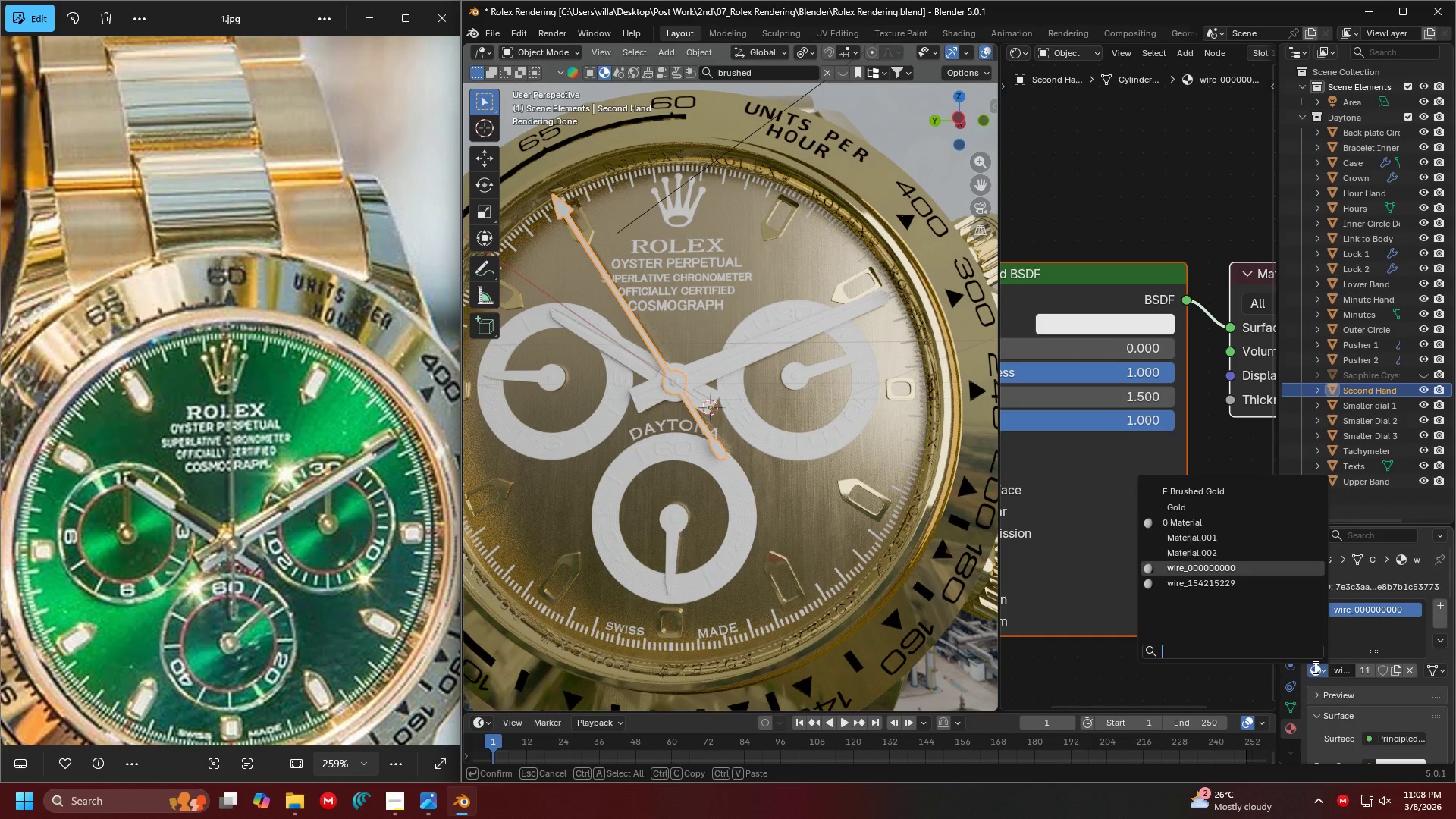 
type(gold)
 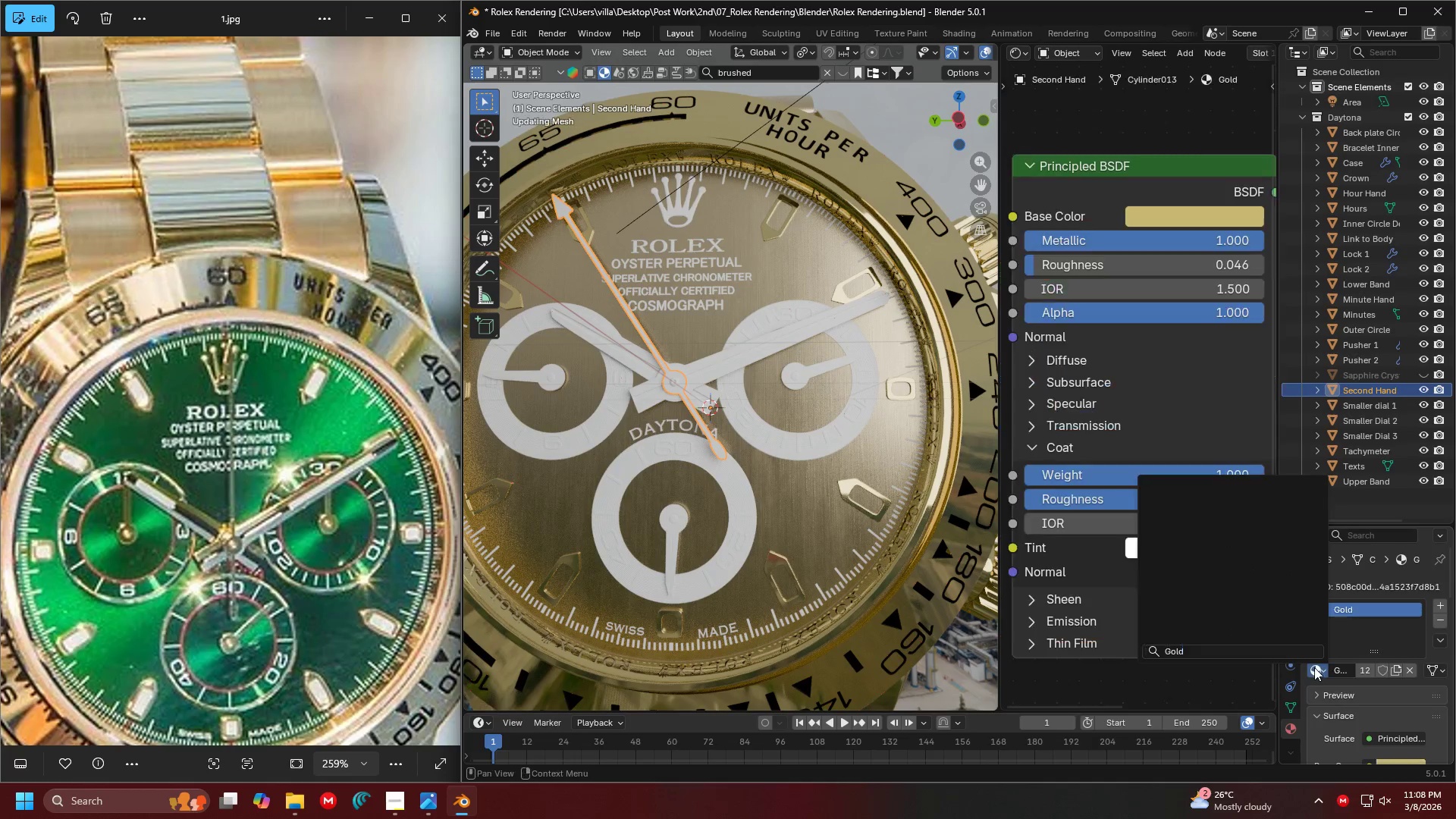 
key(Enter)
 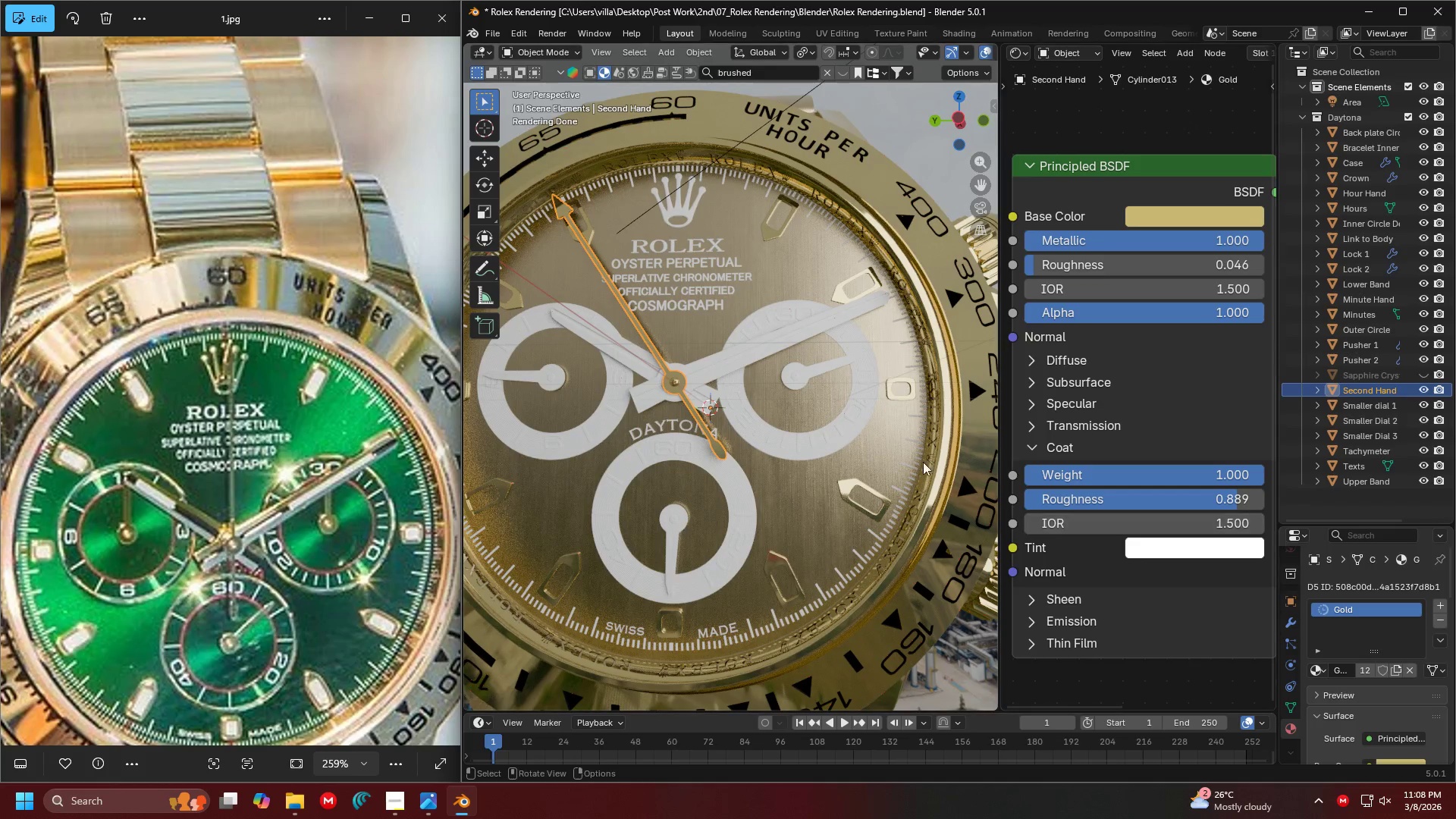 
left_click([736, 364])
 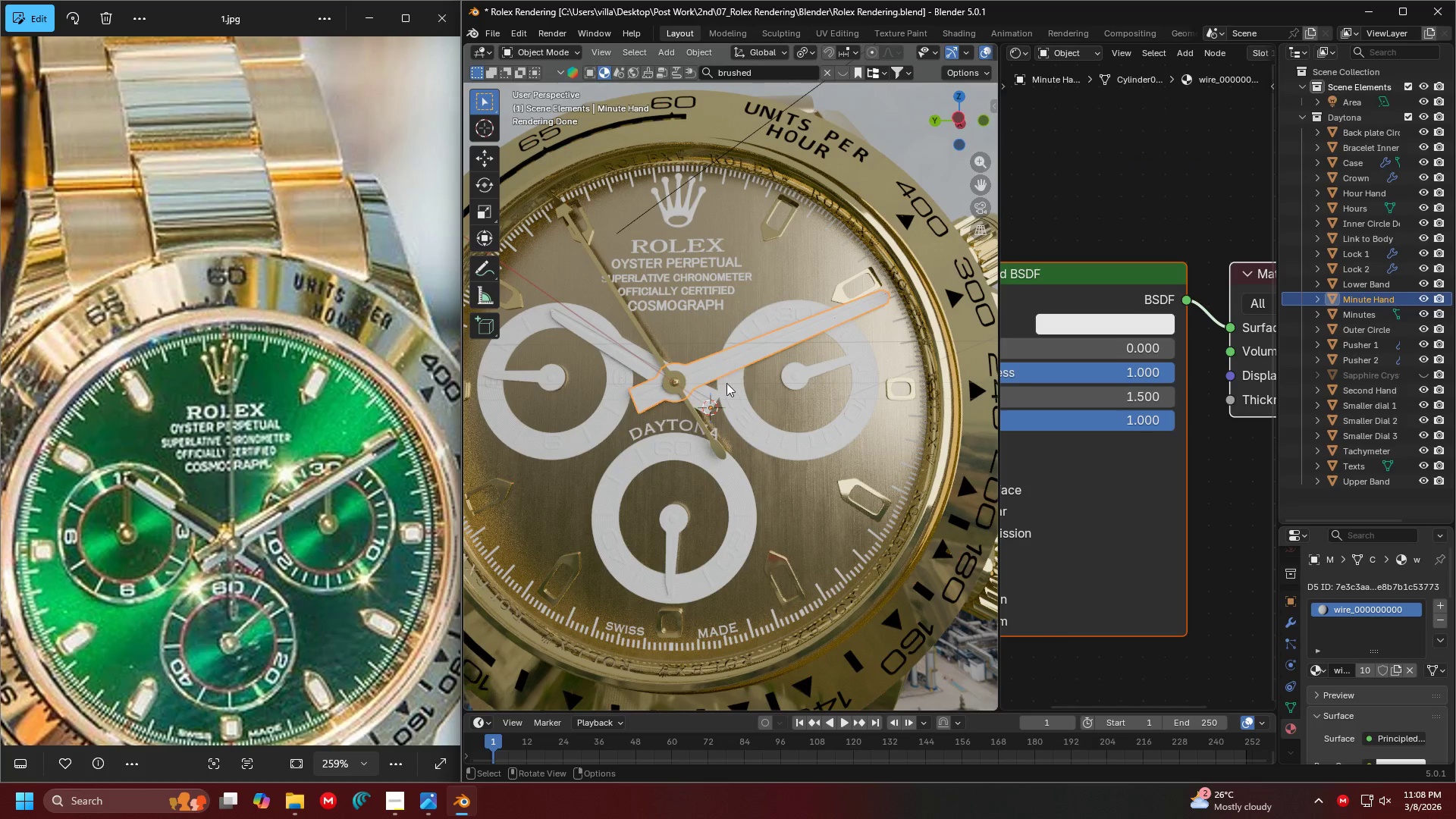 
key(Shift+ShiftLeft)
 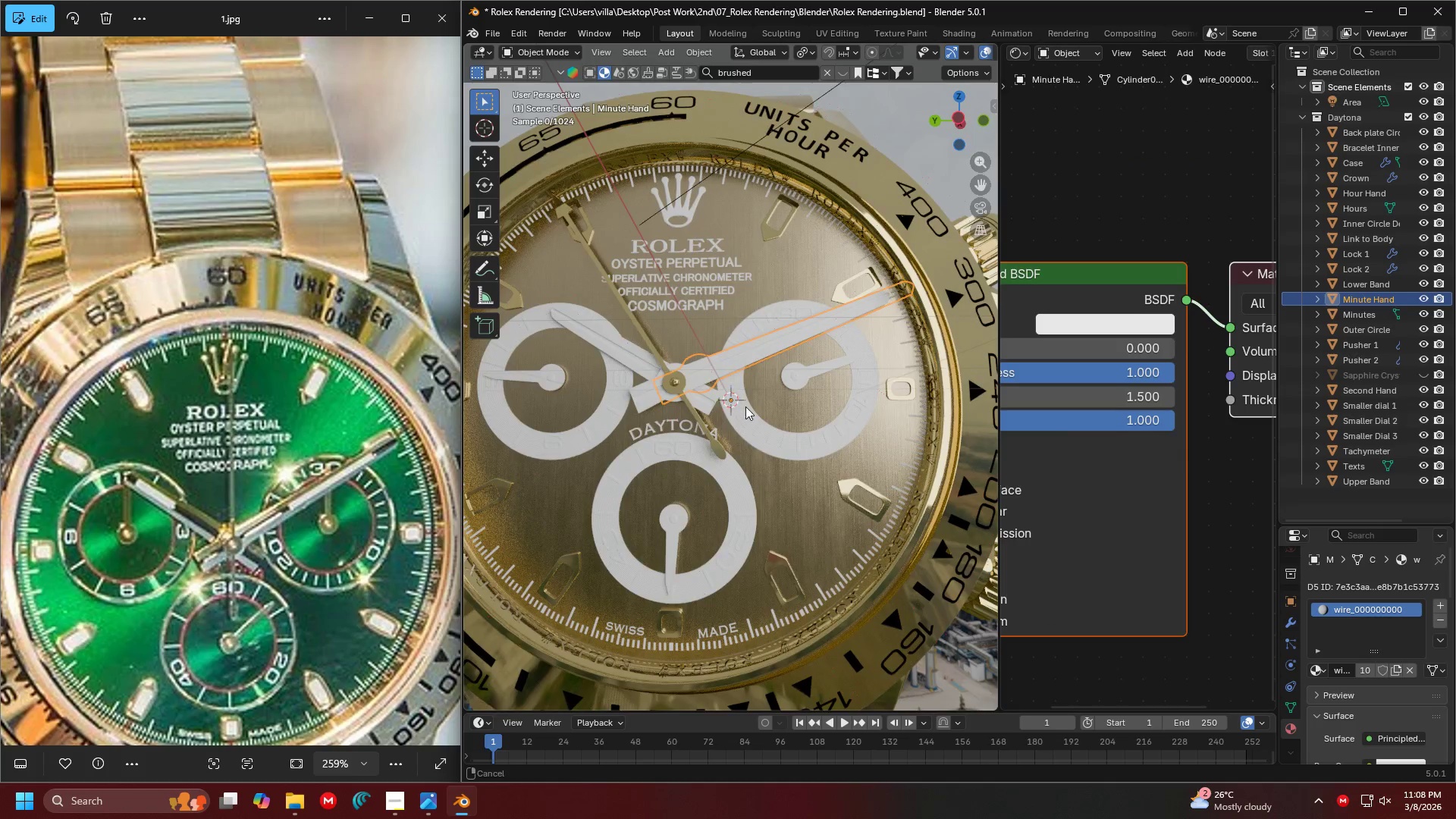 
scroll: coordinate [753, 367], scroll_direction: up, amount: 2.0
 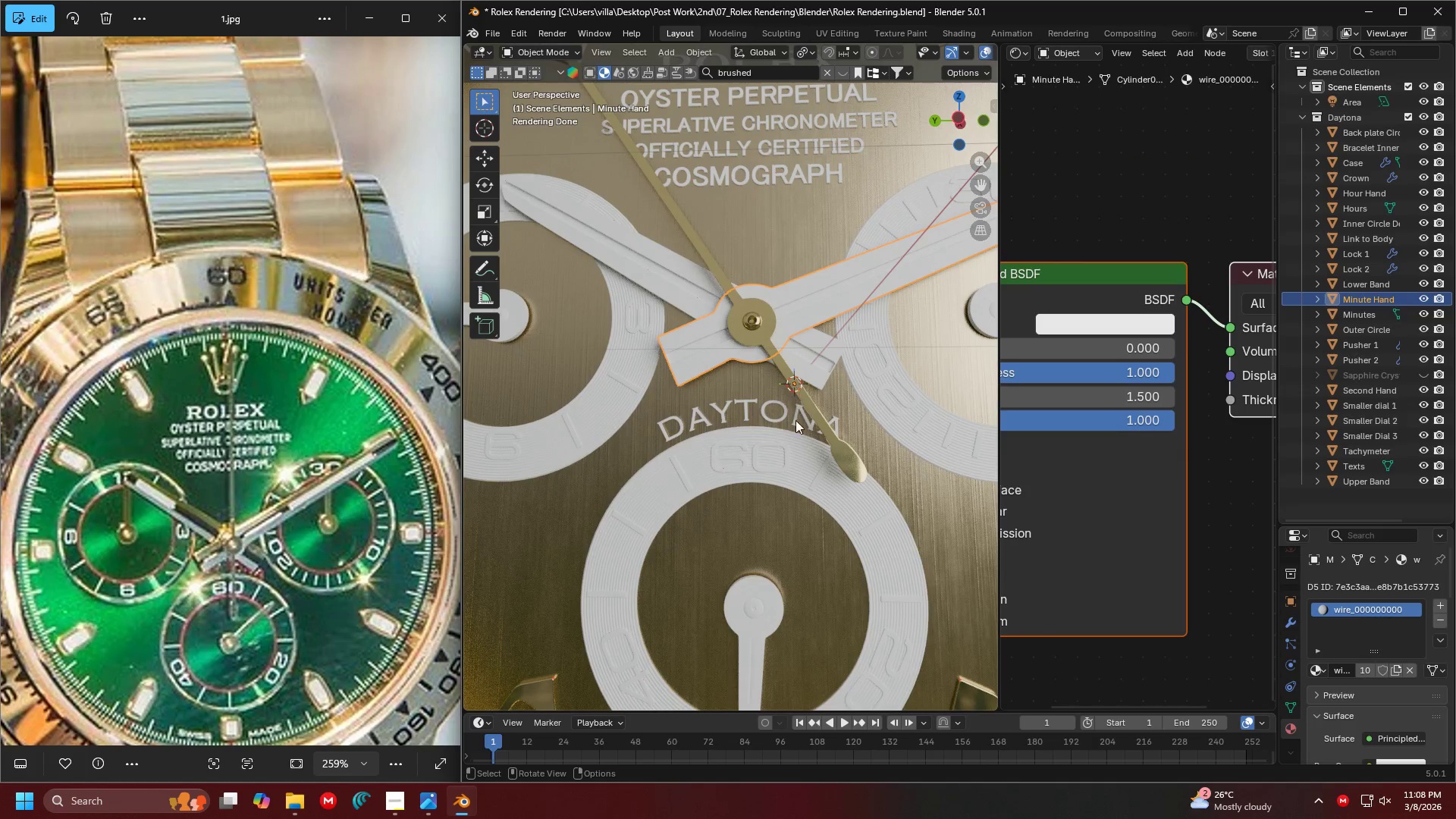 
scroll: coordinate [853, 478], scroll_direction: down, amount: 1.0
 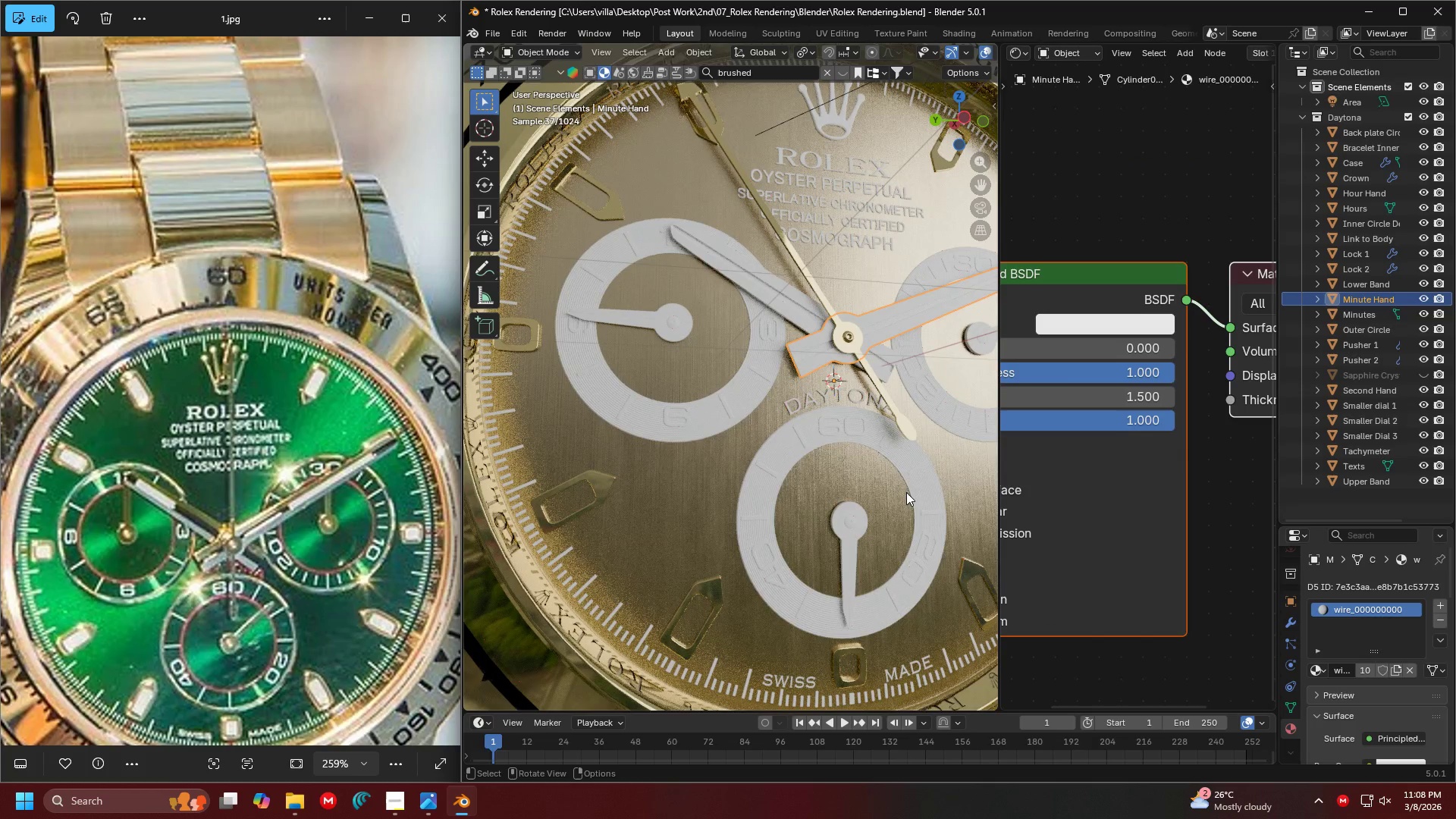 
key(Shift+ShiftLeft)
 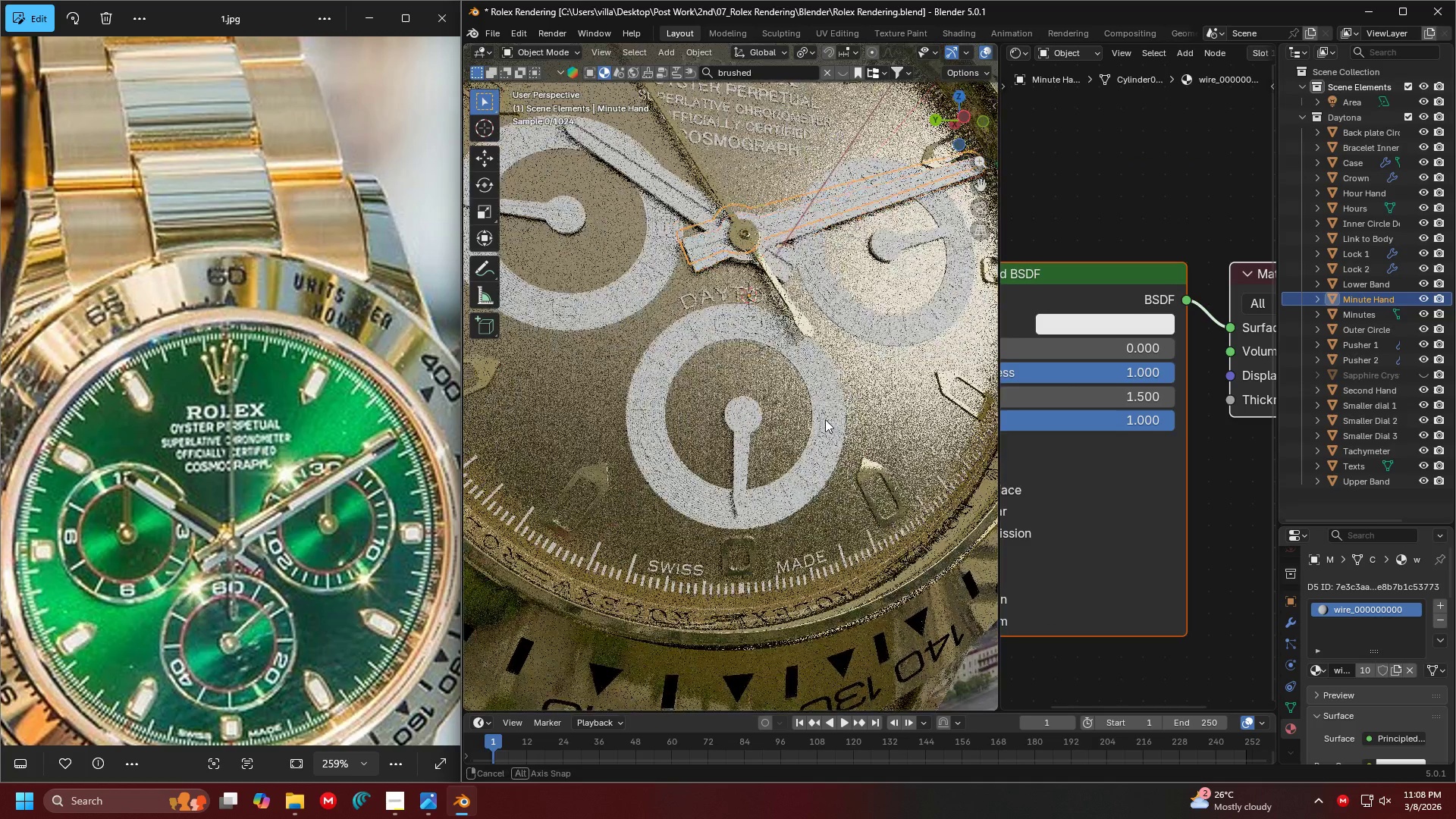 
scroll: coordinate [823, 410], scroll_direction: up, amount: 1.0
 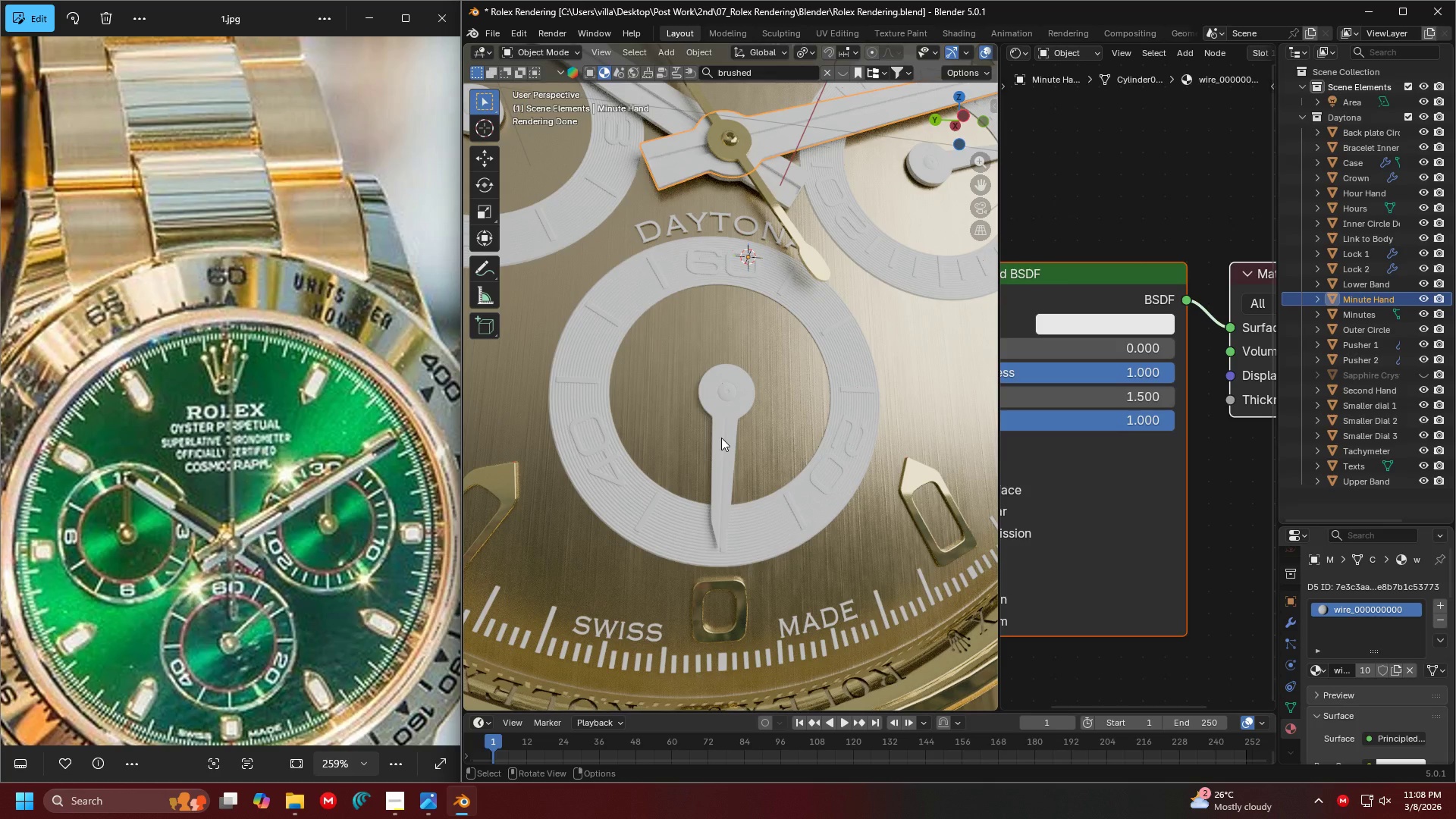 
left_click([721, 438])
 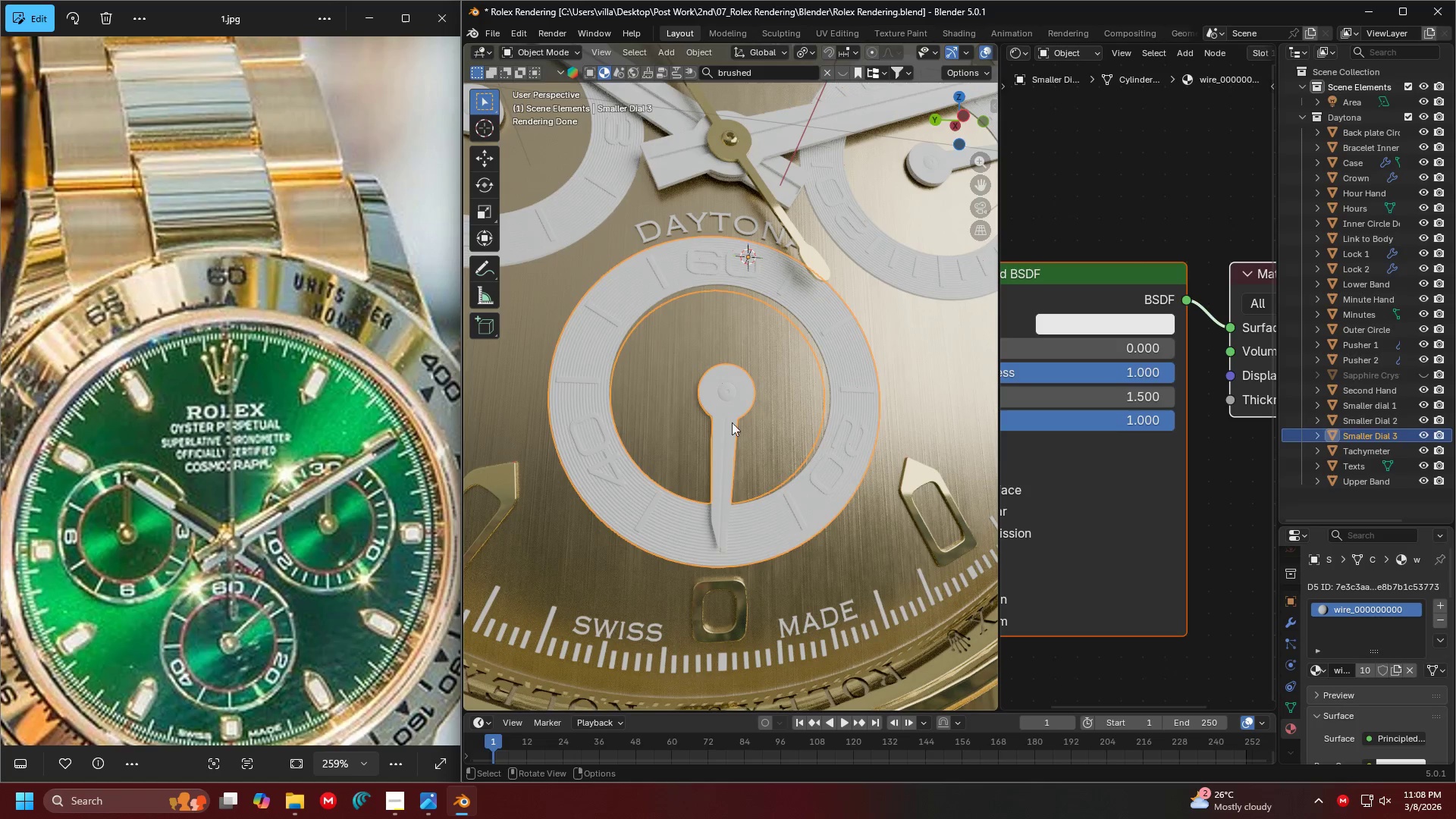 
key(Shift+ShiftLeft)
 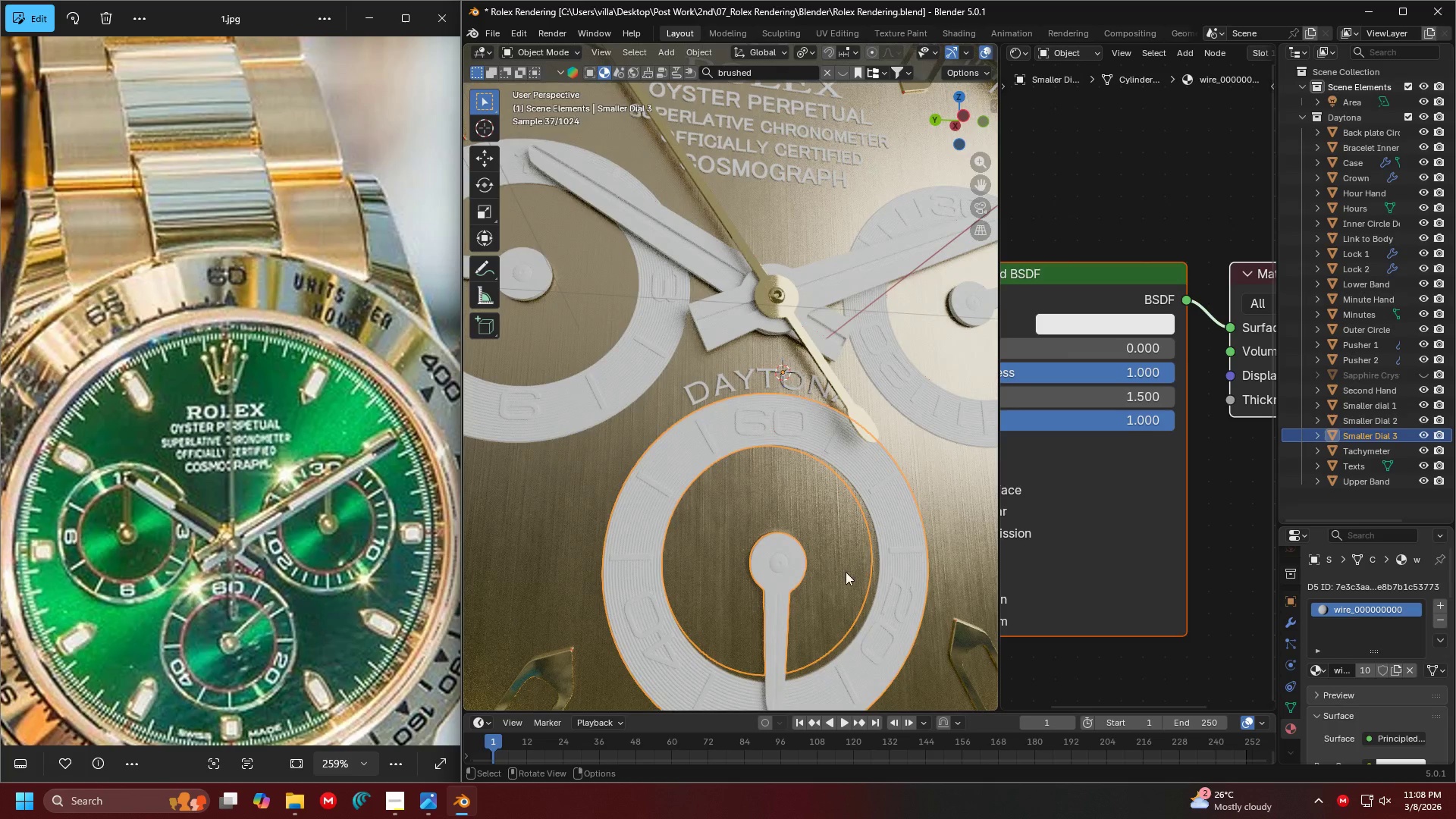 
key(Tab)
 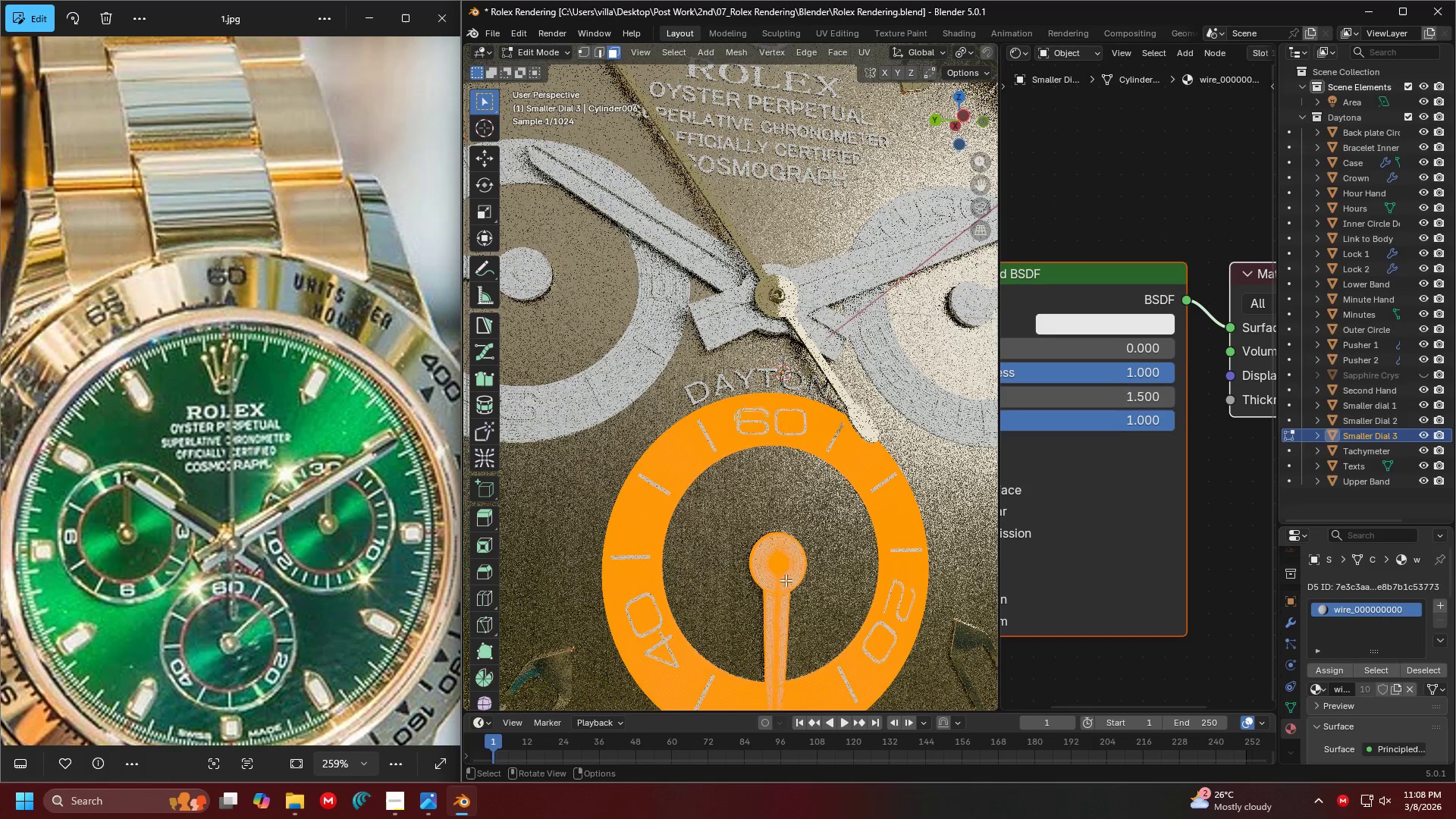 
left_click([780, 578])
 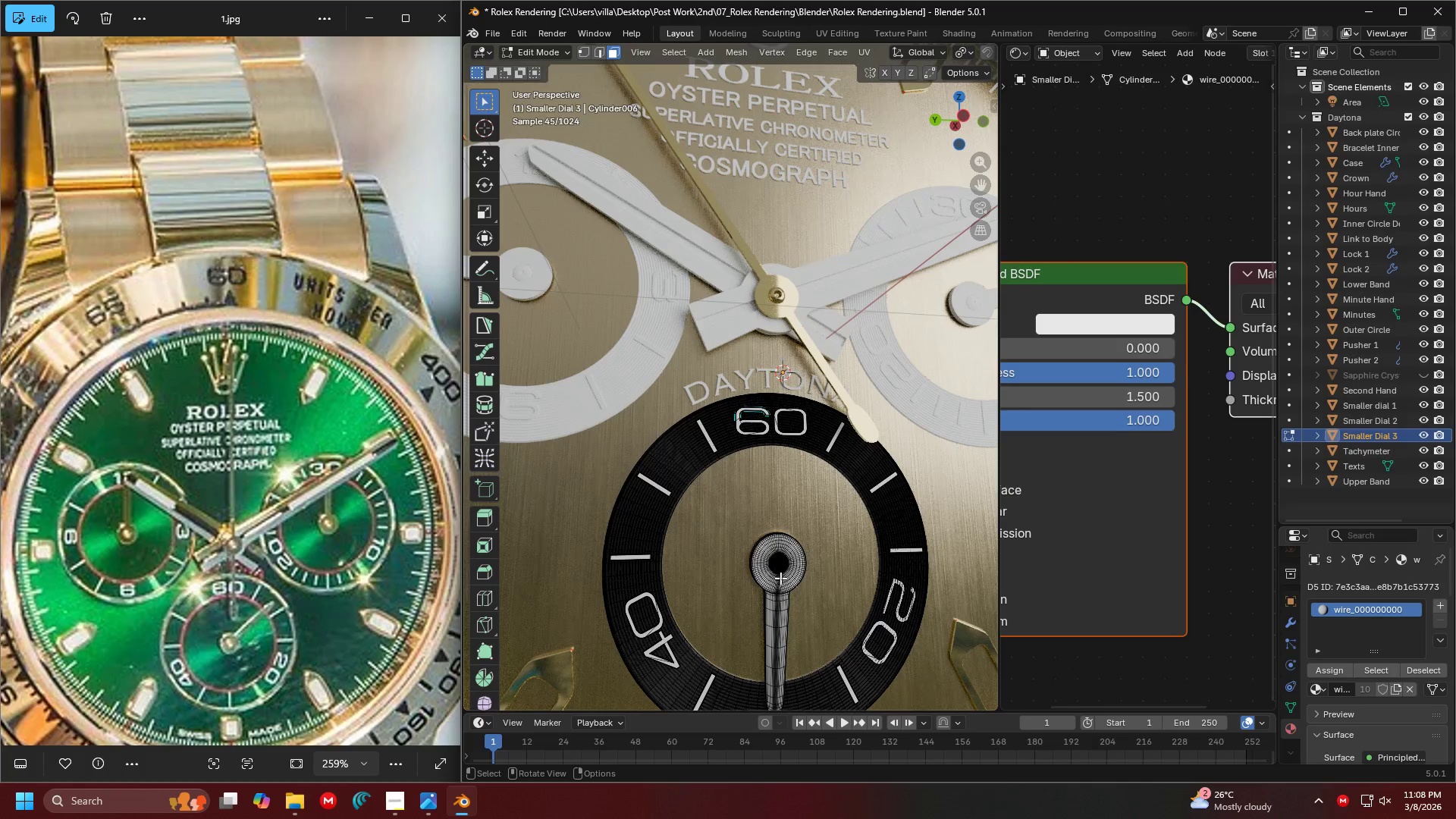 
key(L)
 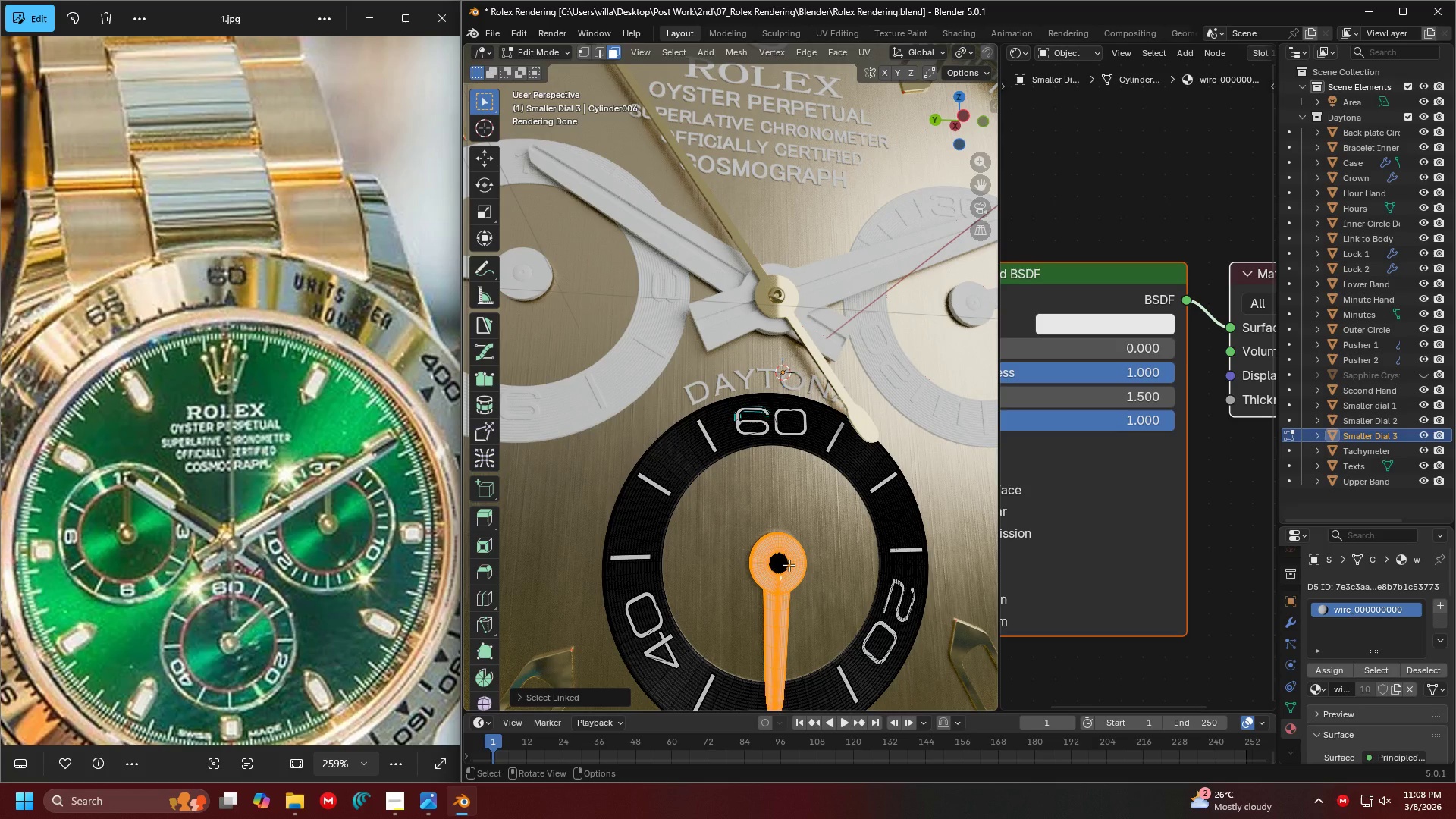 
hold_key(key=ShiftLeft, duration=0.38)
 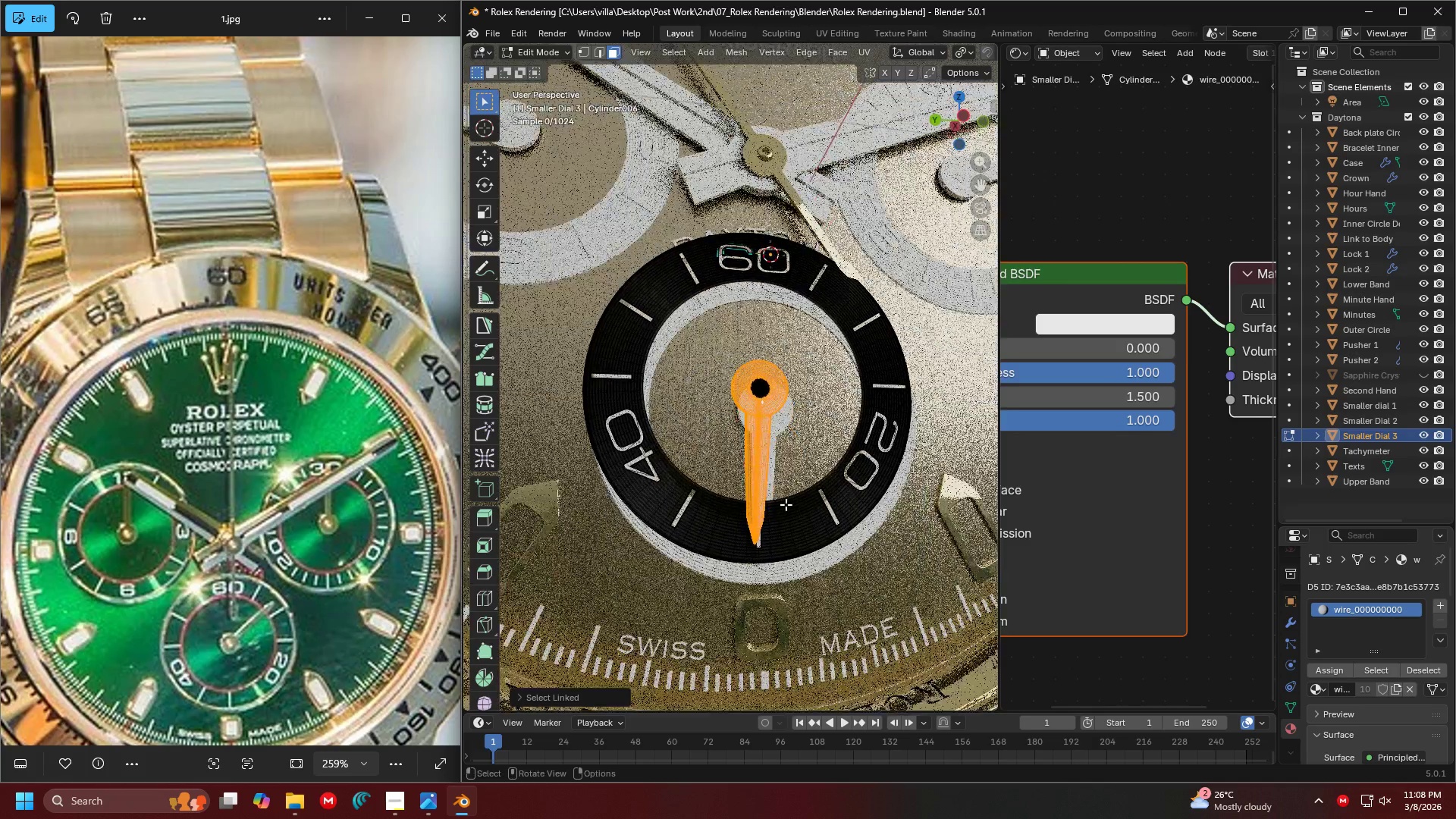 
key(L)
 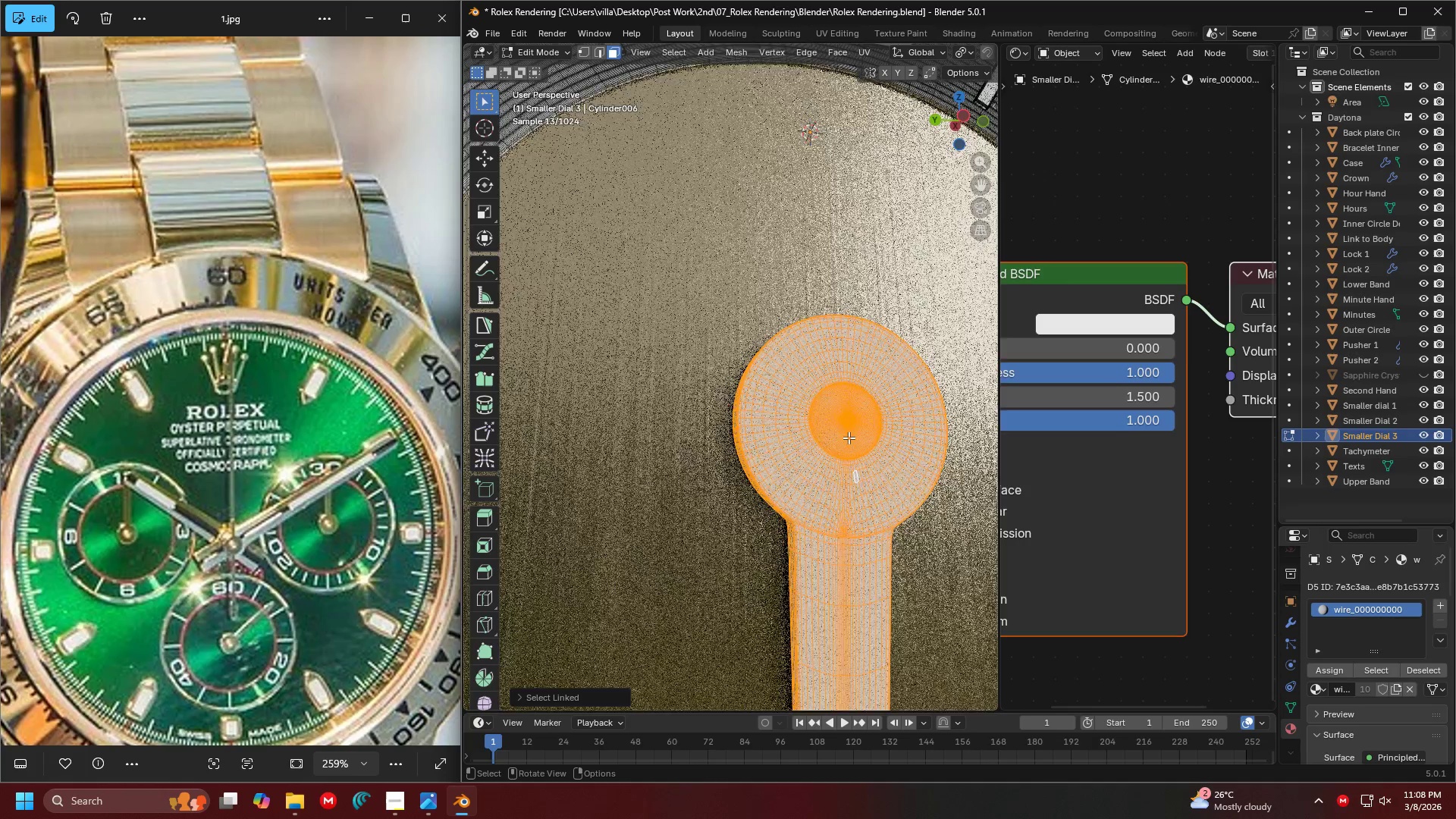 
scroll: coordinate [785, 497], scroll_direction: up, amount: 2.0
 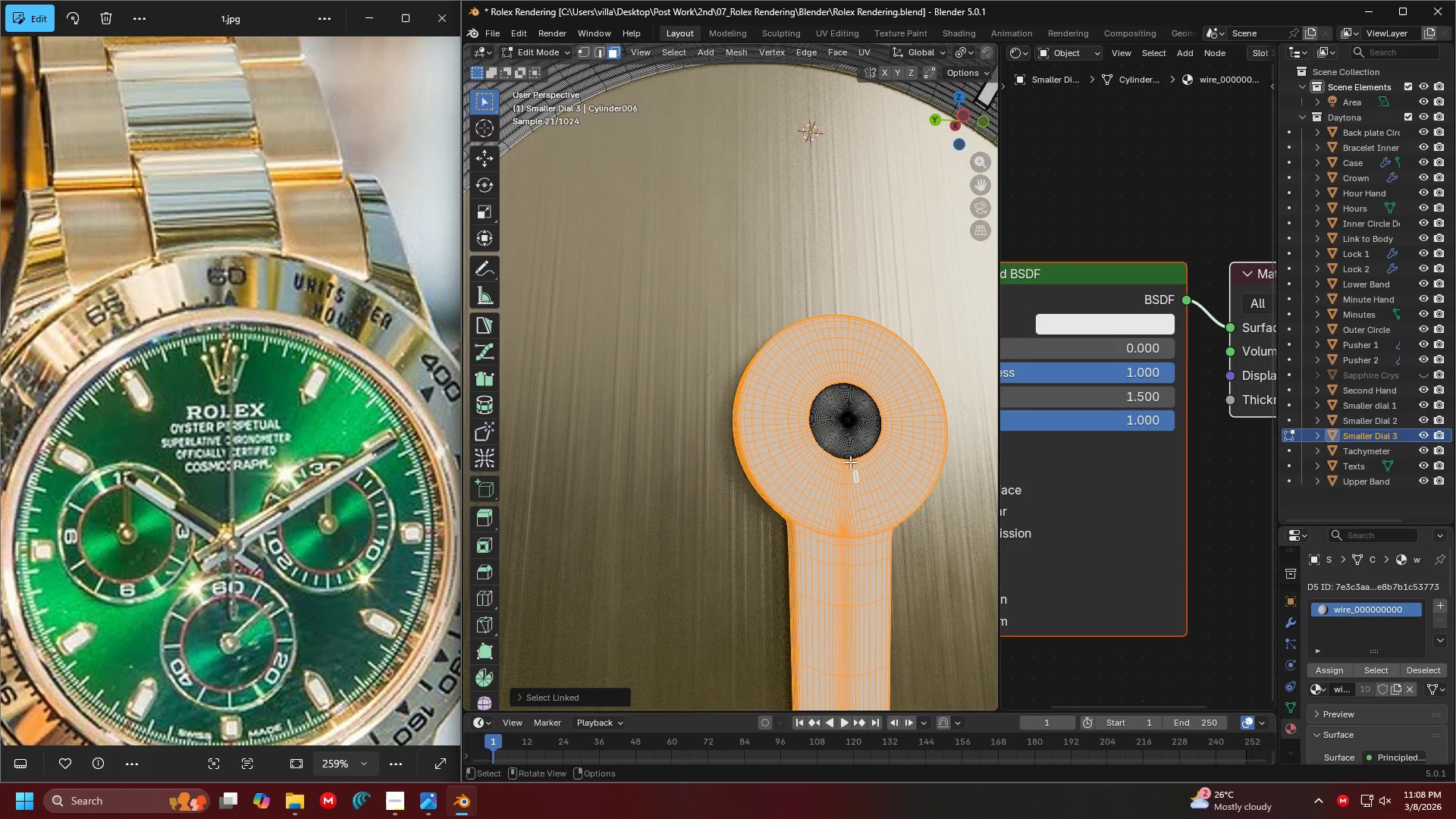 
key(Shift+ShiftLeft)
 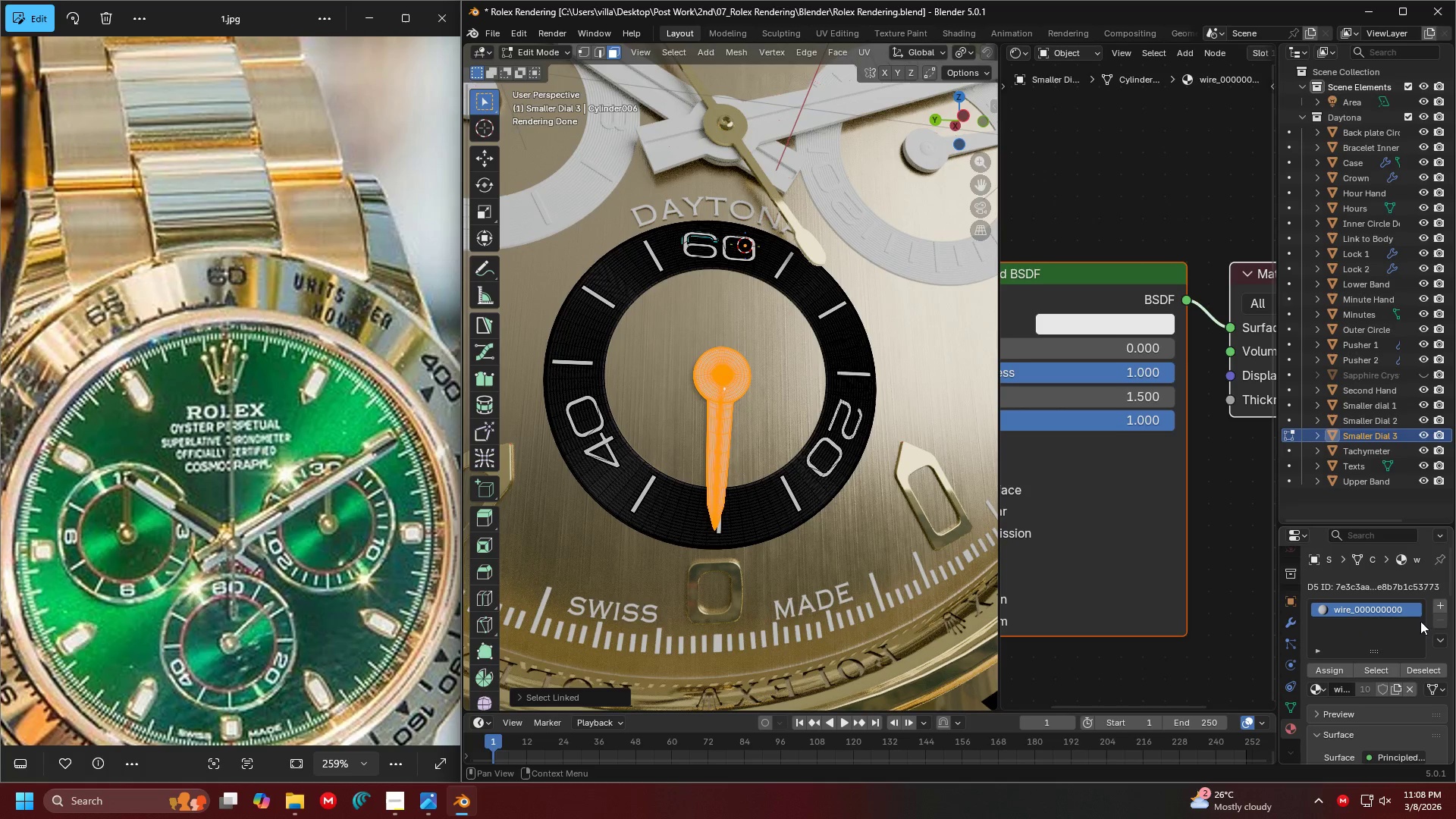 
scroll: coordinate [833, 457], scroll_direction: down, amount: 2.0
 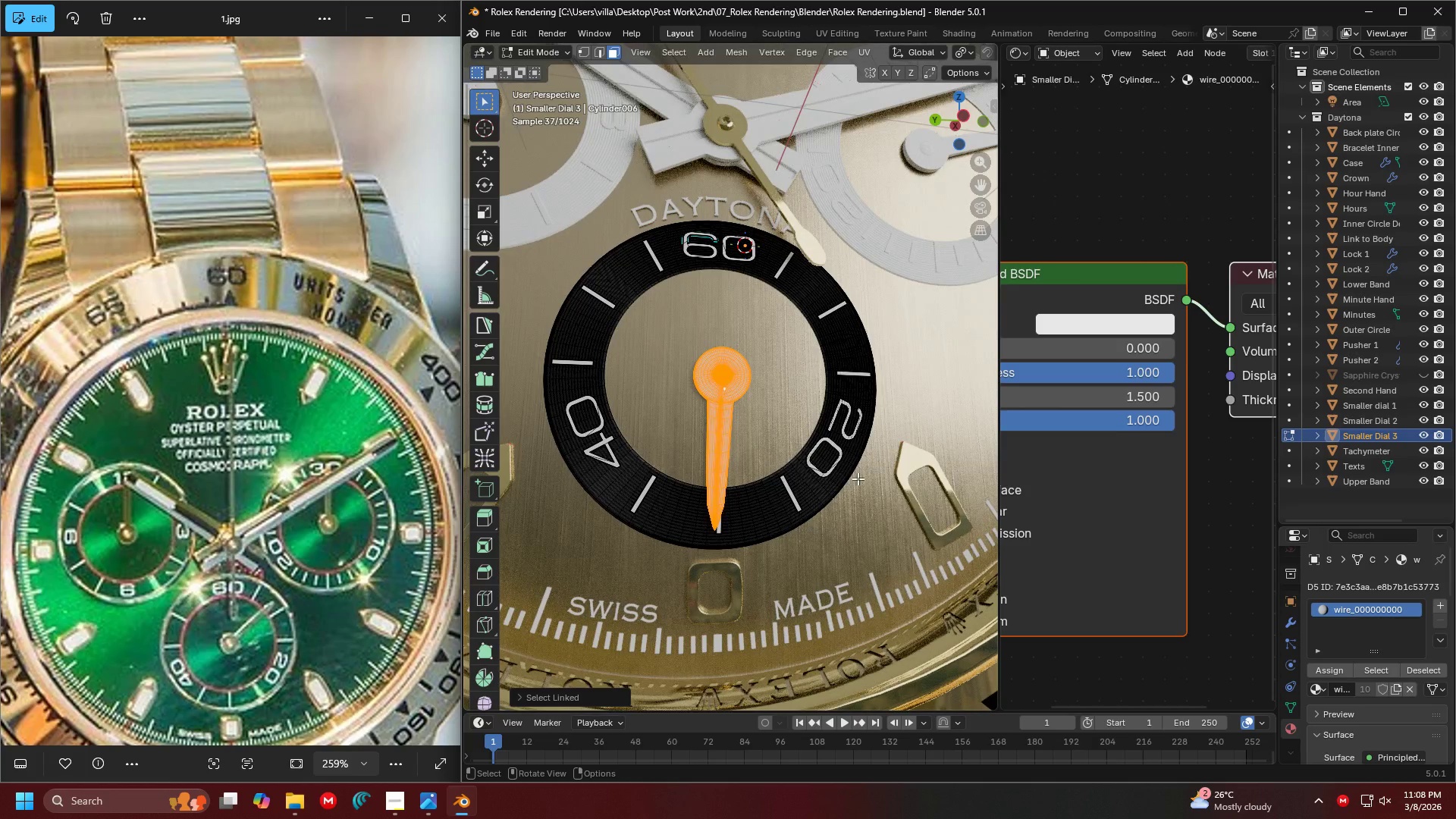 
left_click([1321, 686])
 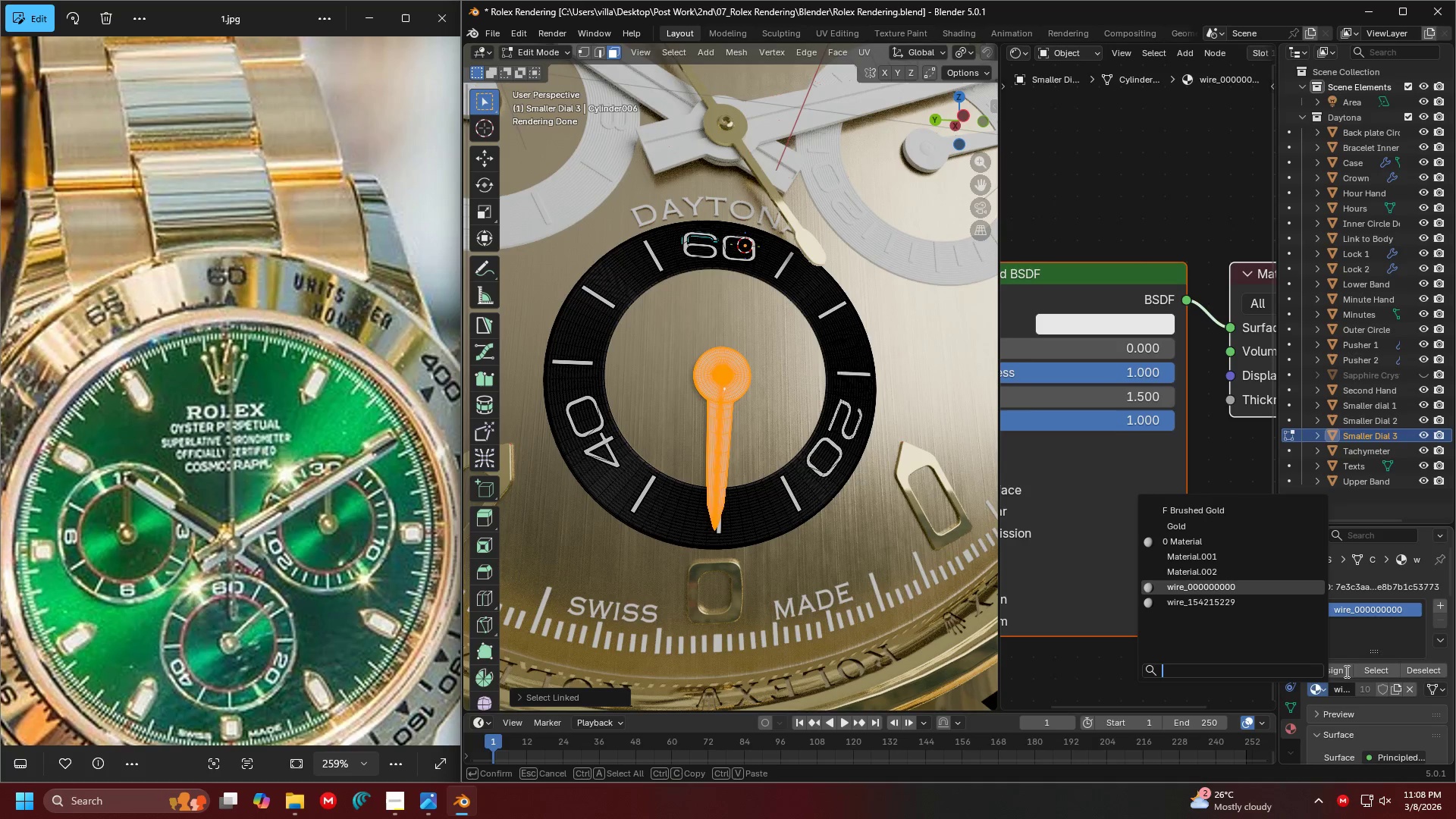 
key(Escape)
 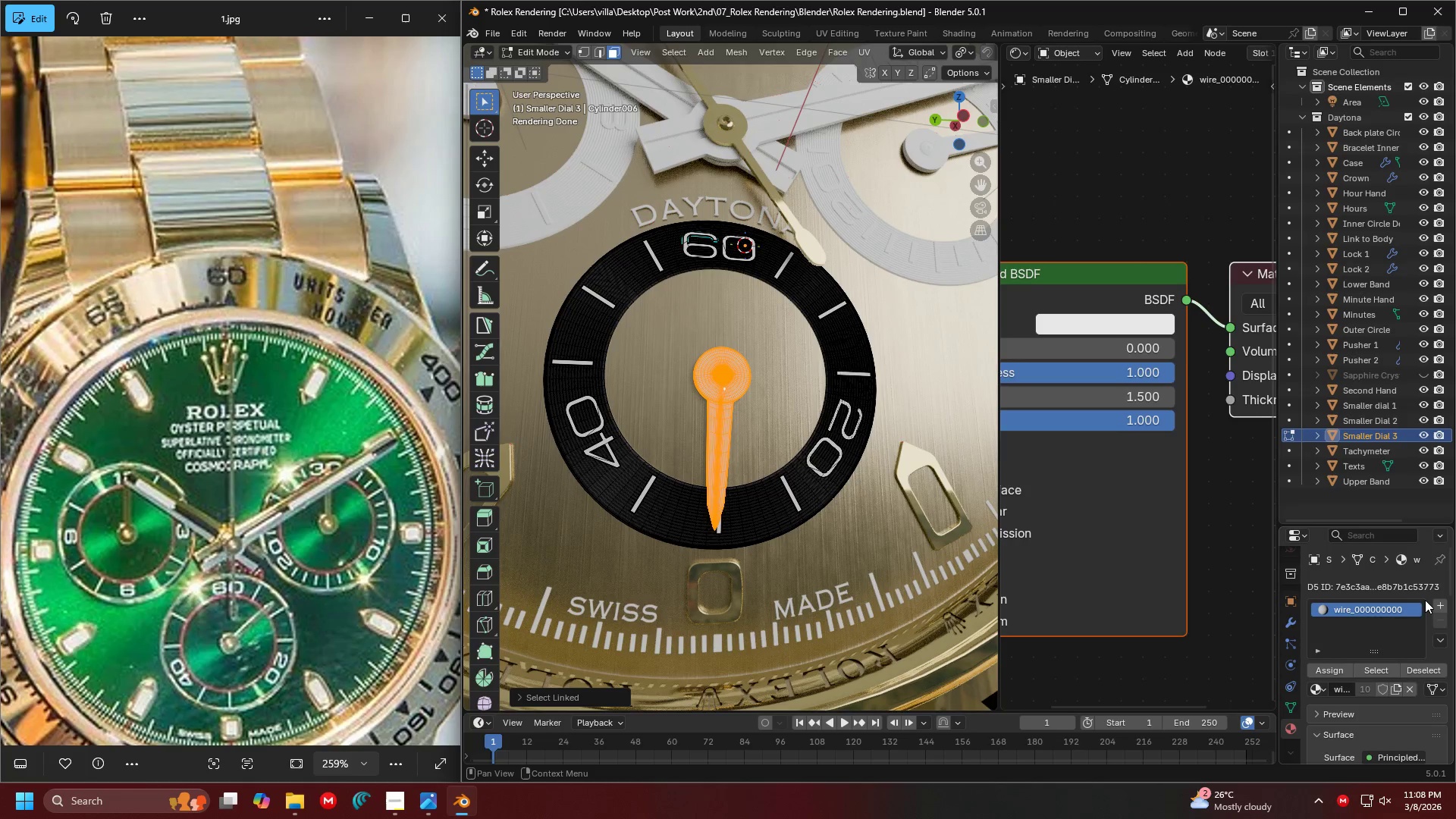 
left_click([1433, 601])
 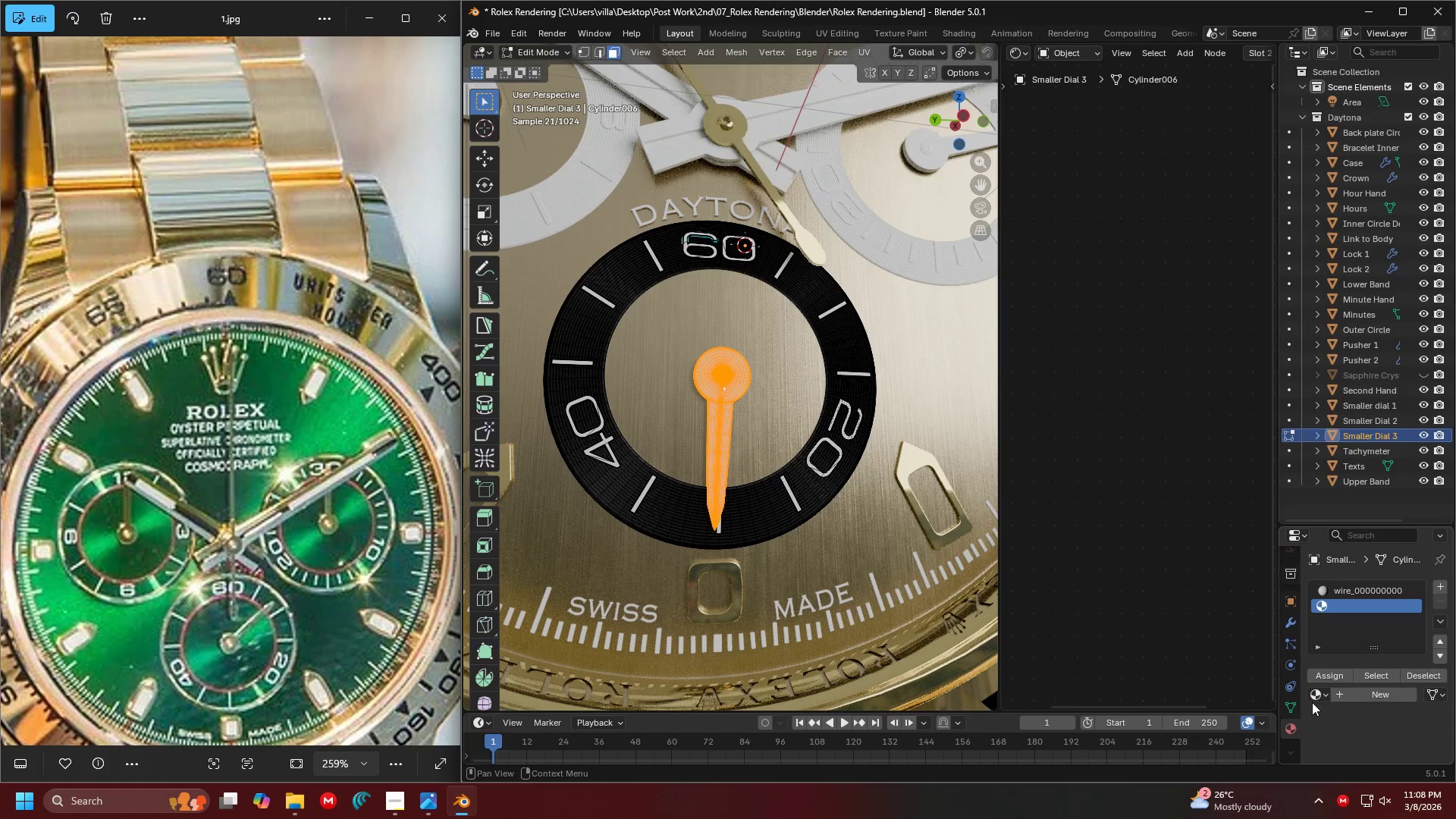 
left_click([1318, 691])
 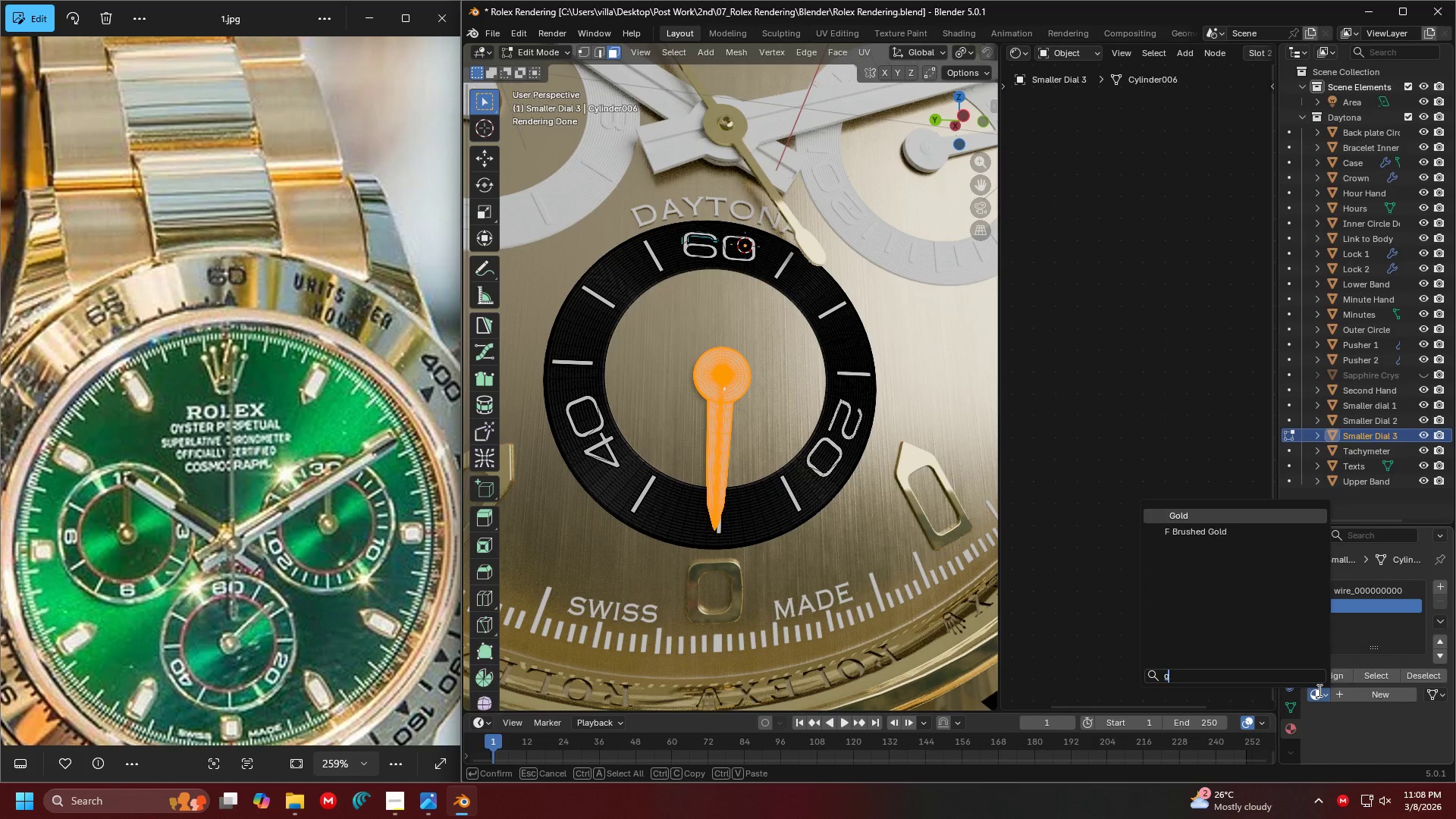 
type(gold)
 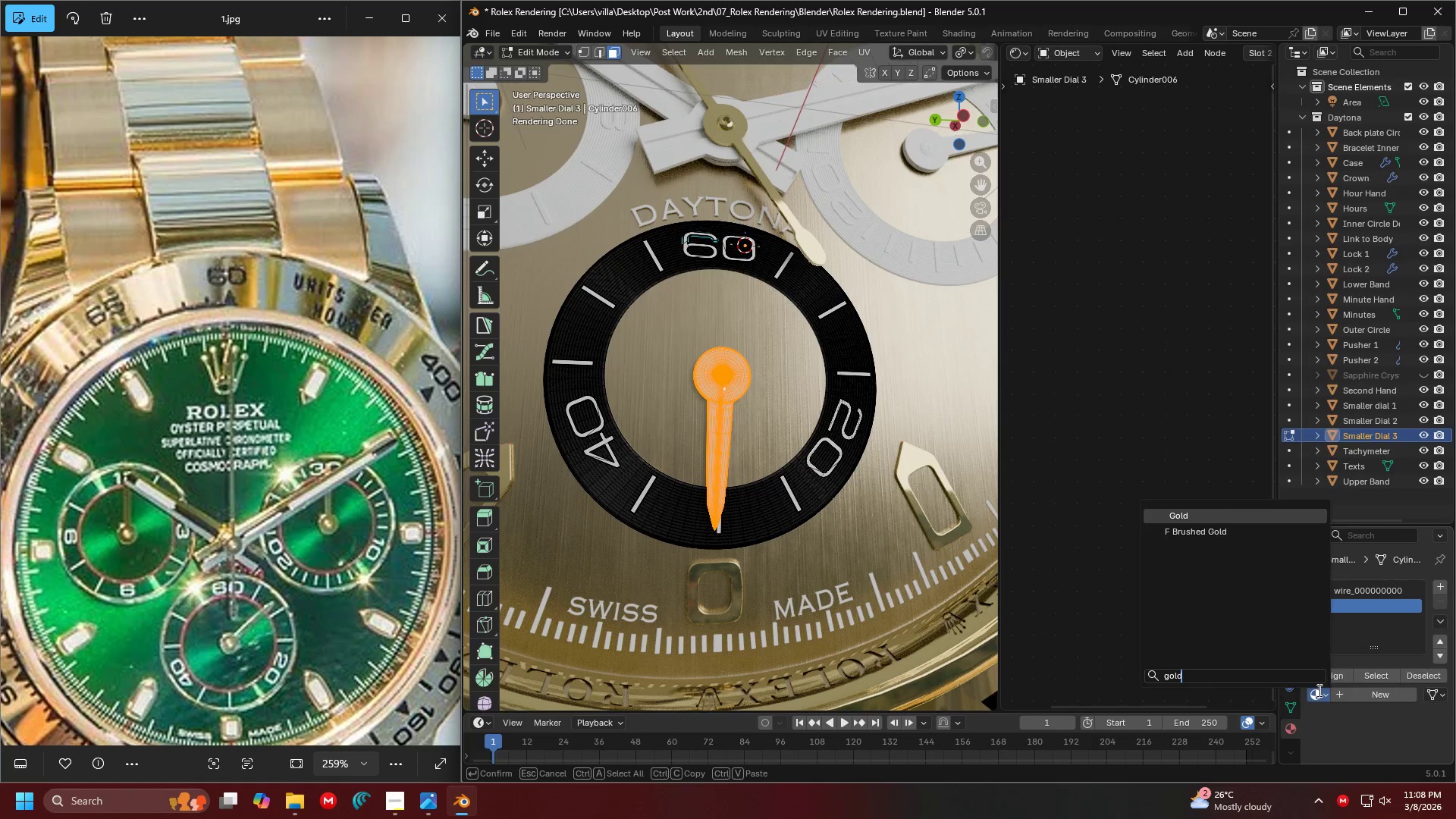 
key(Enter)
 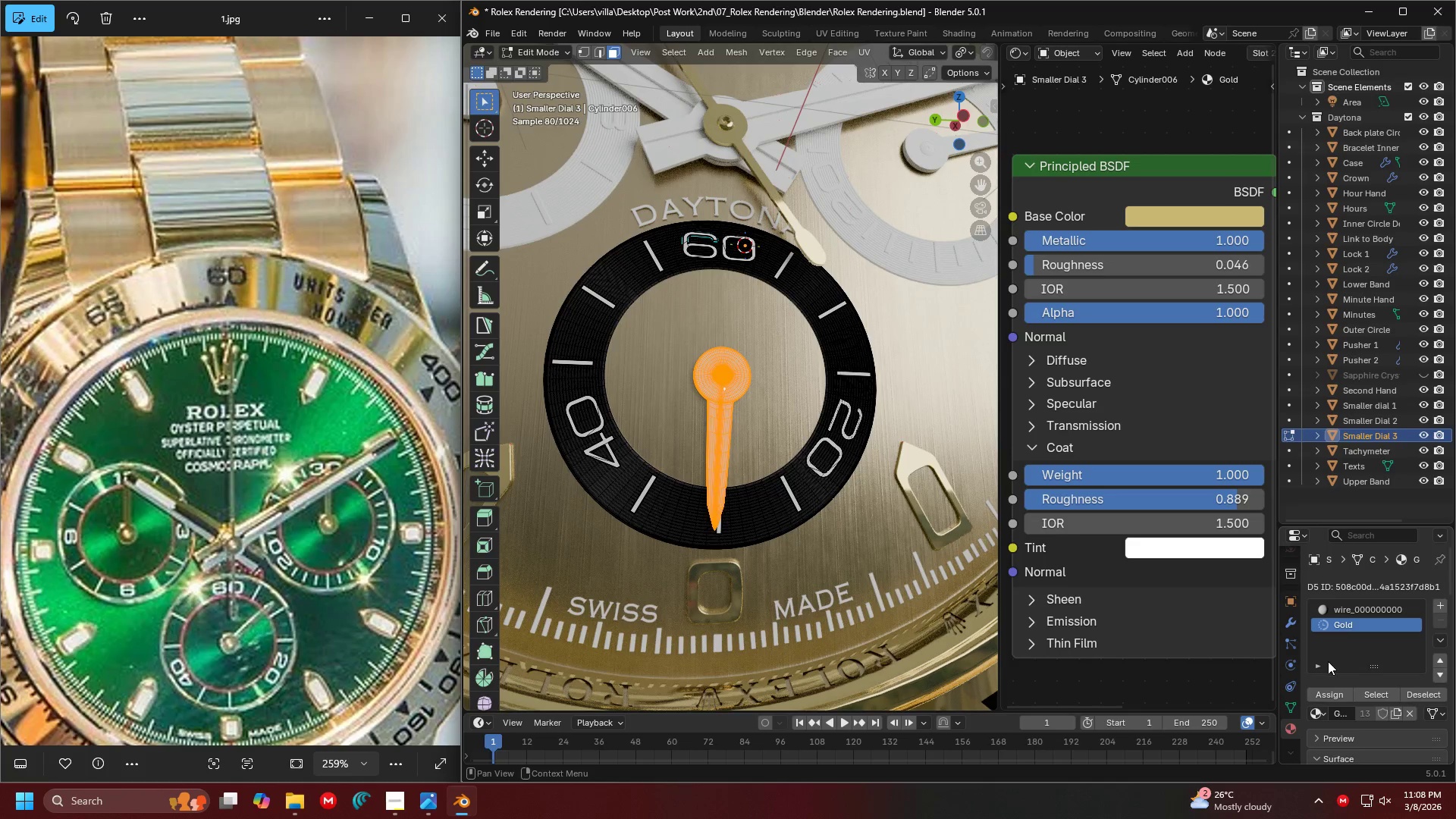 
left_click([1333, 689])
 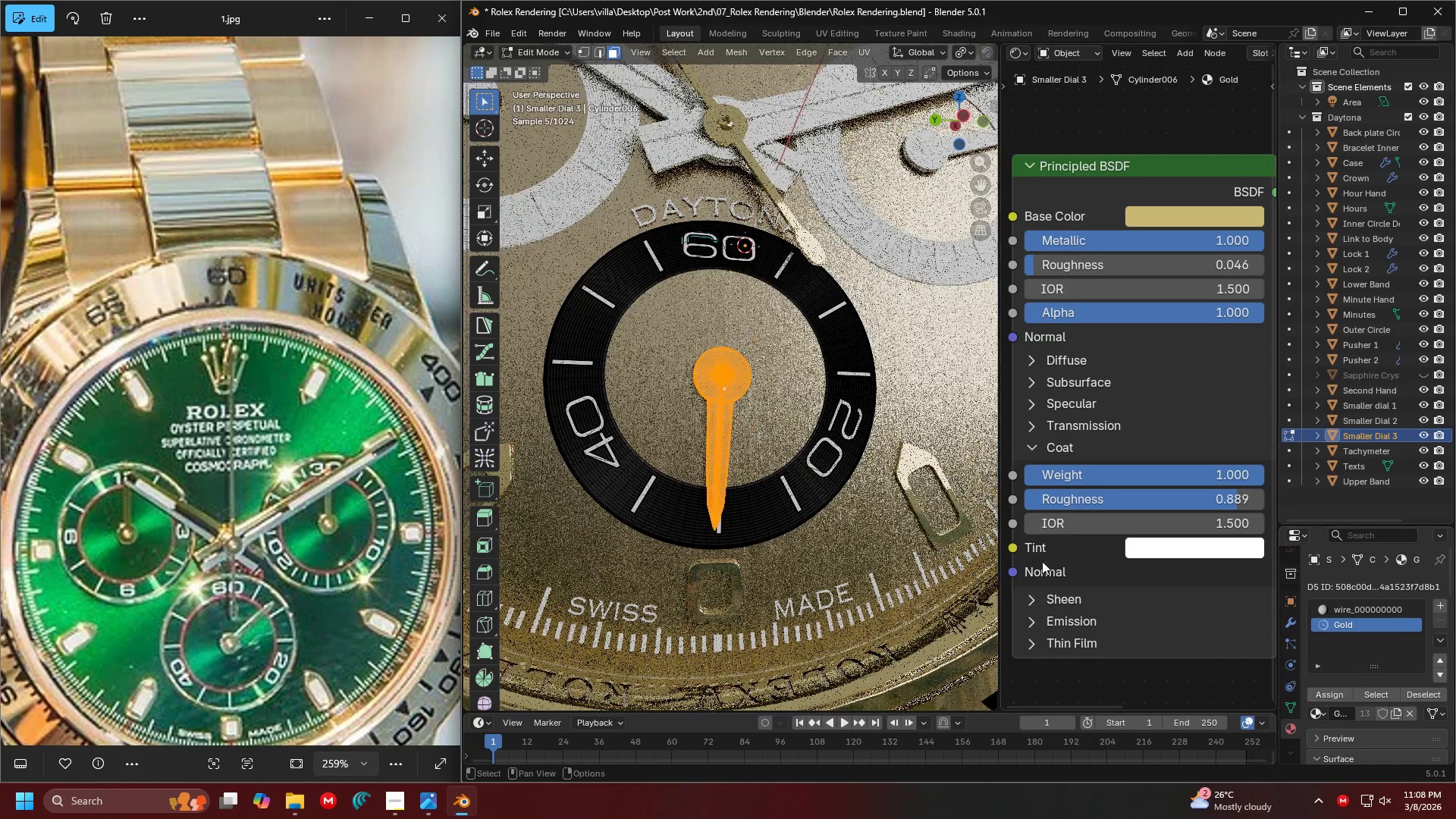 
key(Tab)
 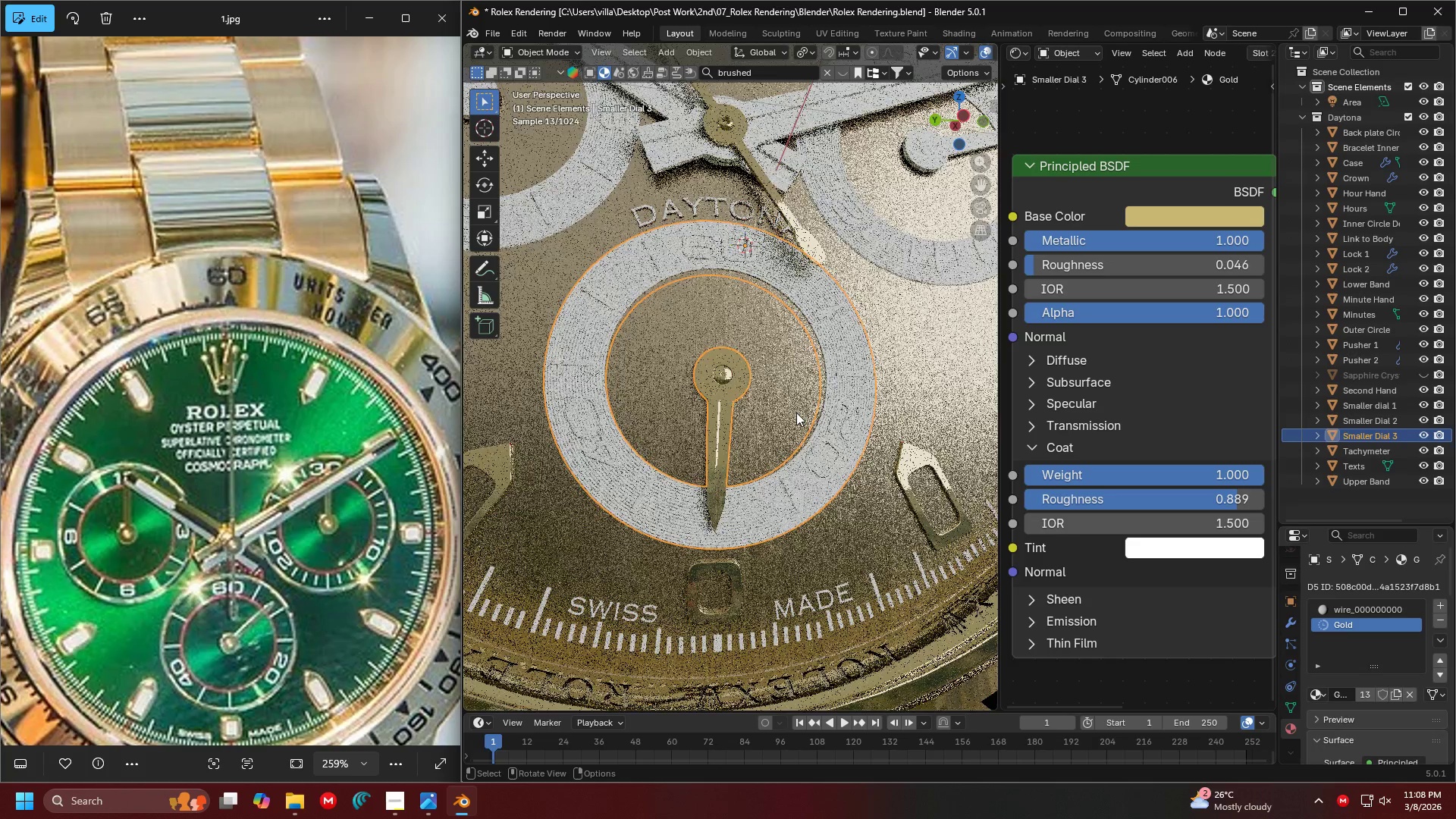 
hold_key(key=ShiftLeft, duration=0.47)
 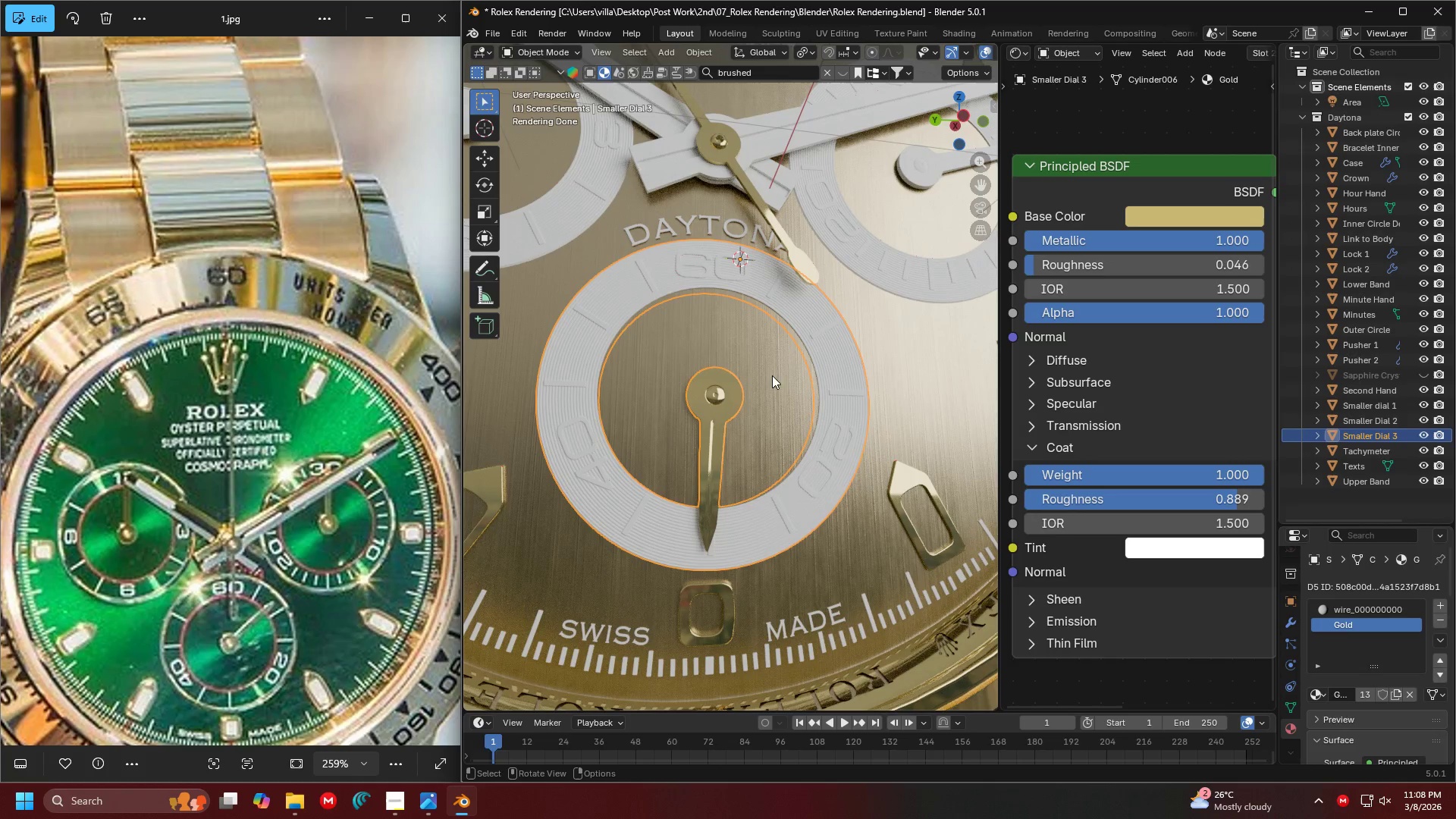 
hold_key(key=ShiftLeft, duration=0.7)
 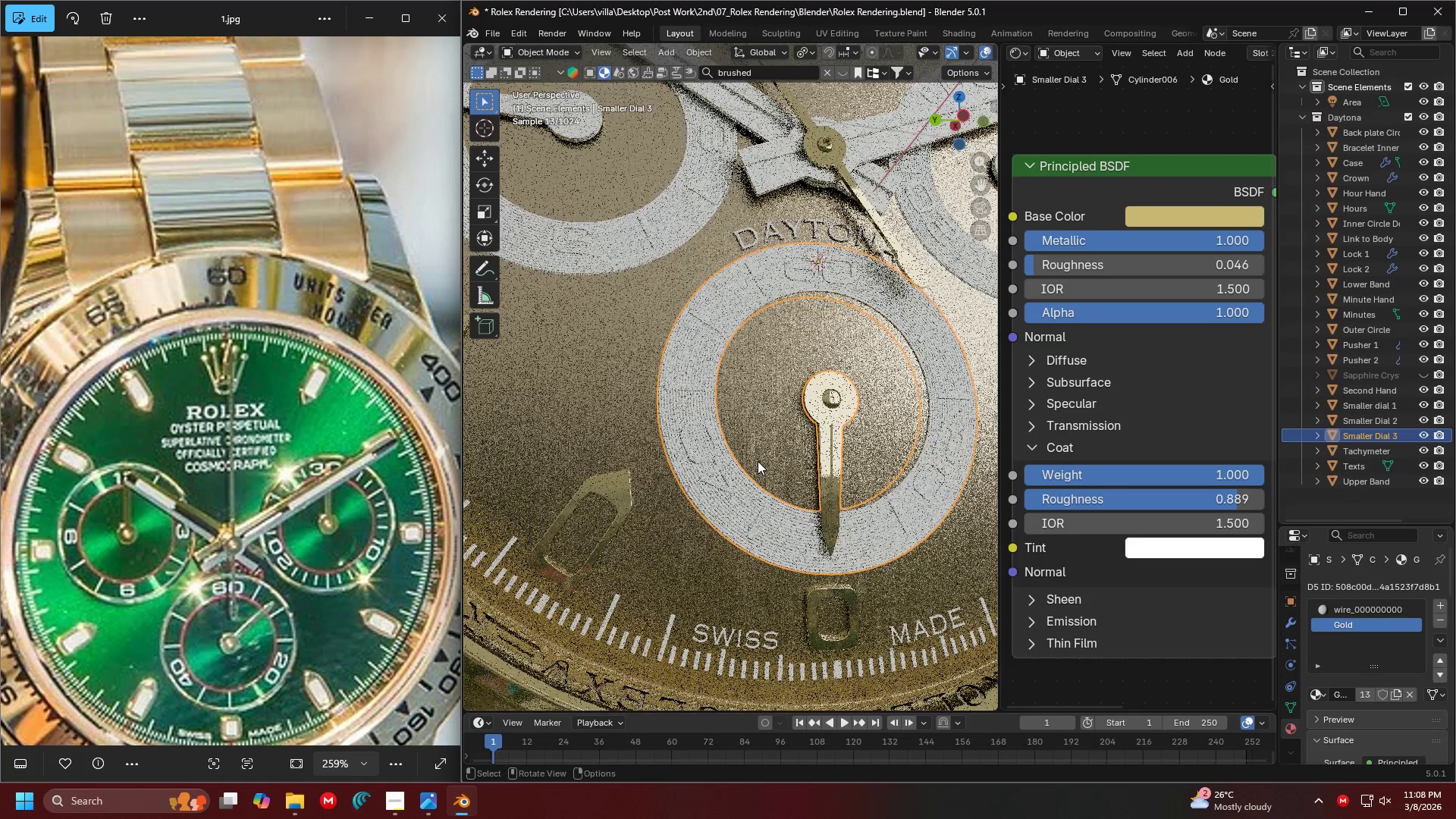 
key(Tab)
 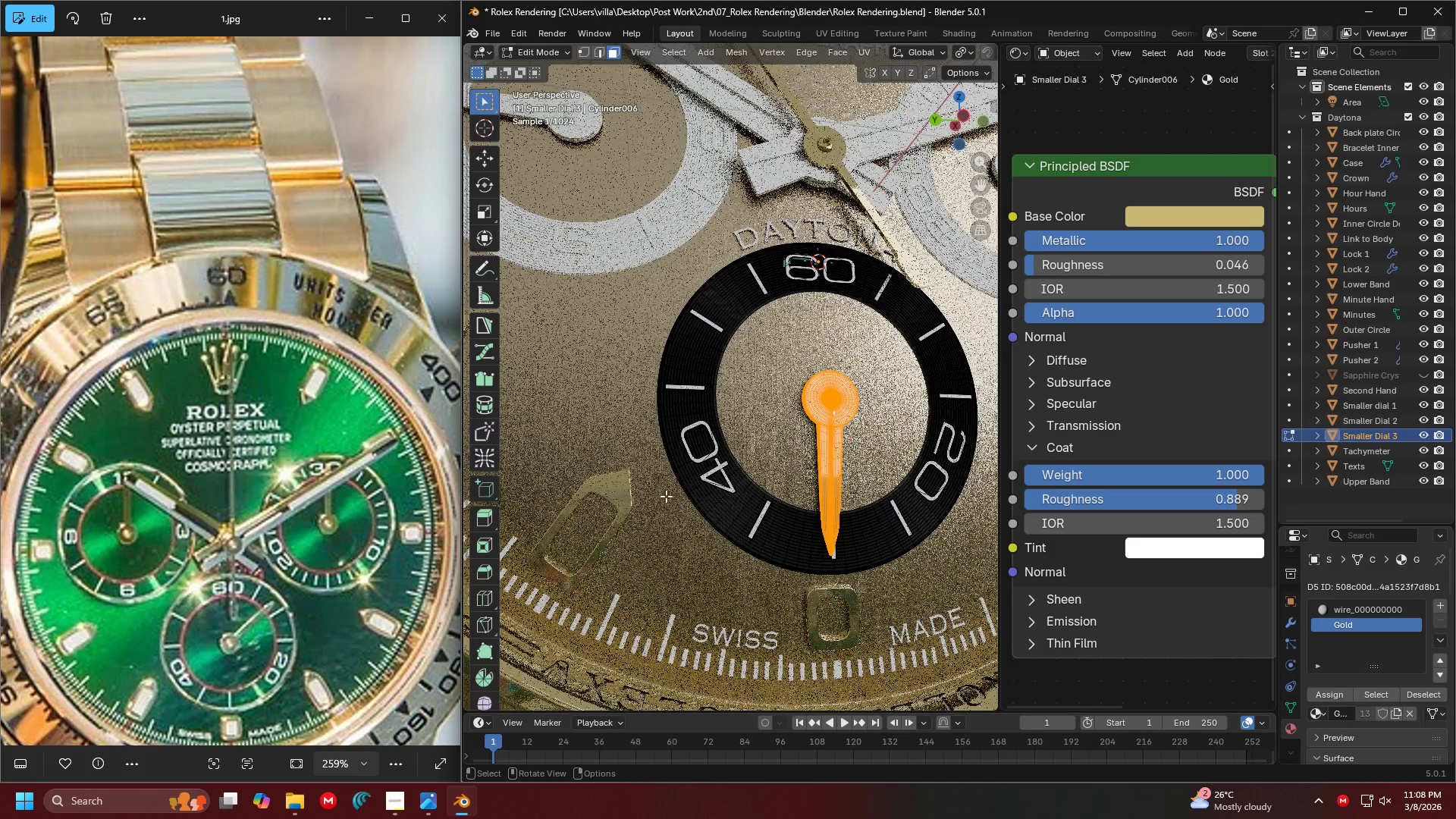 
scroll: coordinate [661, 499], scroll_direction: up, amount: 1.0
 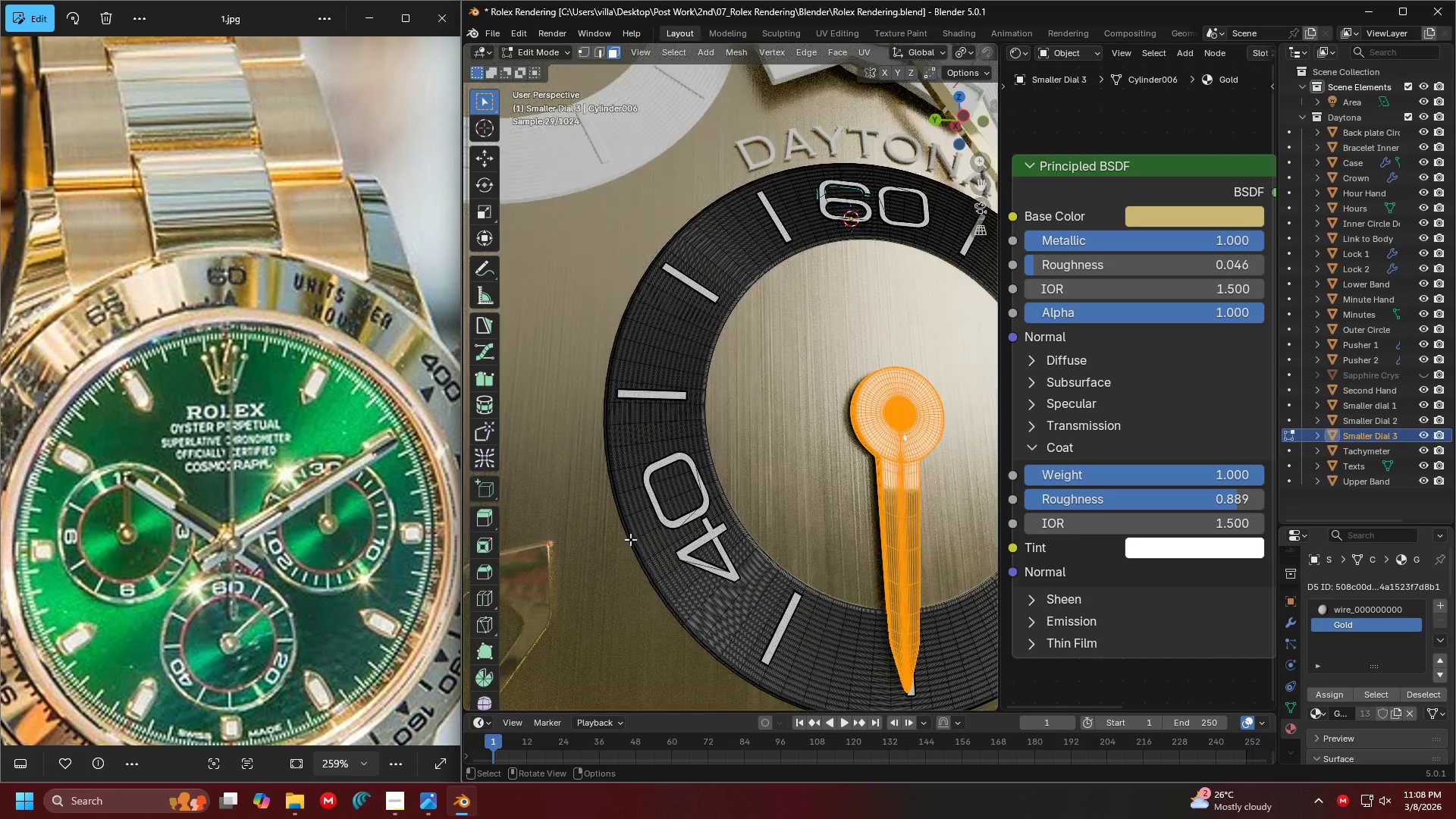 
left_click([617, 563])
 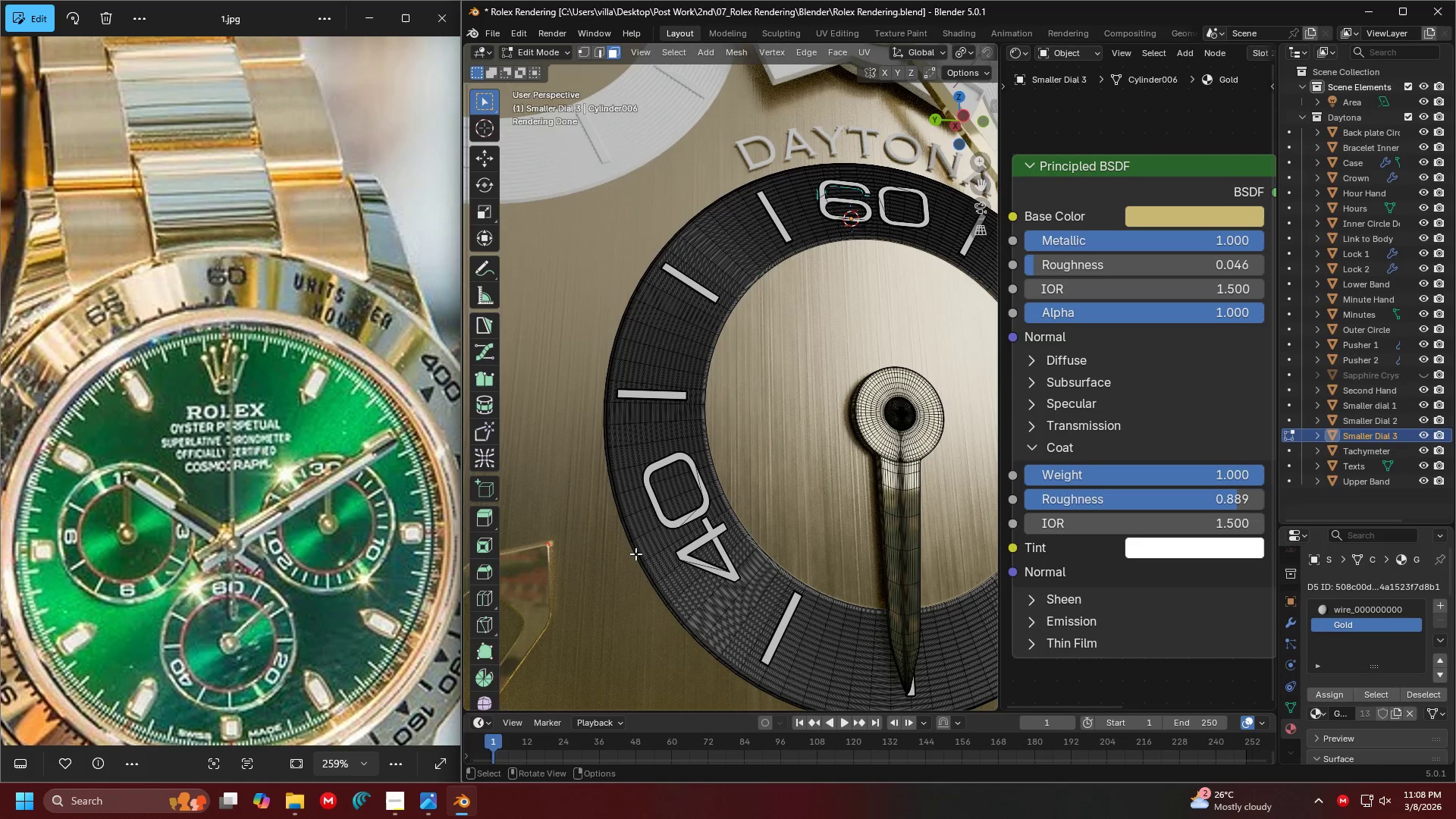 
key(L)
 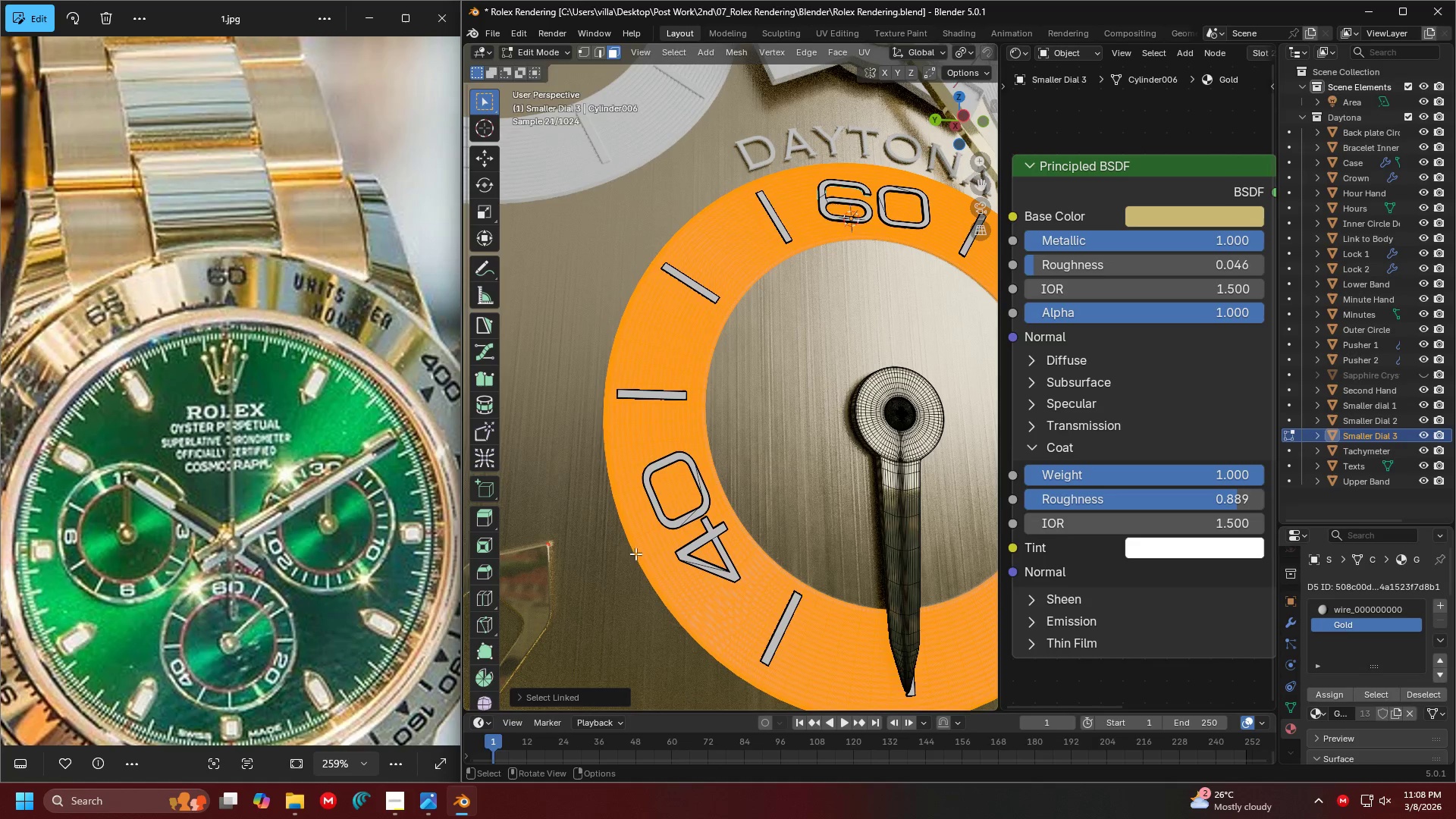 
hold_key(key=ControlLeft, duration=0.39)
 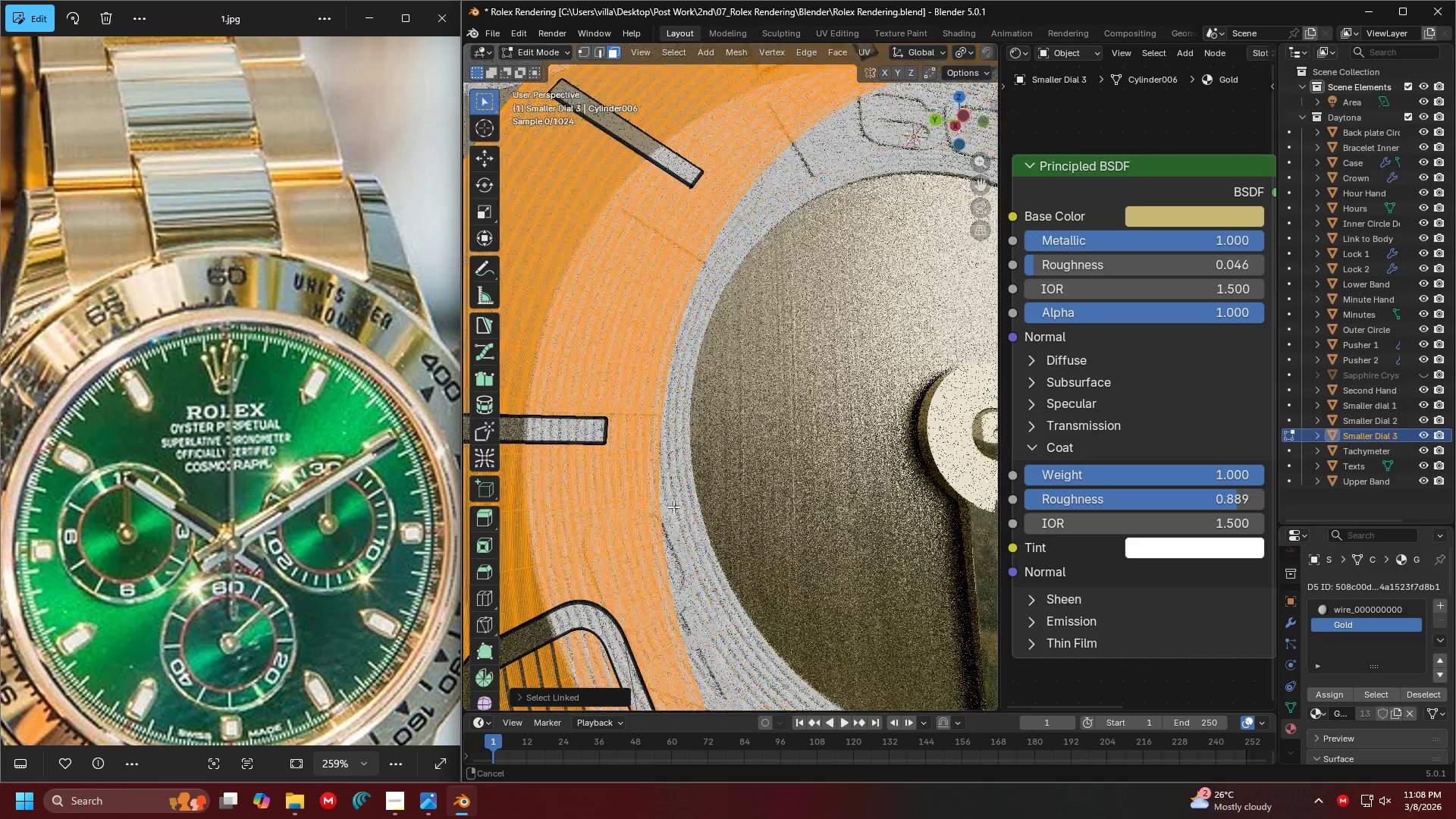 
hold_key(key=ShiftLeft, duration=0.56)
 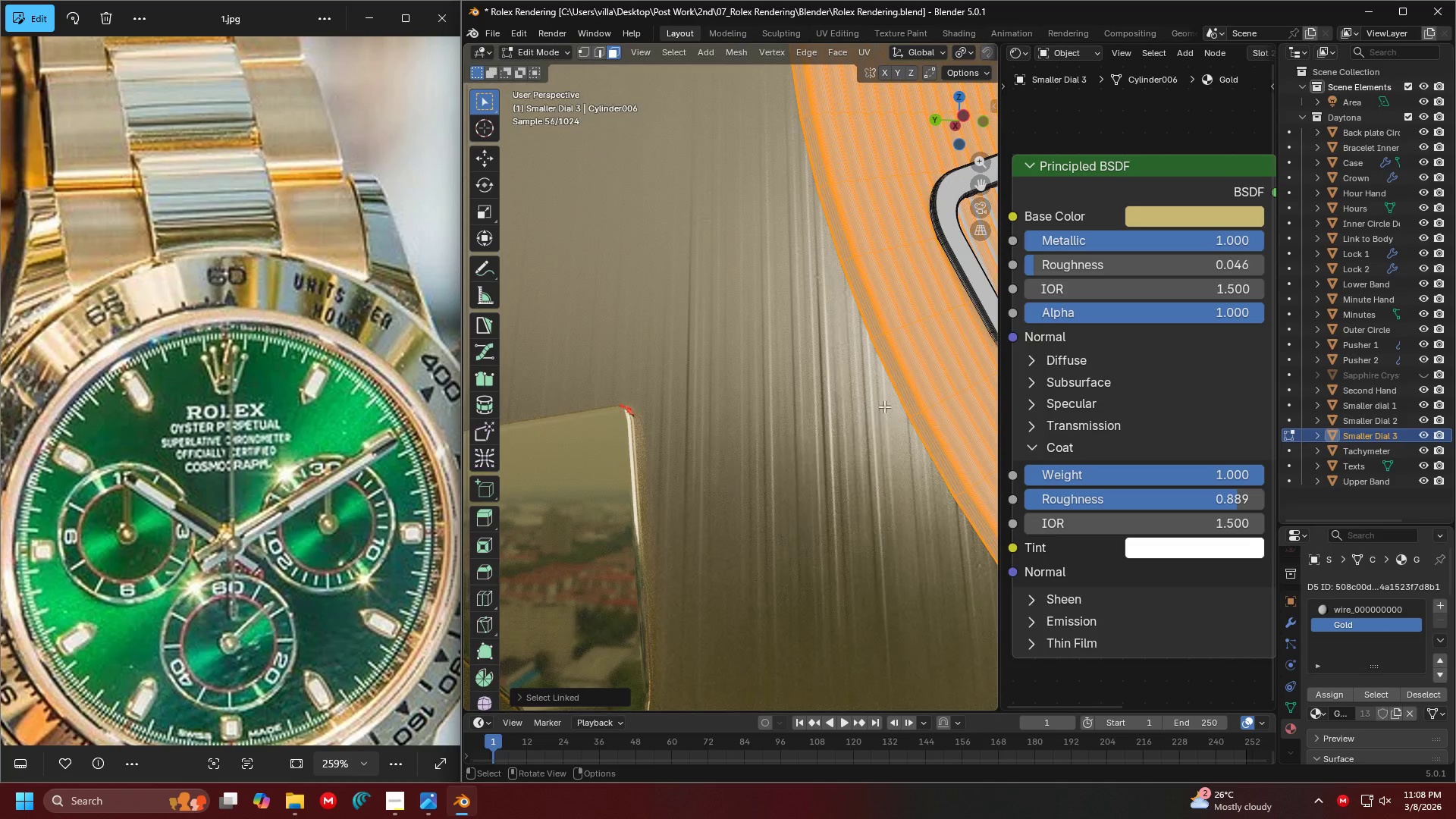 
hold_key(key=ShiftLeft, duration=0.38)
 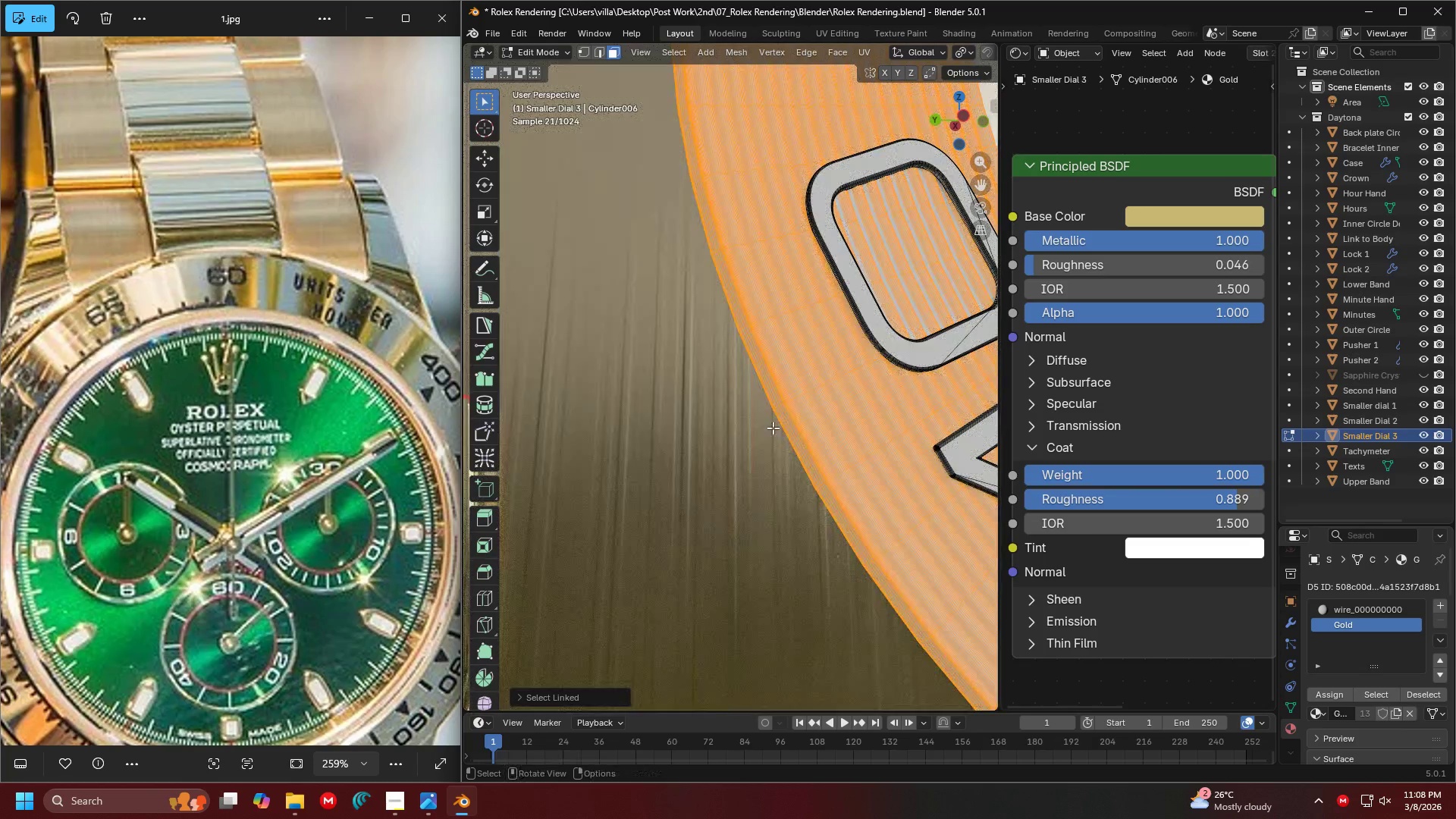 
hold_key(key=ControlLeft, duration=0.36)
 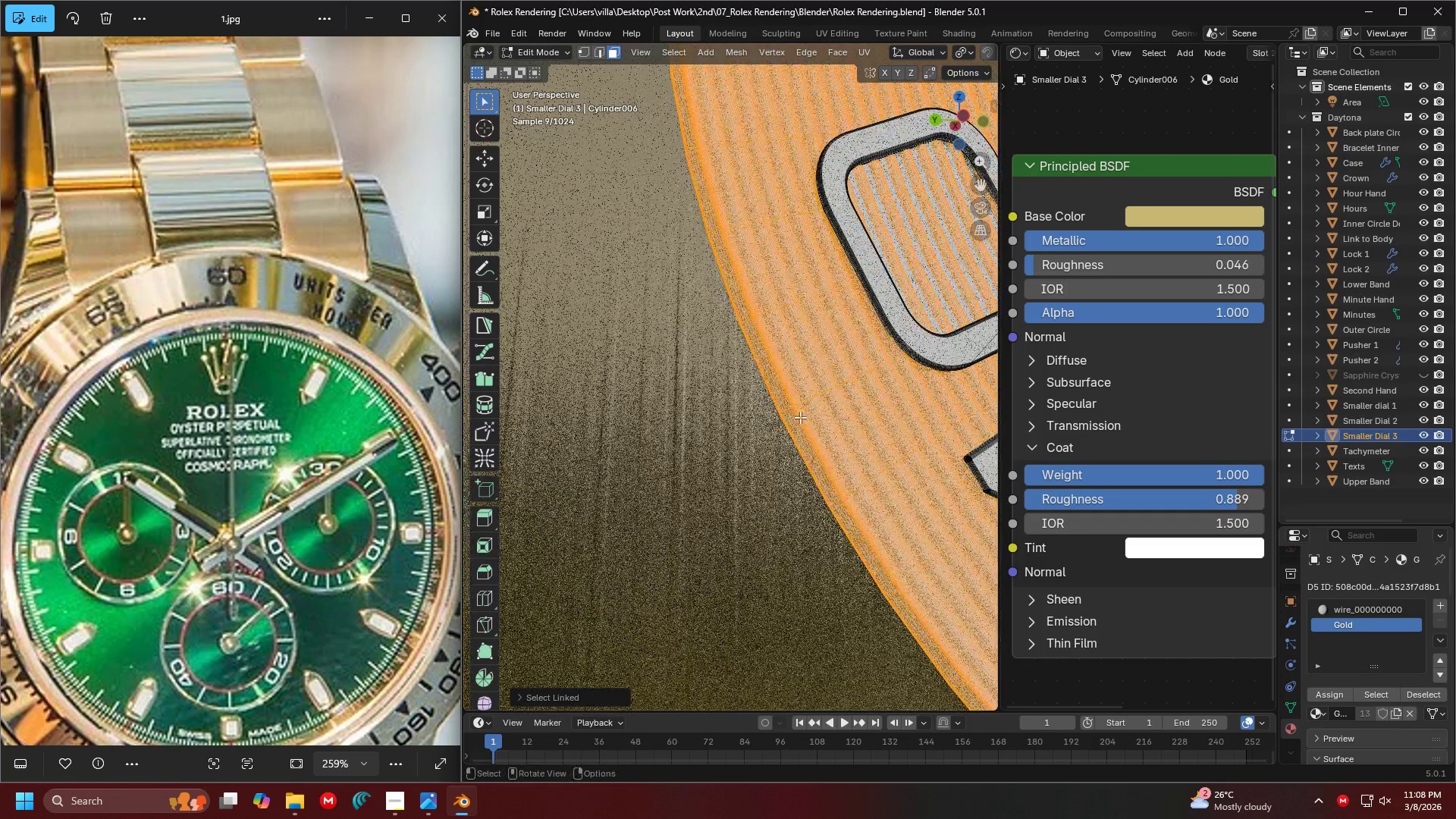 
left_click([799, 416])
 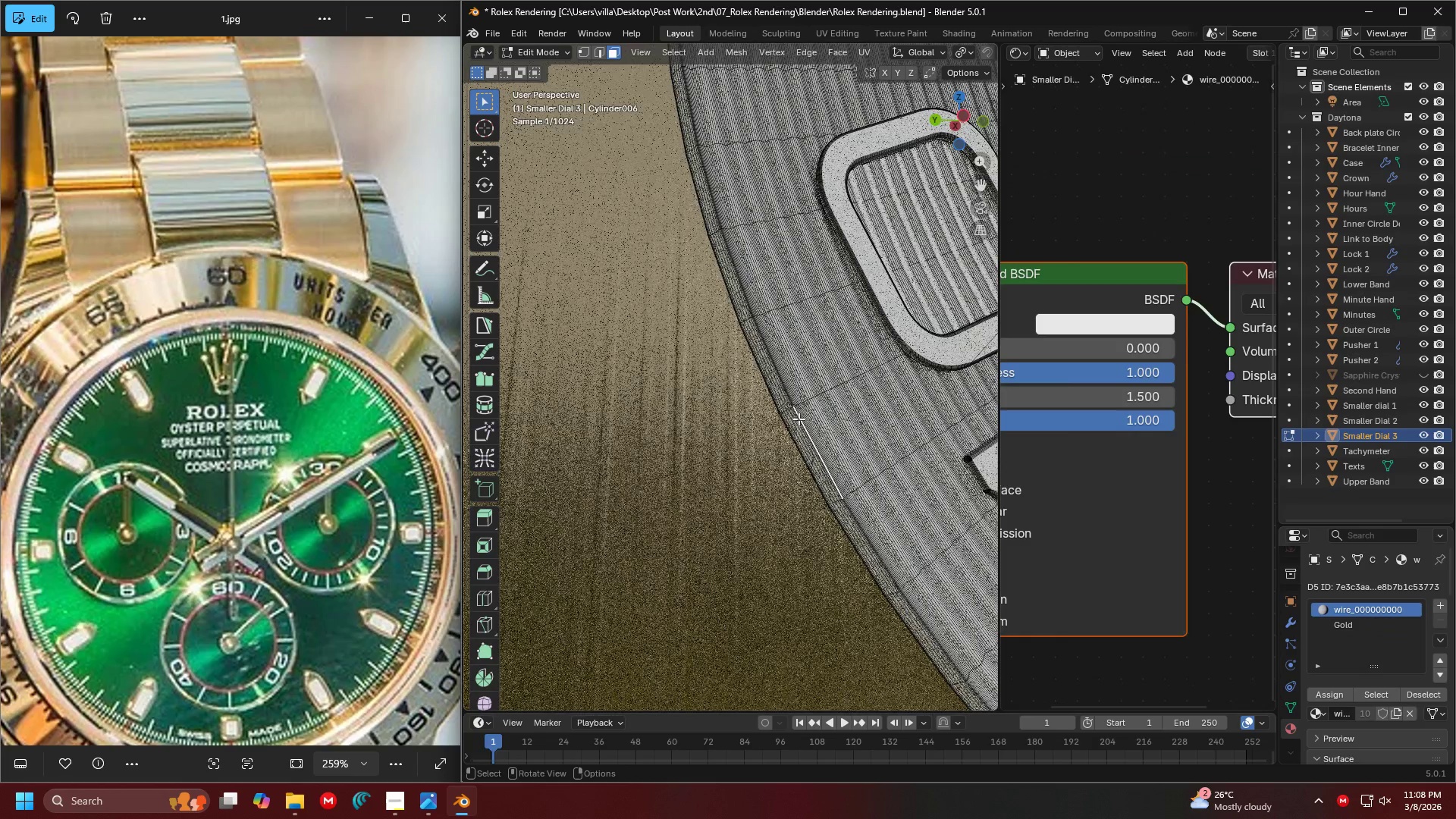 
hold_key(key=AltLeft, duration=0.44)
left_click([792, 417])
 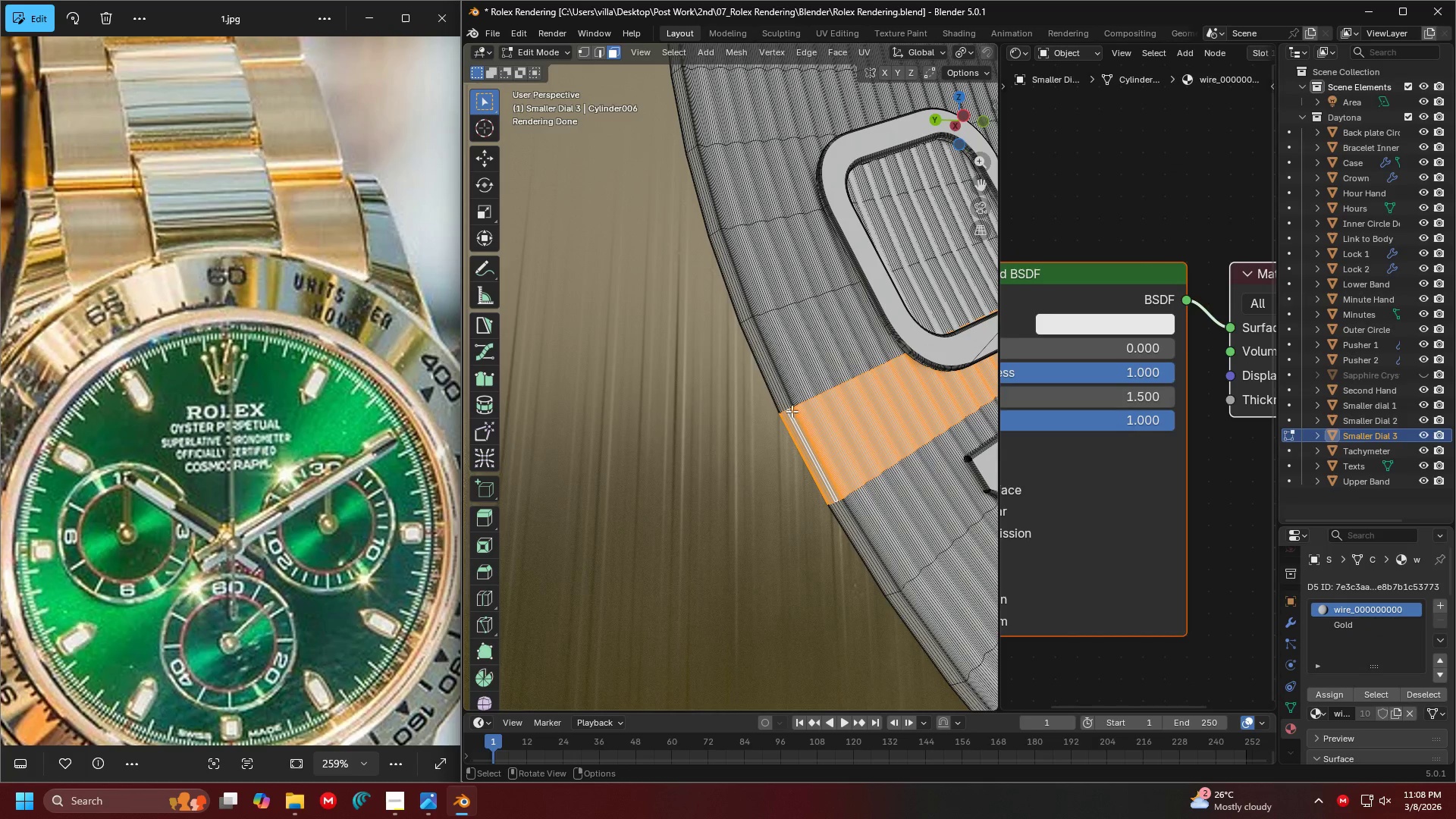 
left_click([795, 394])
 